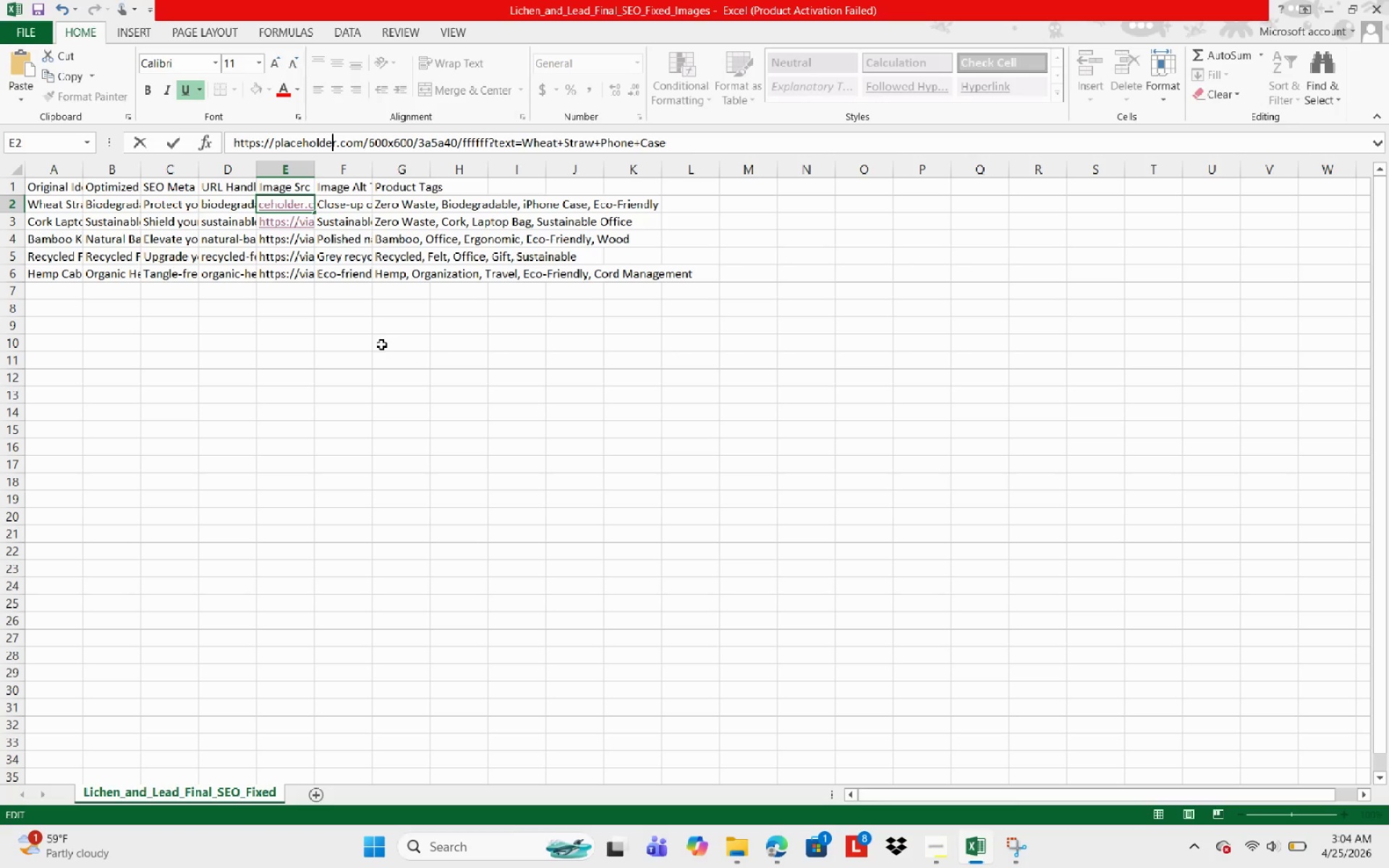 
key(ArrowRight)
 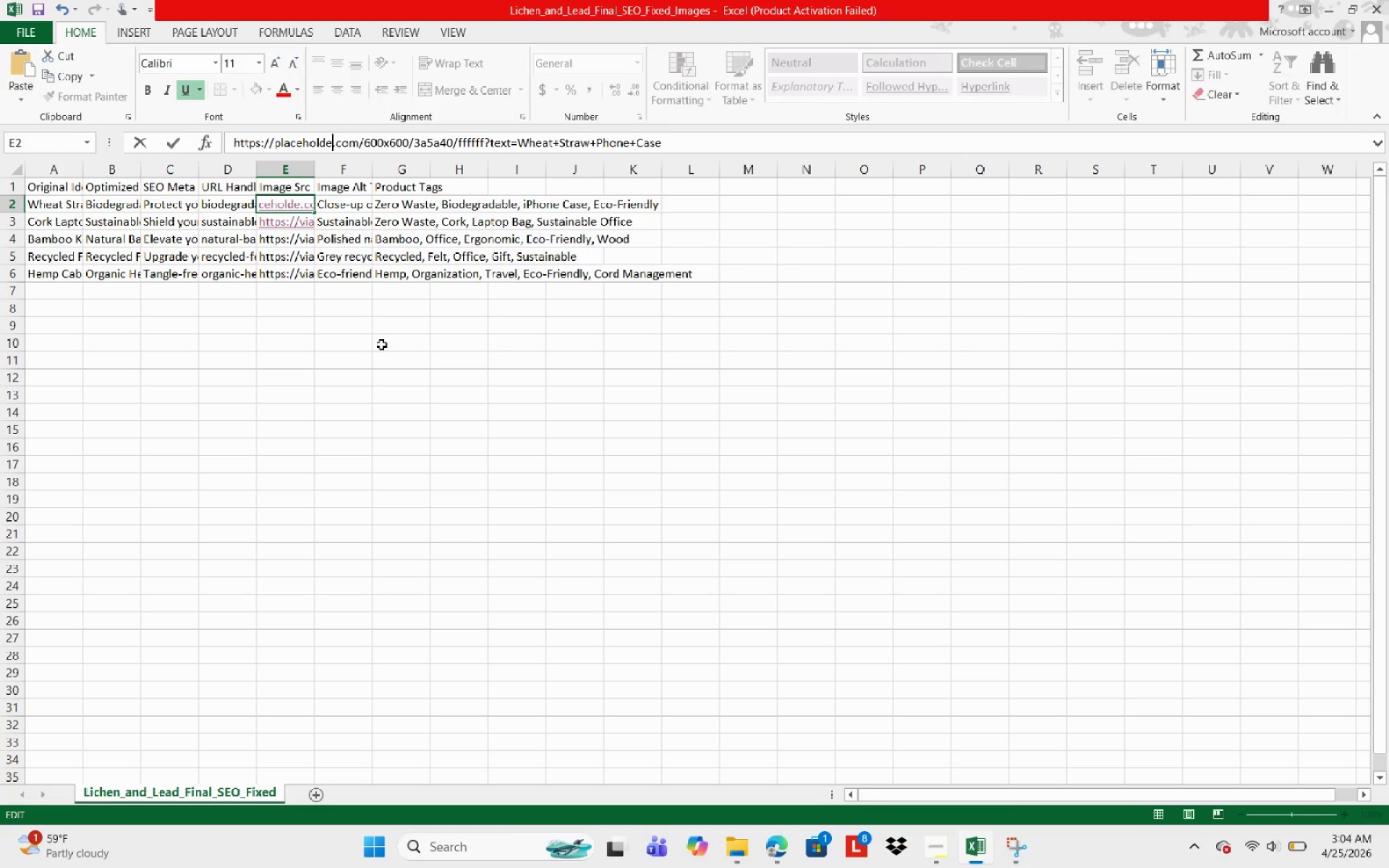 
key(Backspace)
key(Backspace)
key(Backspace)
key(Backspace)
type(ld)
 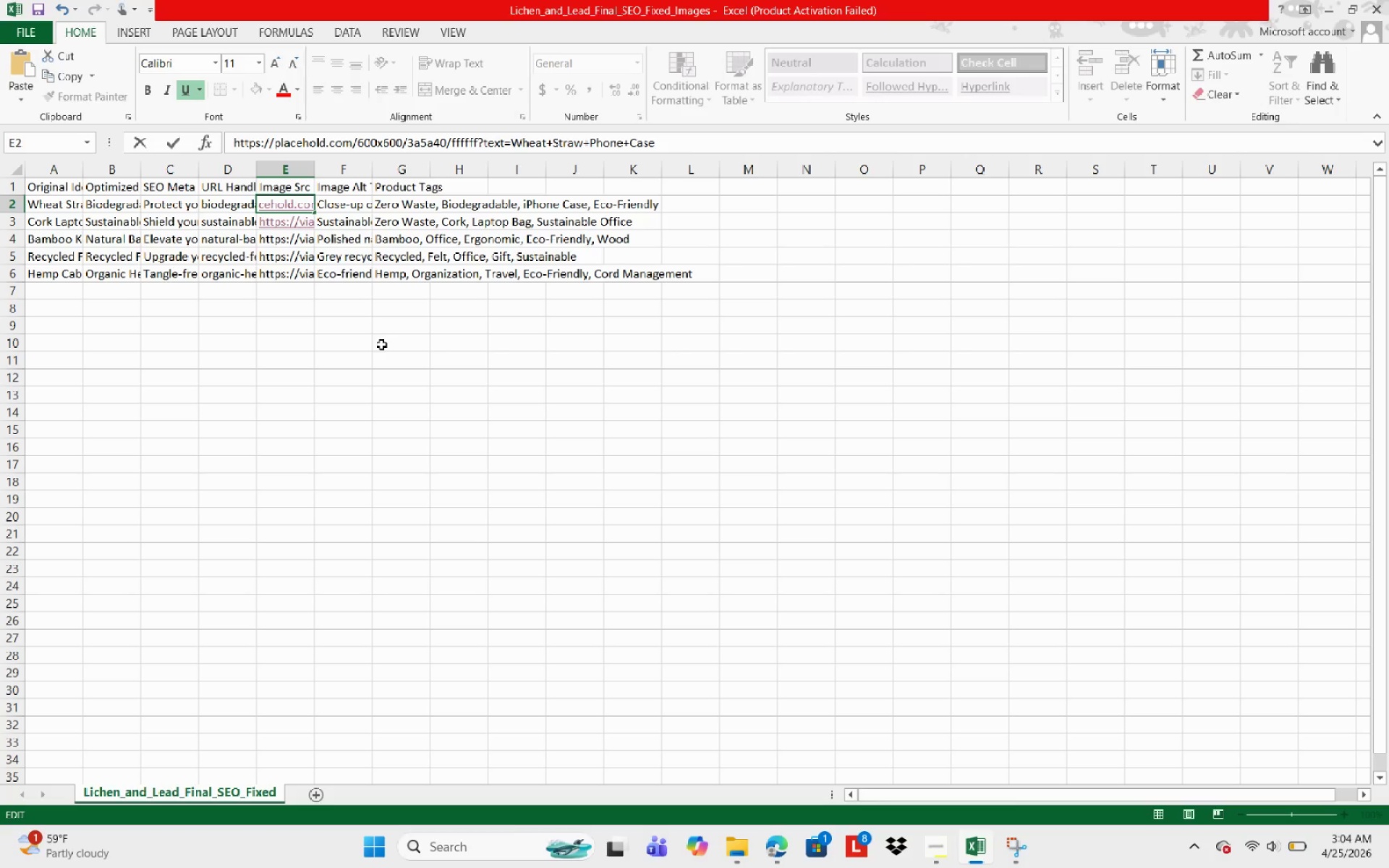 
key(ArrowRight)
 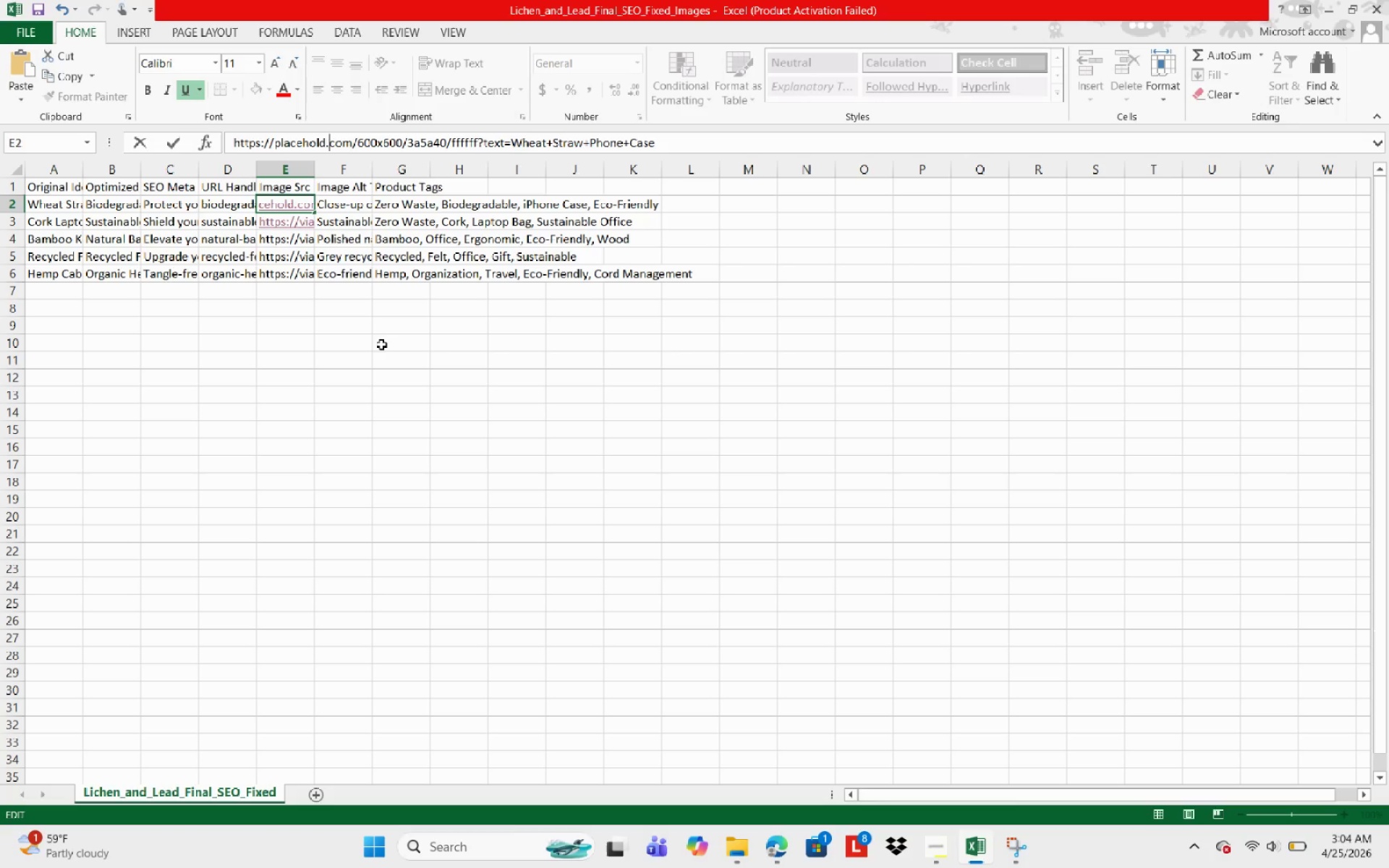 
key(ArrowRight)
 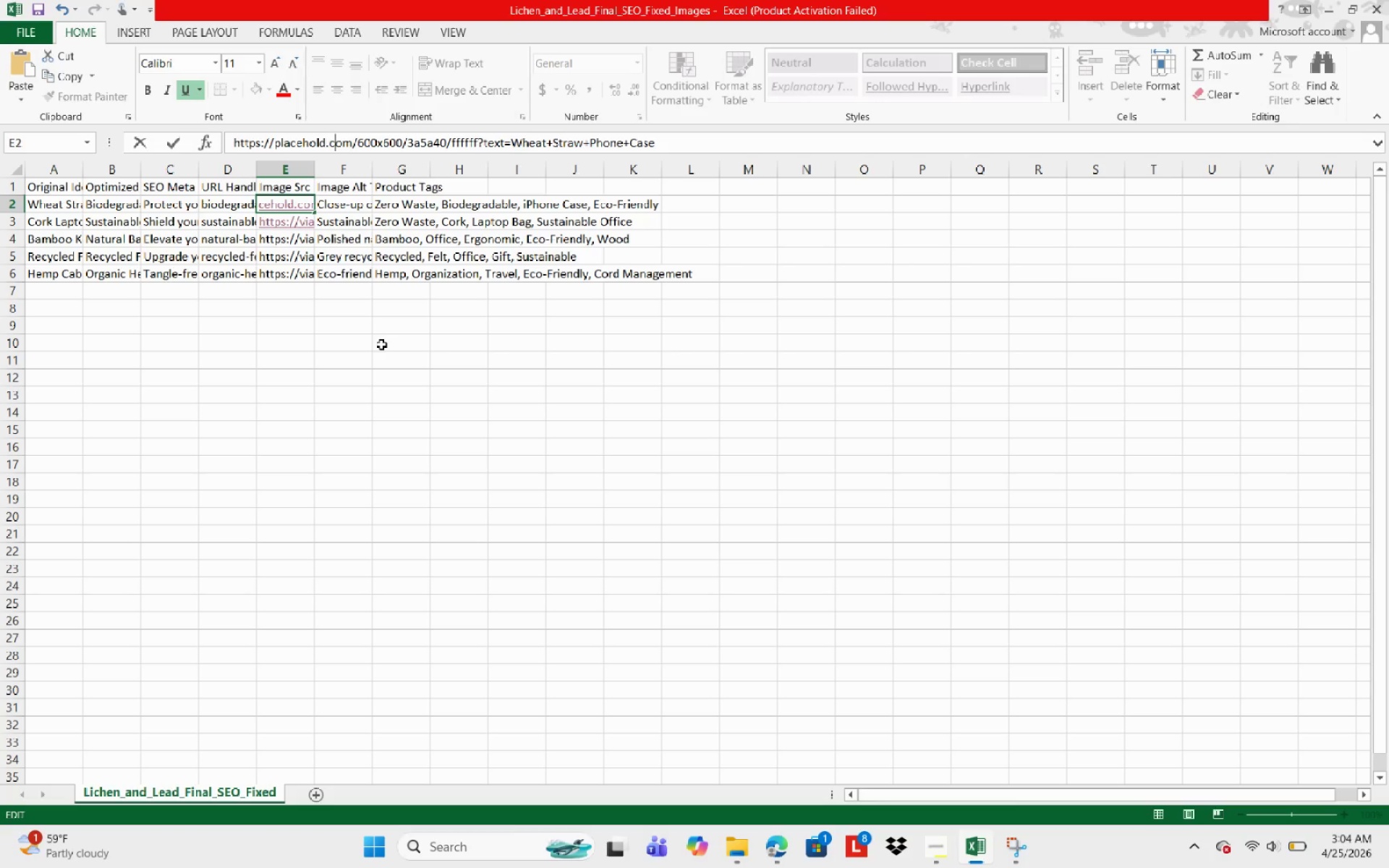 
key(ArrowRight)
 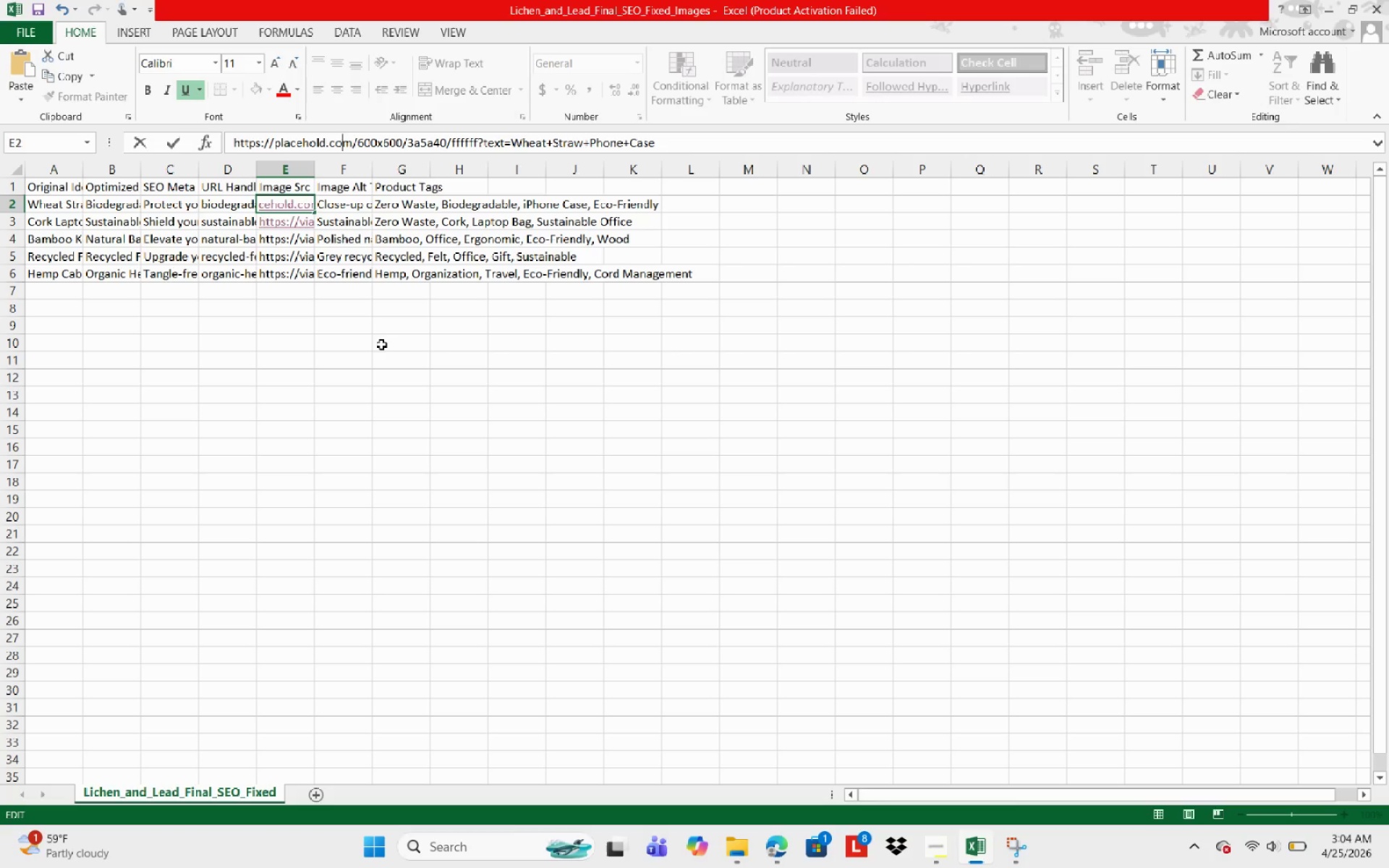 
key(ArrowRight)
 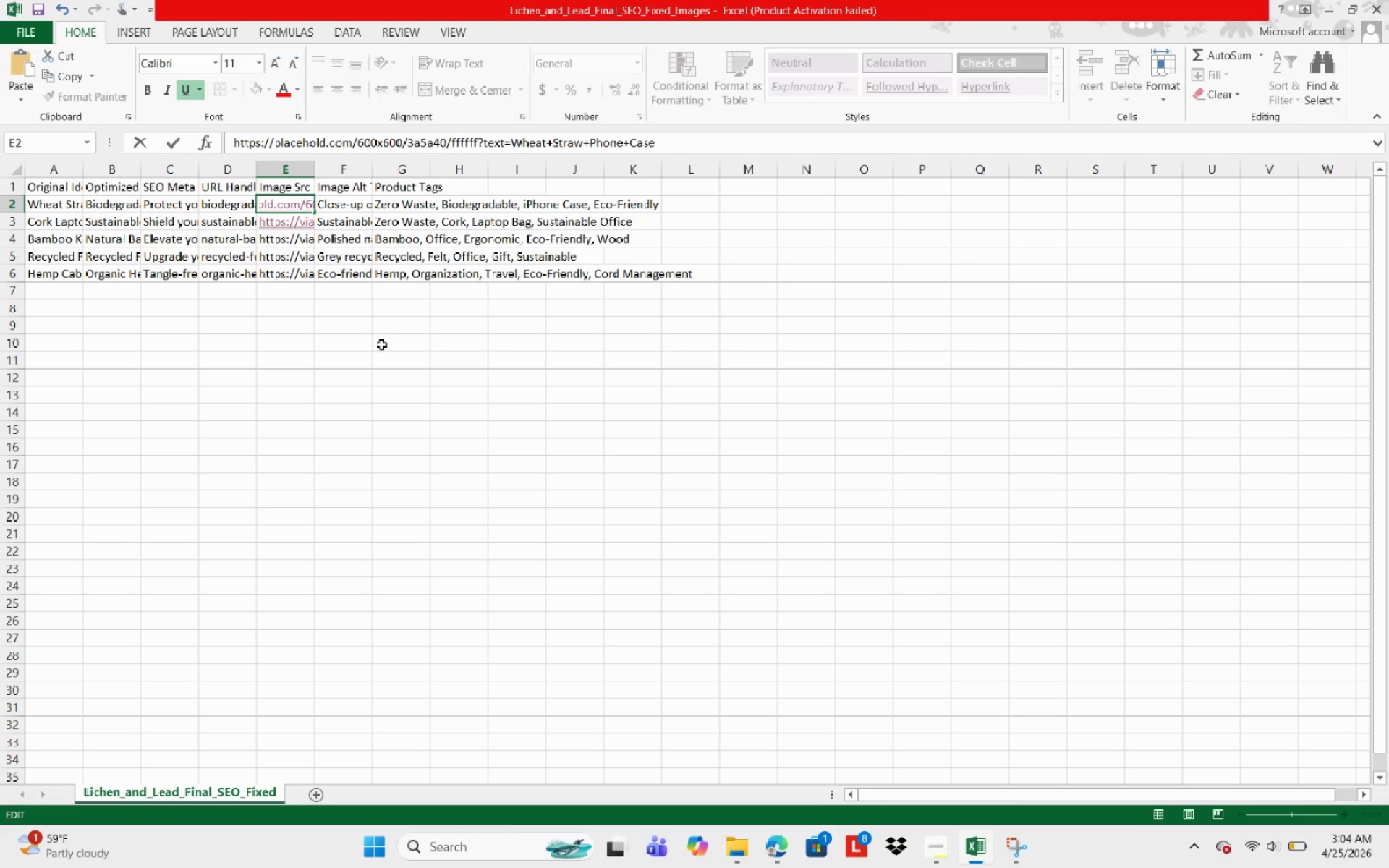 
key(Backspace)
 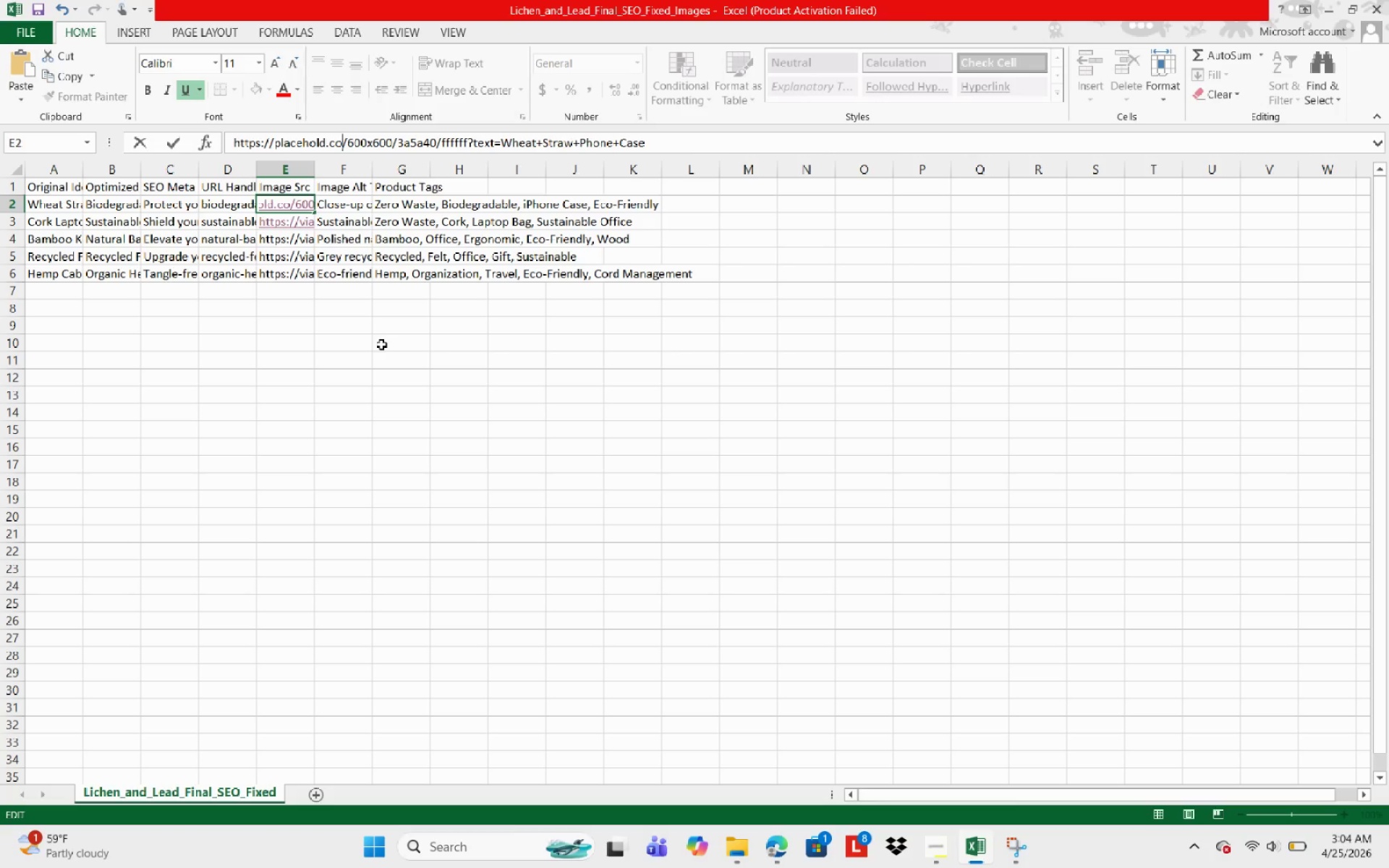 
key(Backspace)
 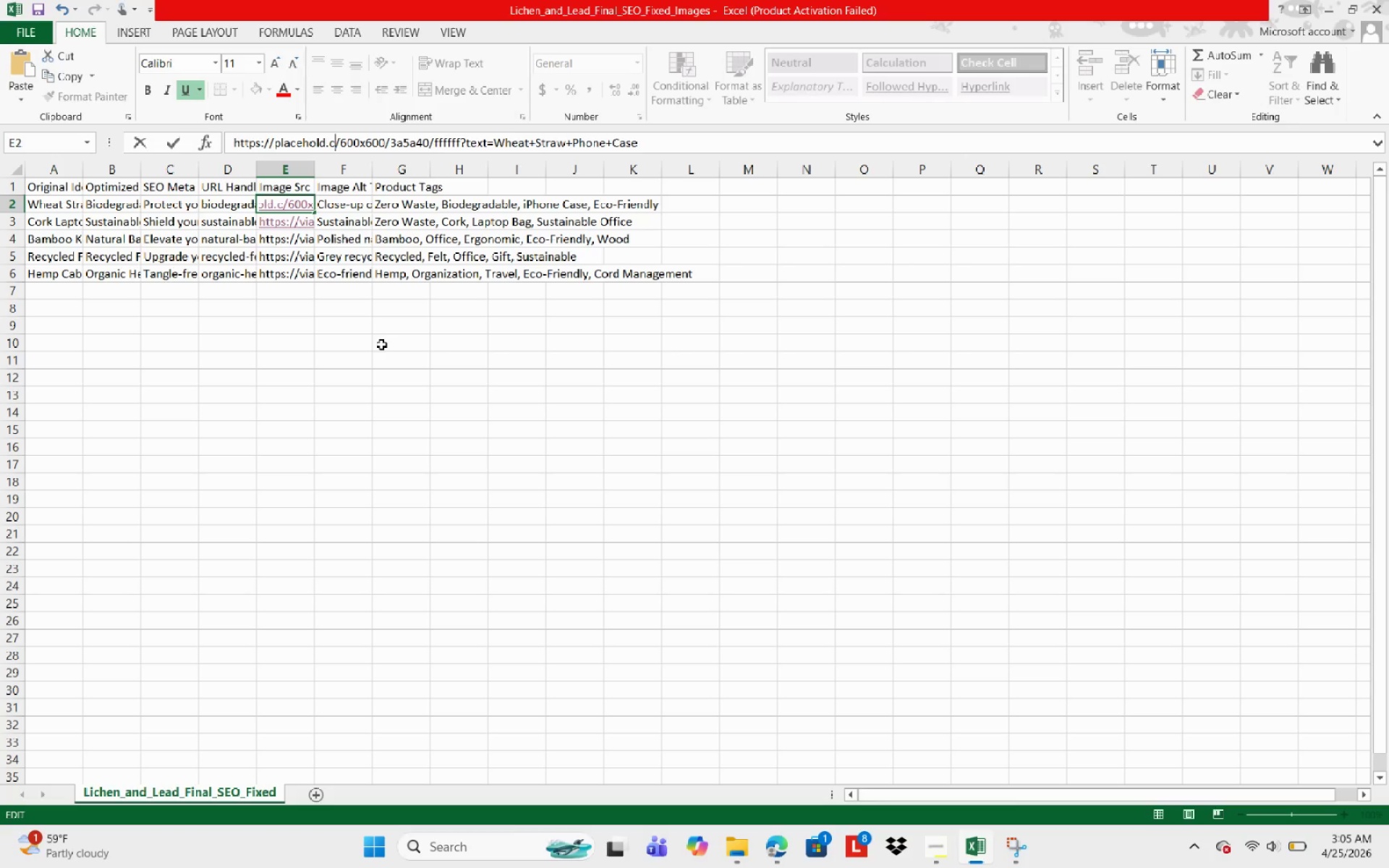 
key(O)
 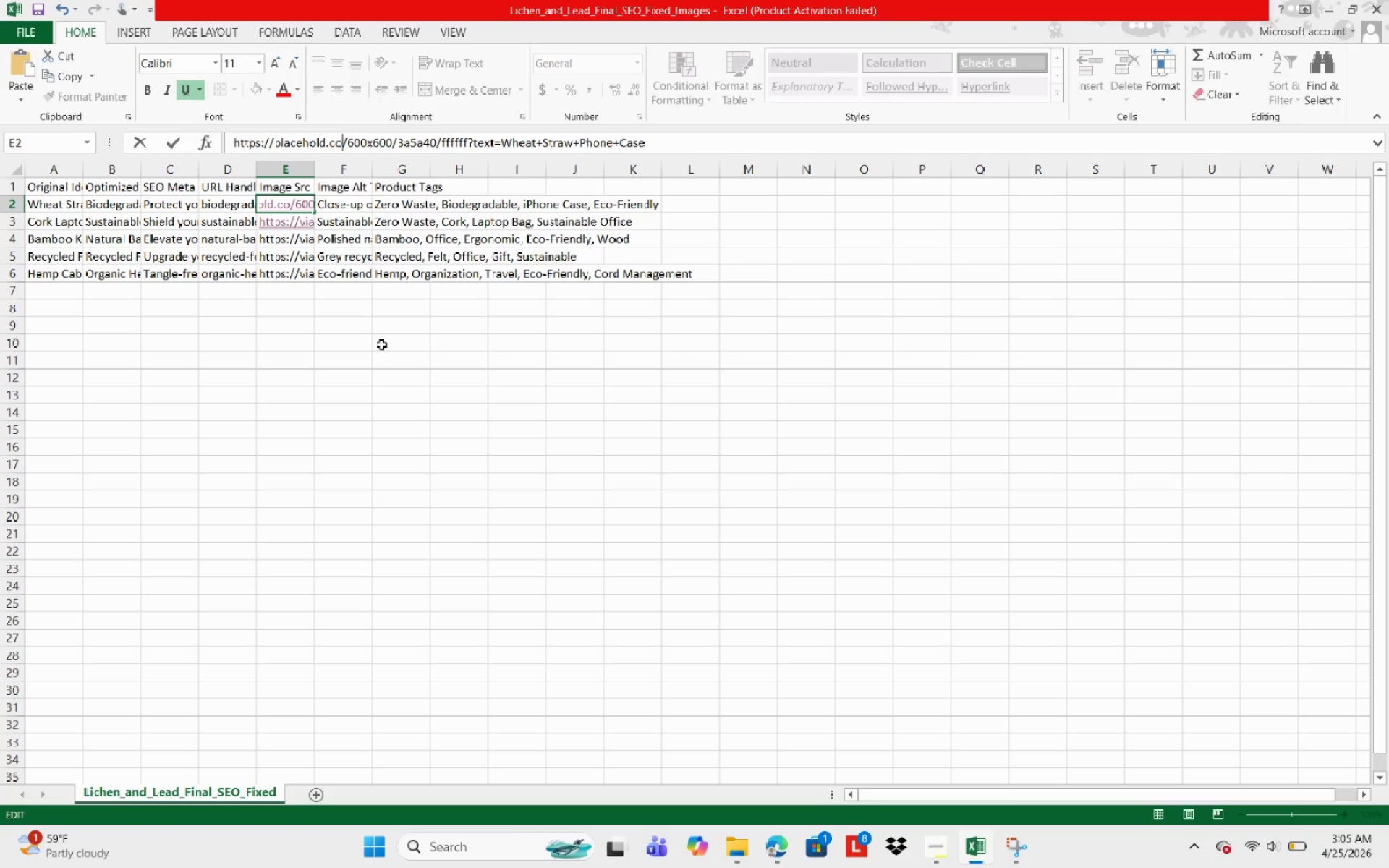 
key(NumpadEnter)
 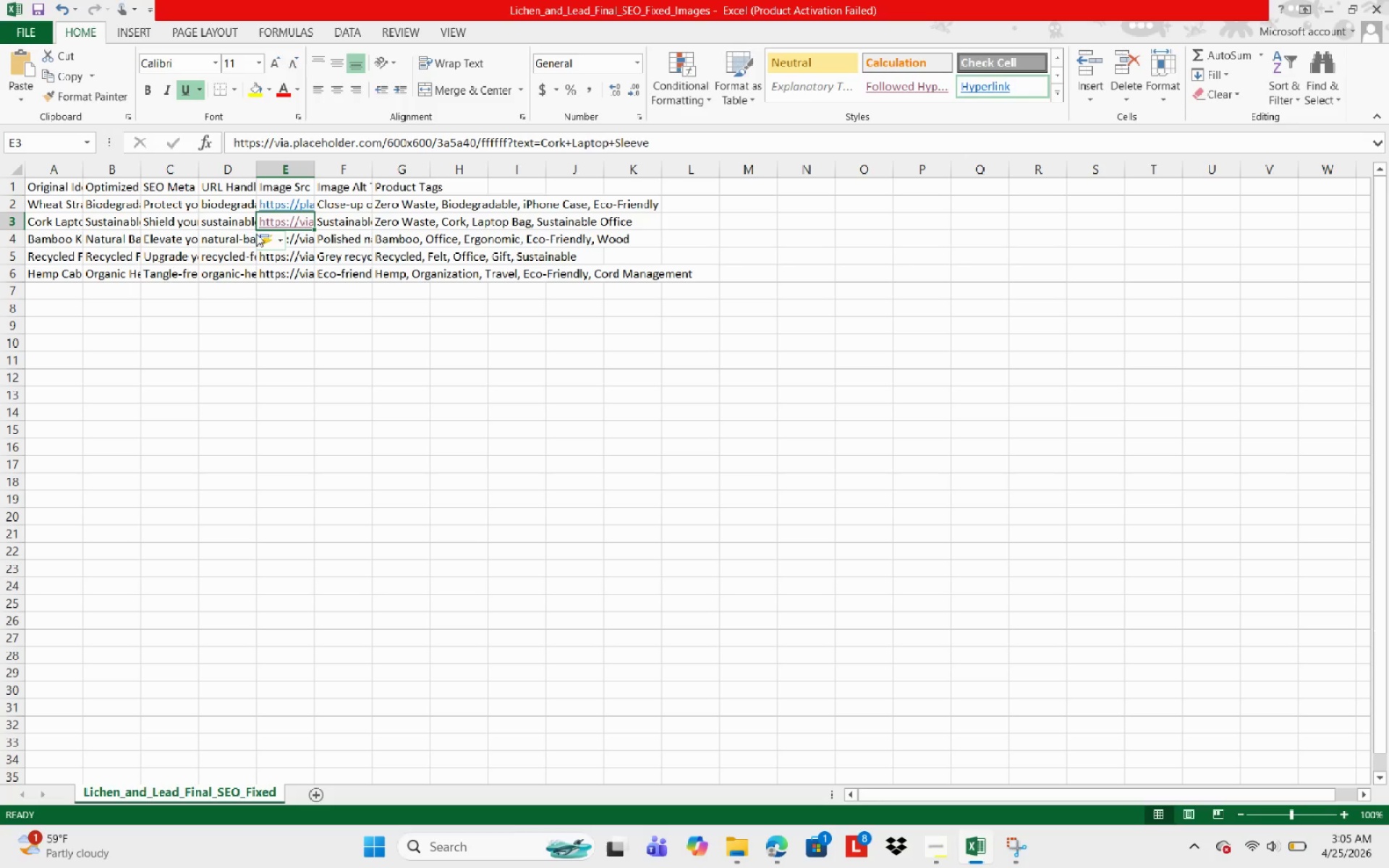 
left_click([266, 200])
 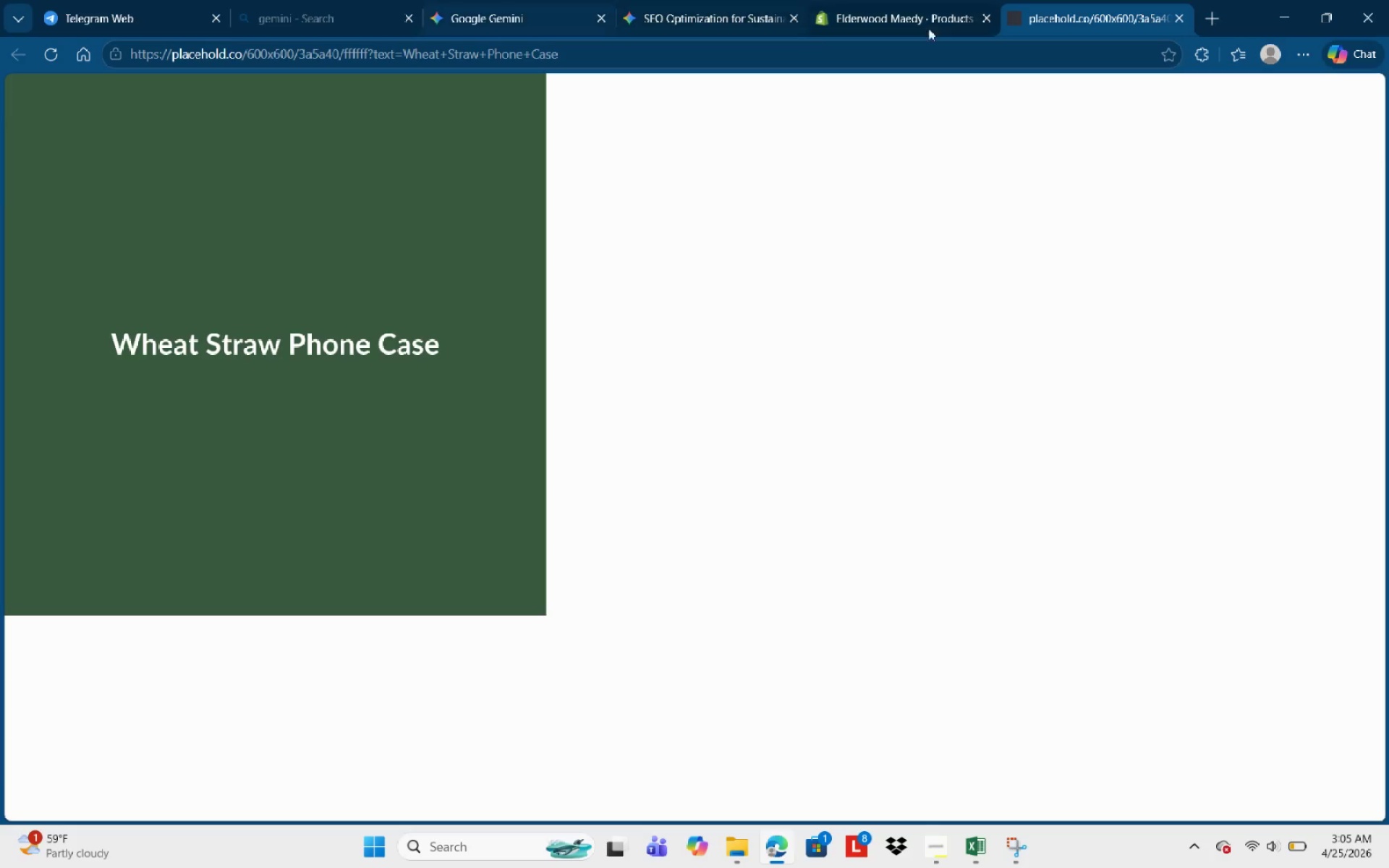 
wait(6.05)
 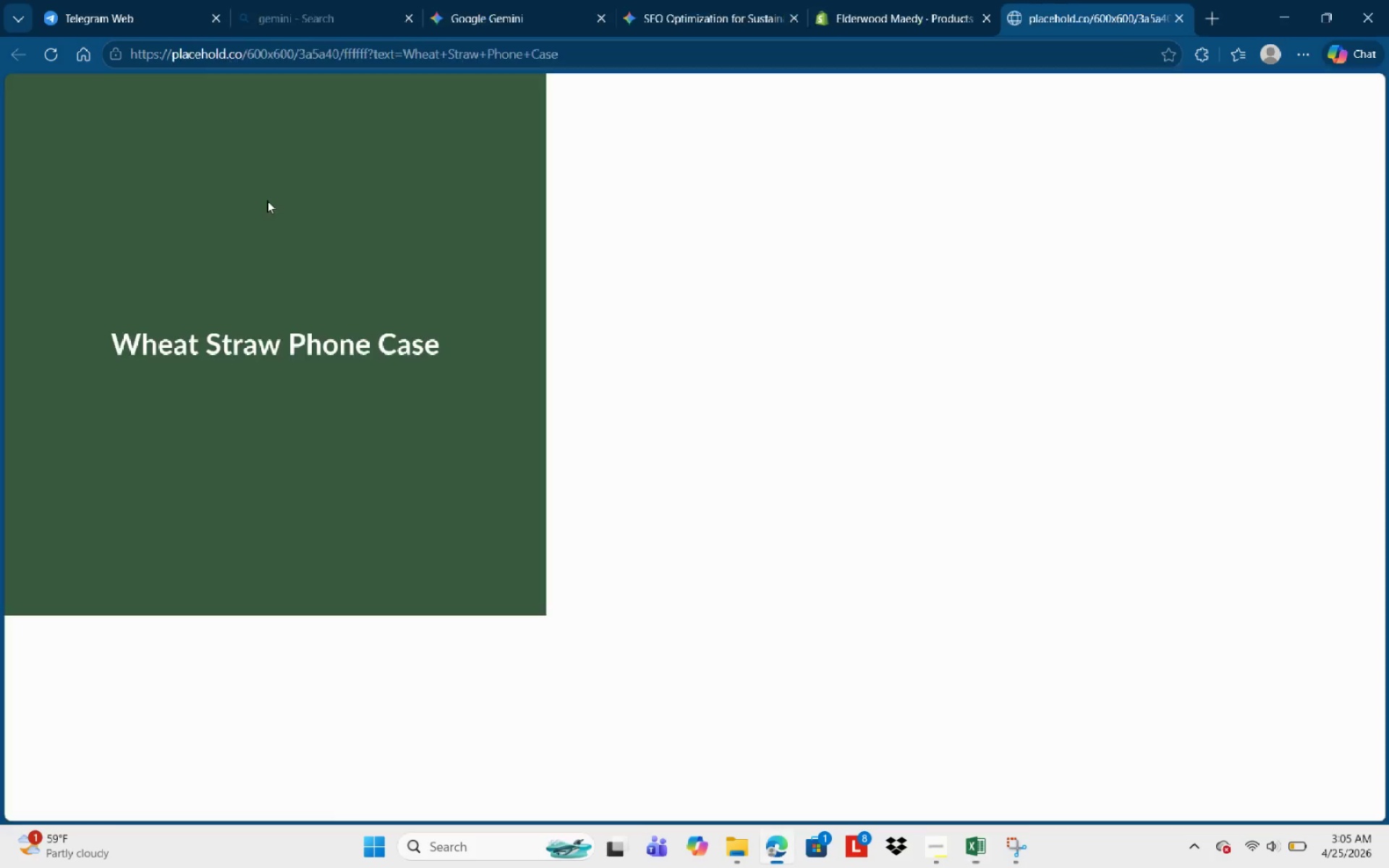 
left_click([1181, 14])
 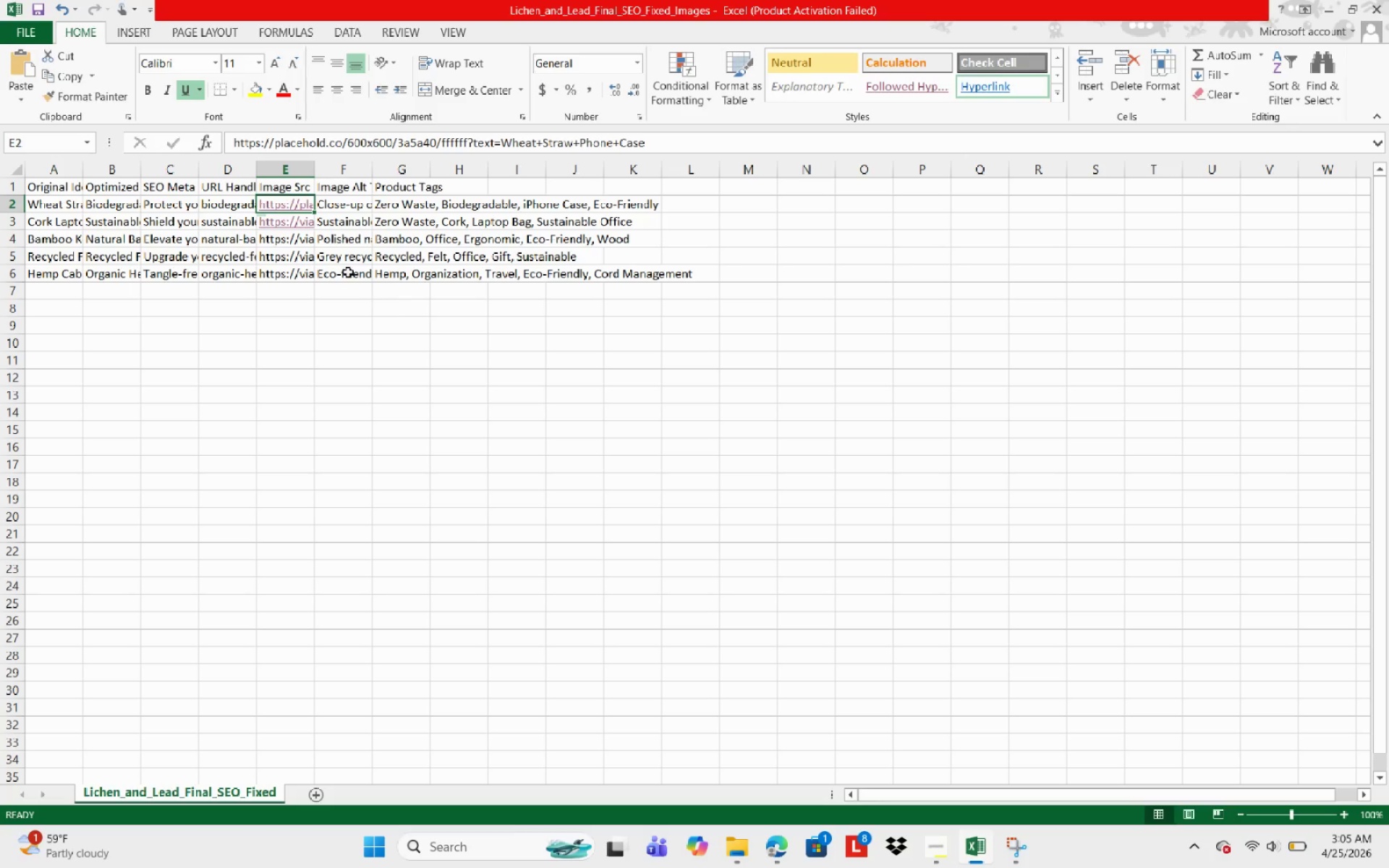 
left_click([289, 226])
 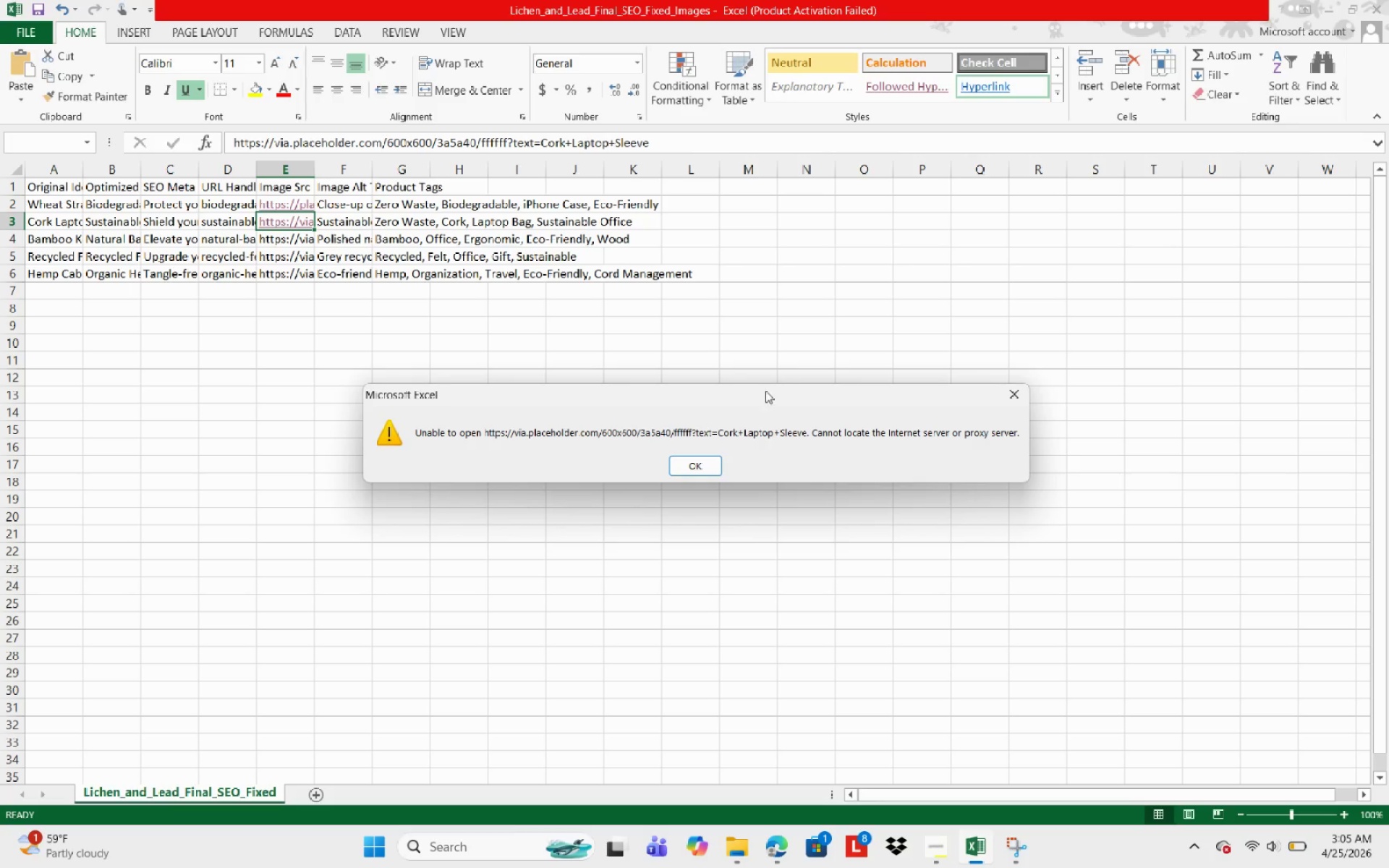 
left_click([687, 472])
 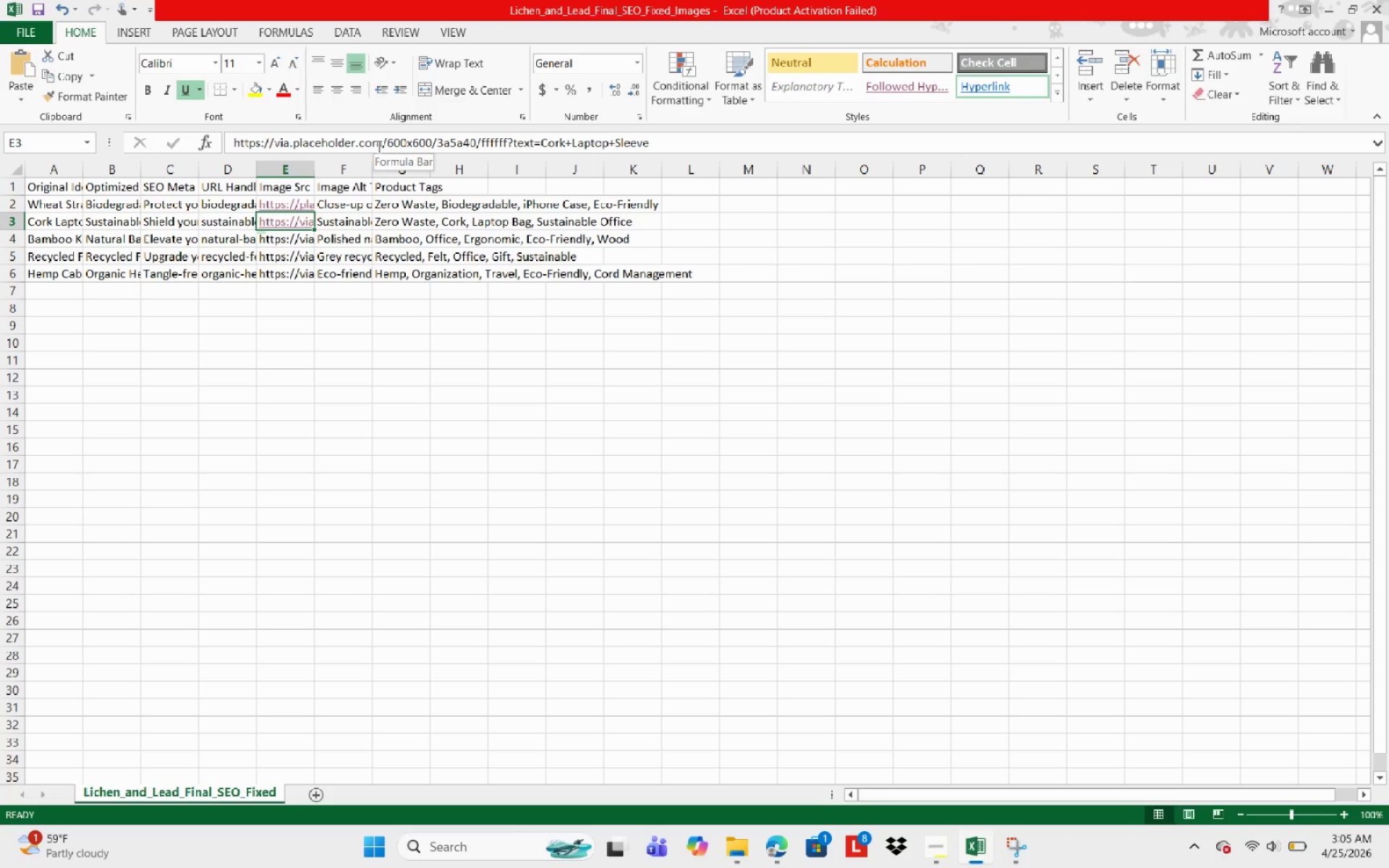 
left_click([386, 145])
 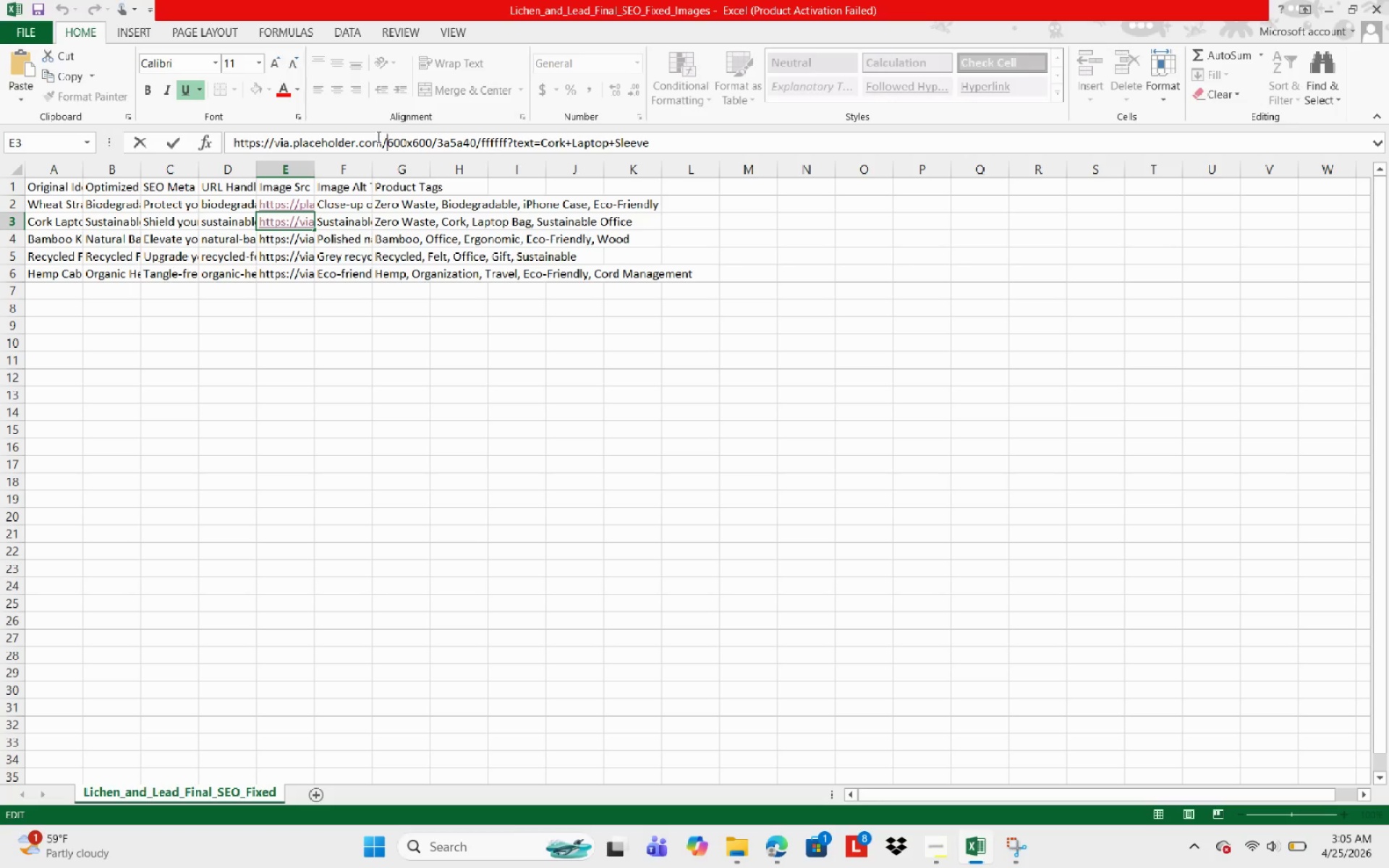 
left_click([381, 145])
 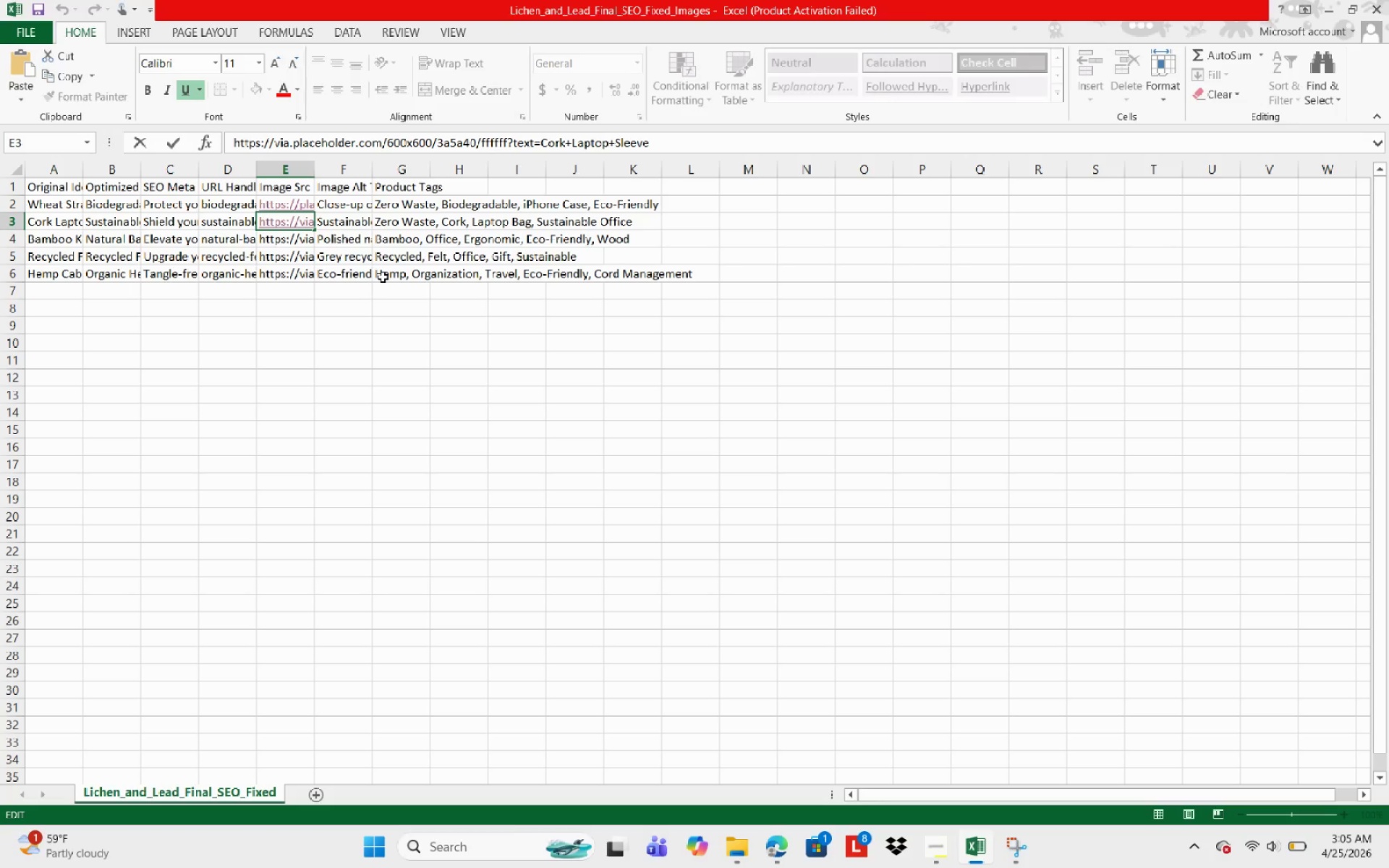 
key(Backspace)
 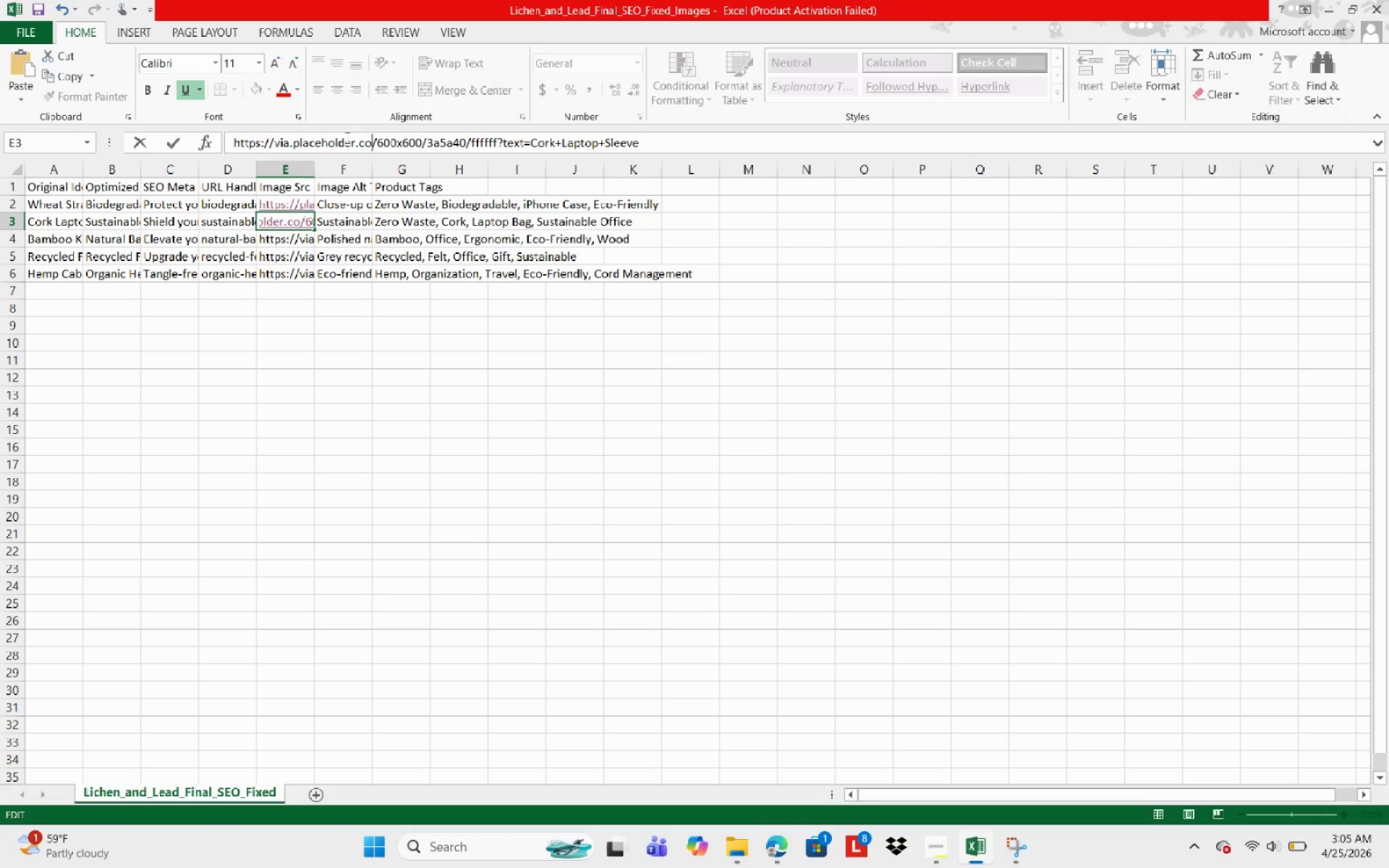 
left_click([357, 145])
 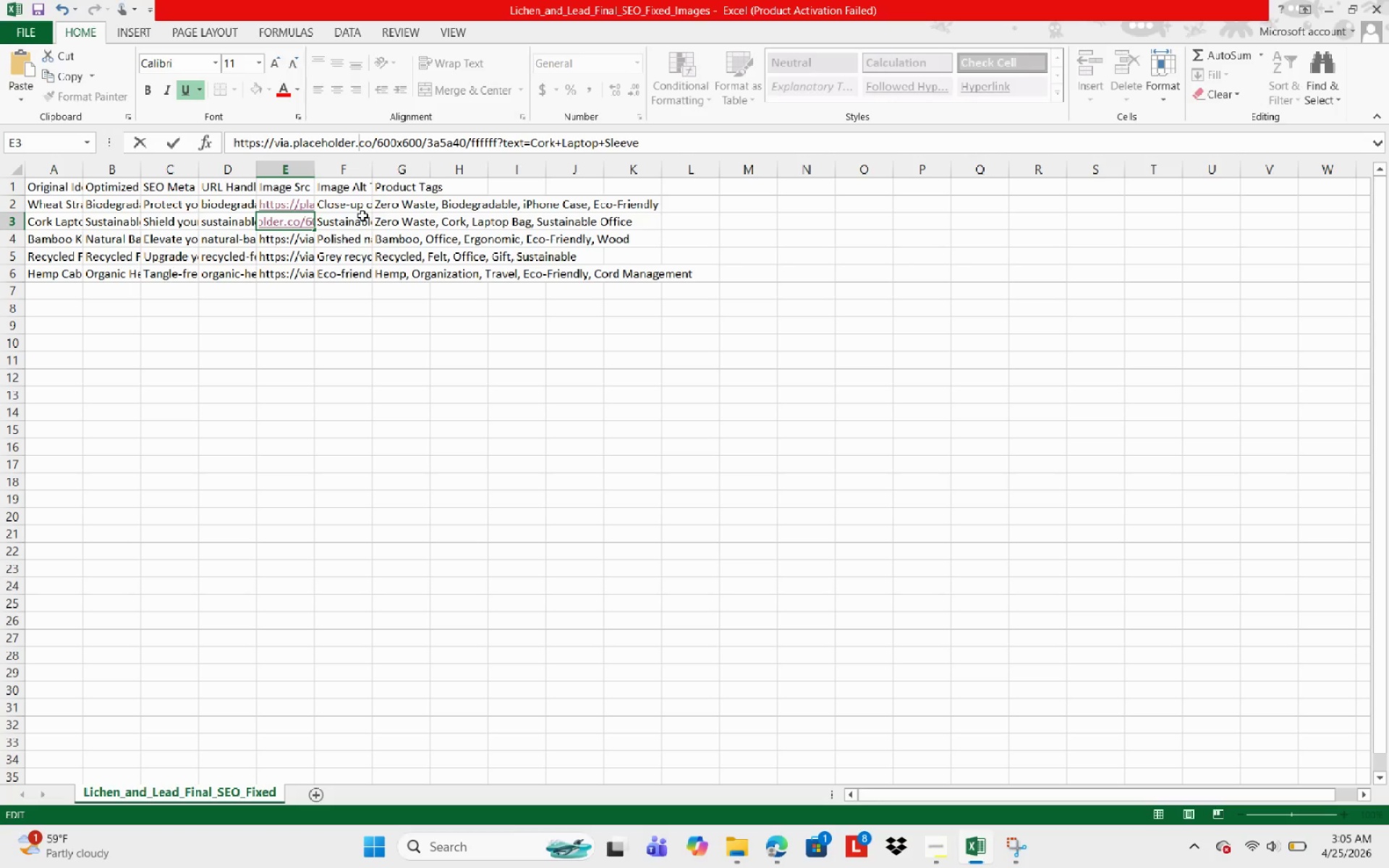 
key(ArrowLeft)
 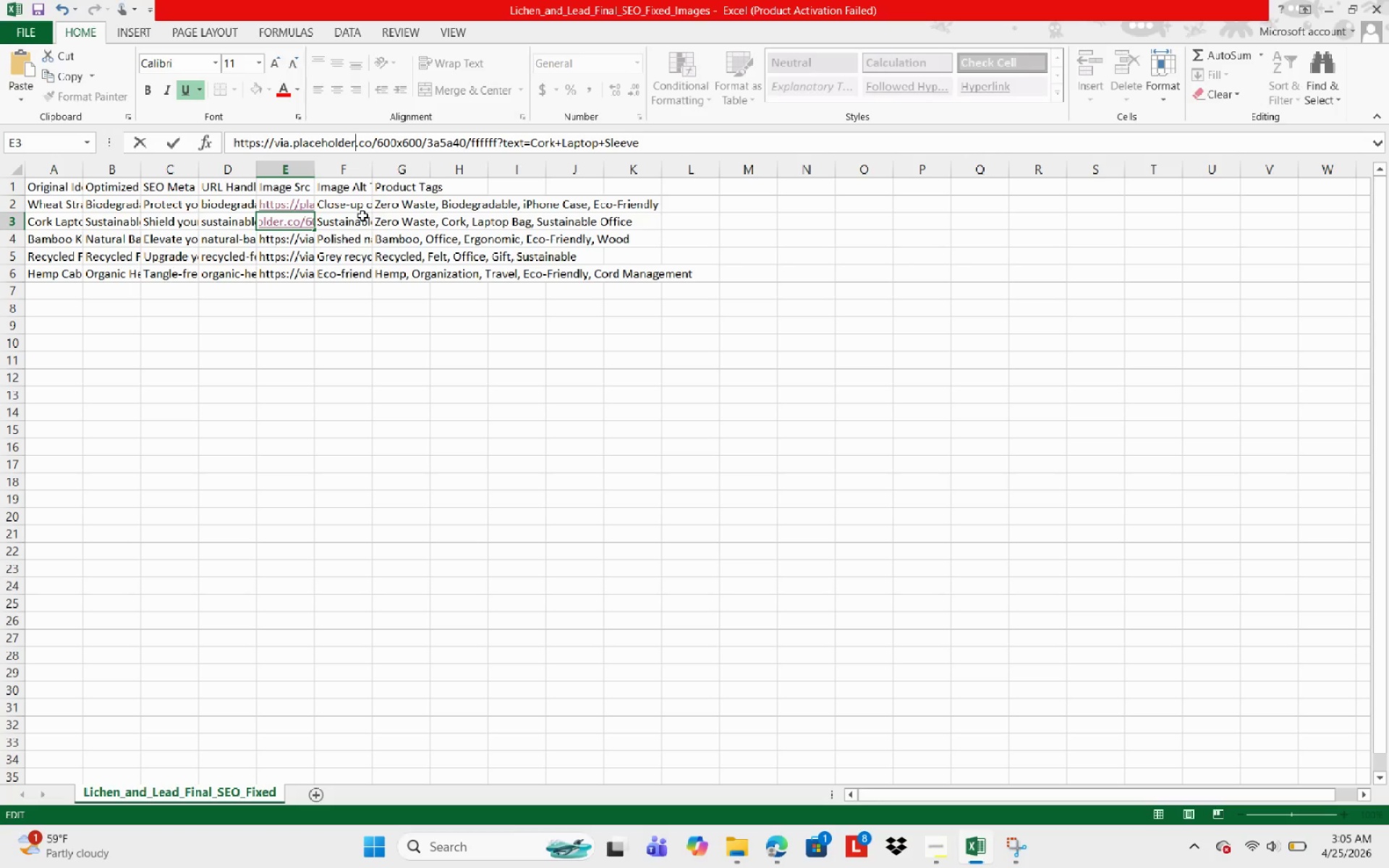 
key(Backspace)
 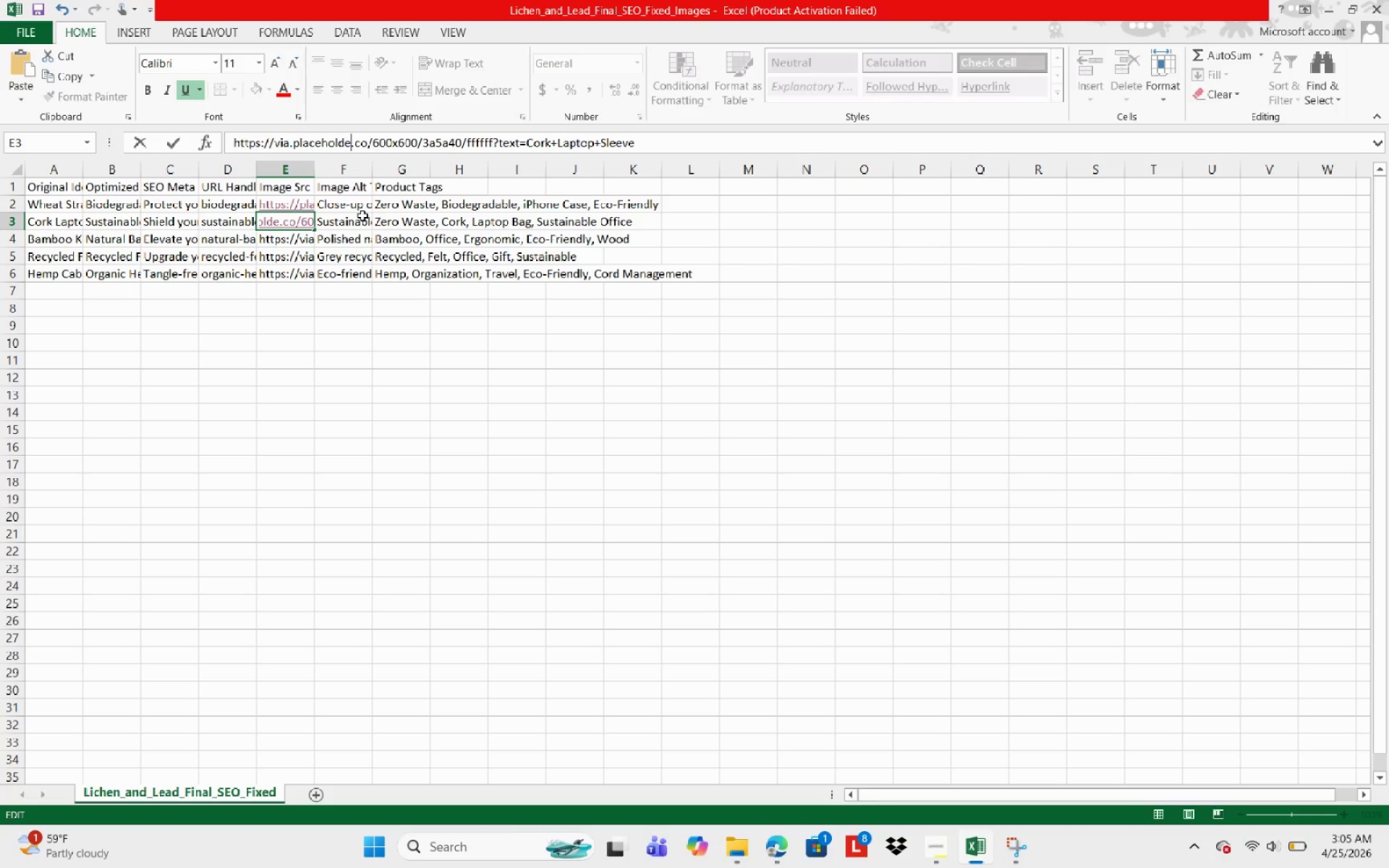 
key(Backspace)
 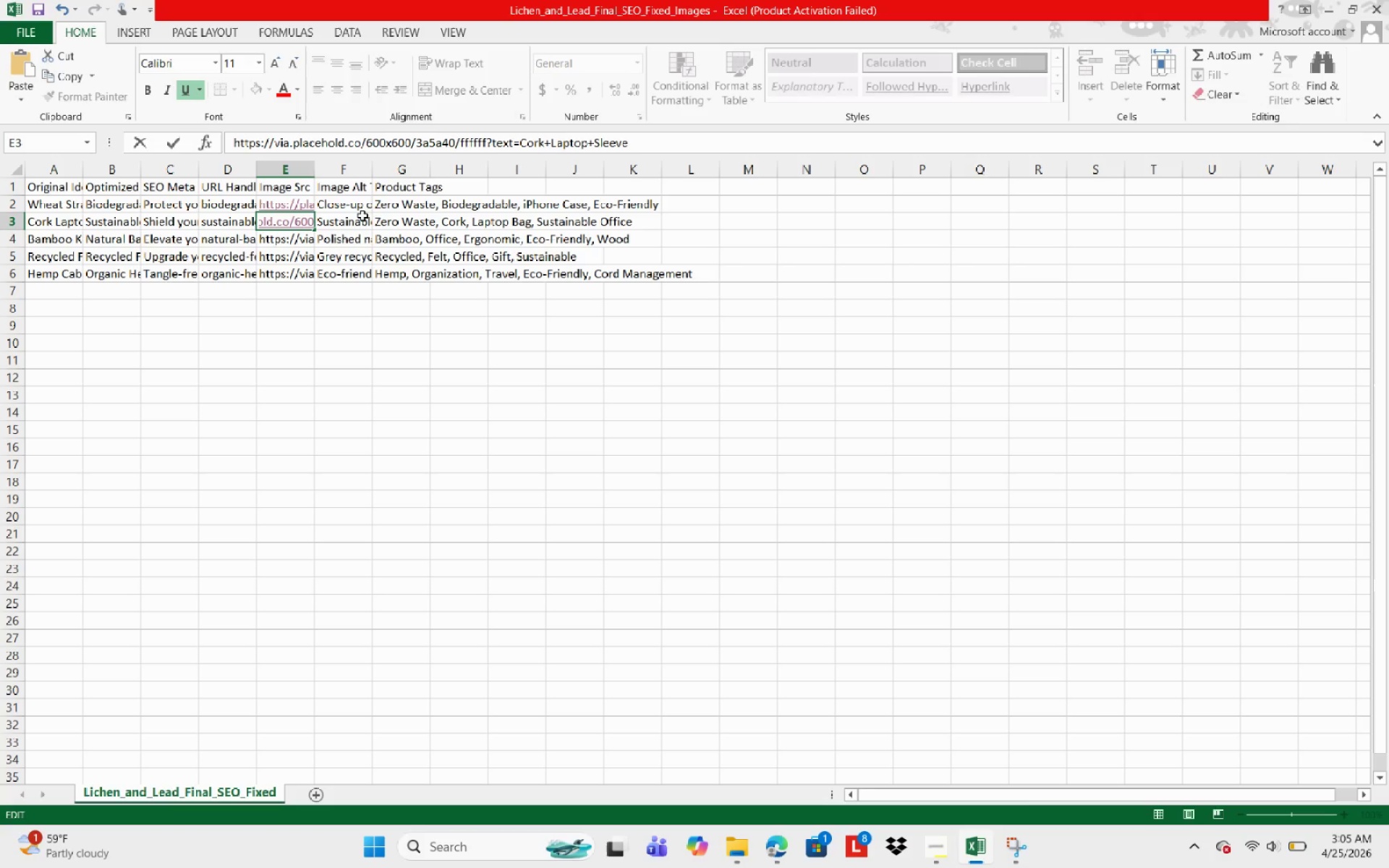 
hold_key(key=ArrowLeft, duration=0.88)
 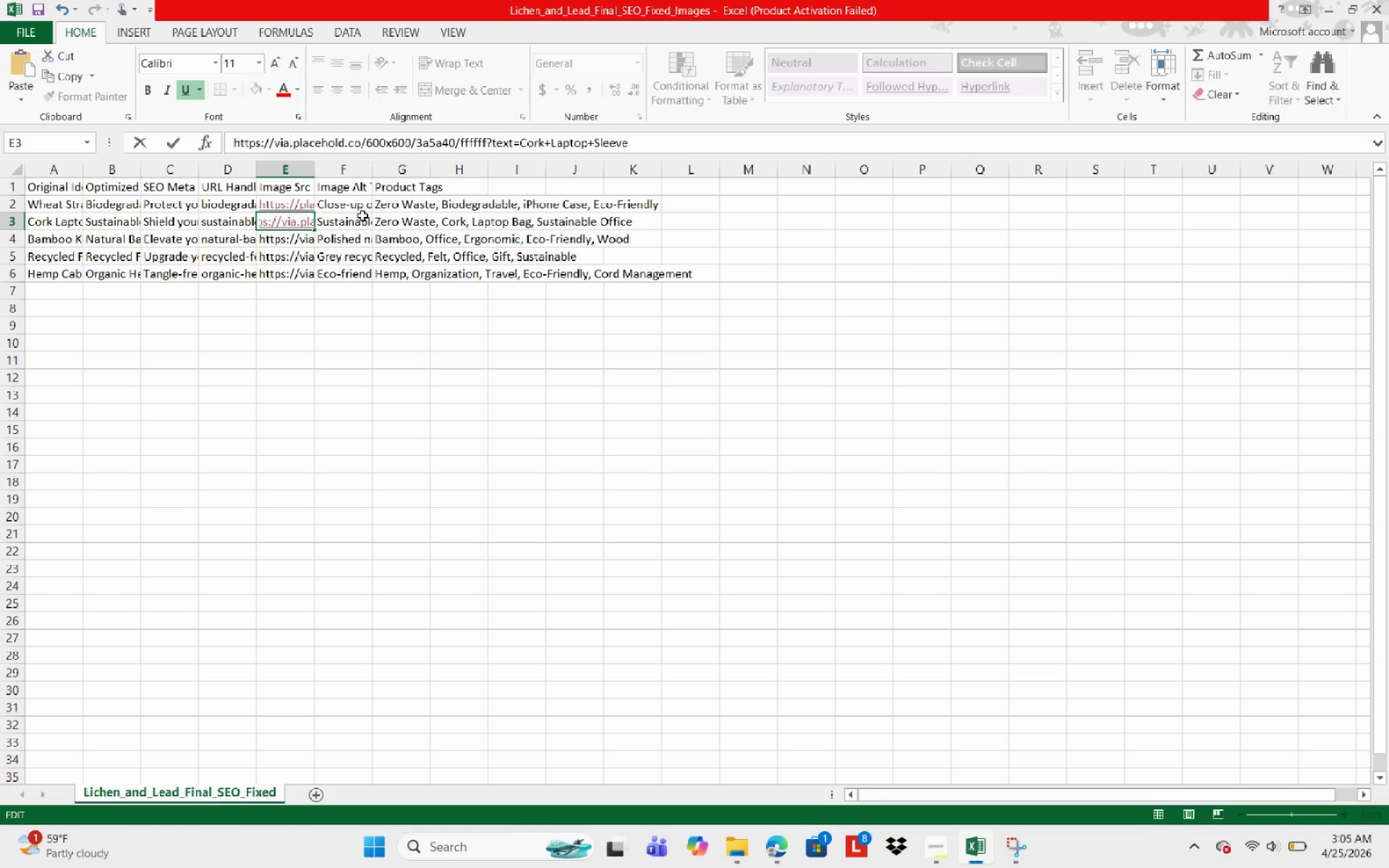 
key(ArrowRight)
 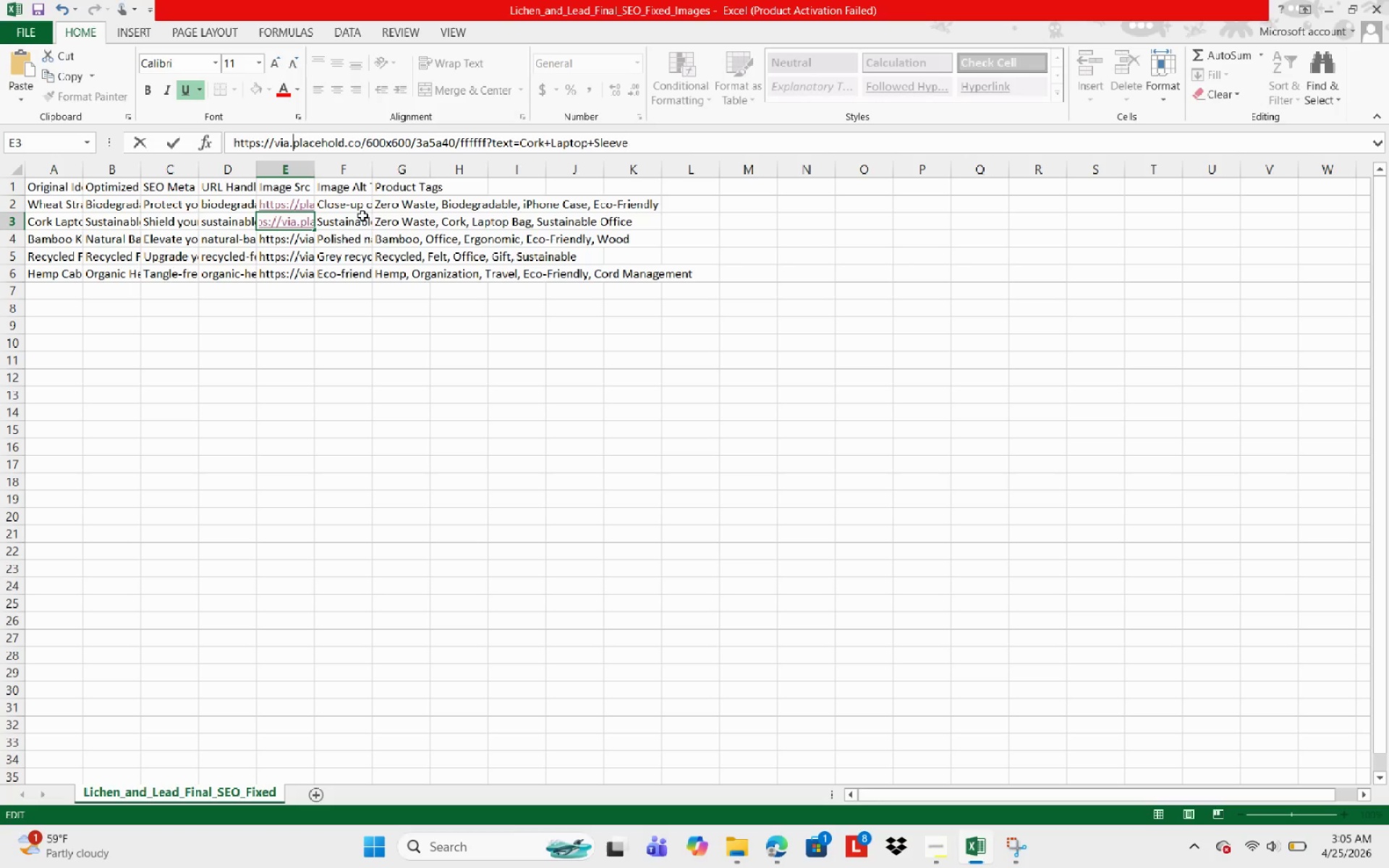 
key(Backspace)
 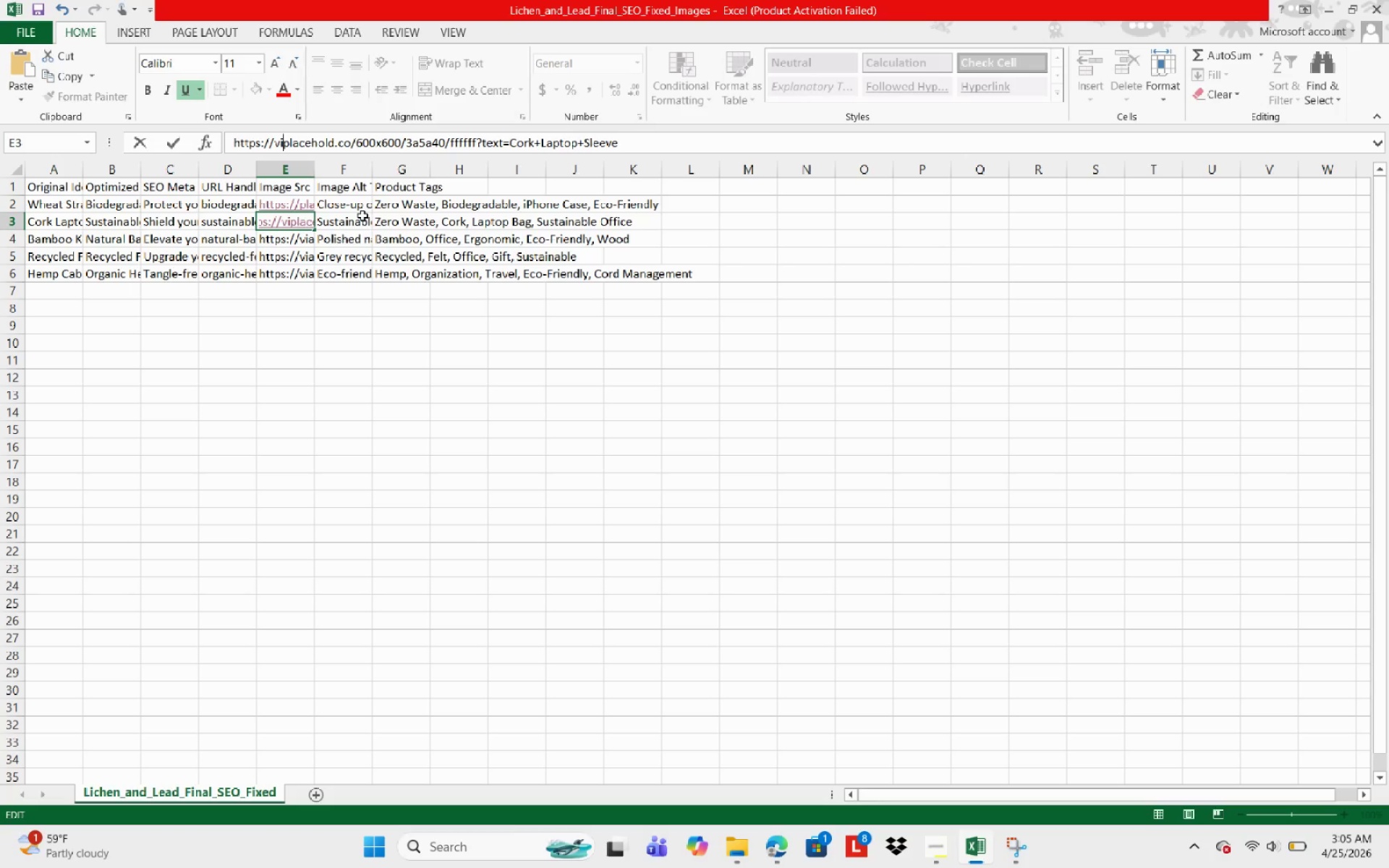 
key(Backspace)
 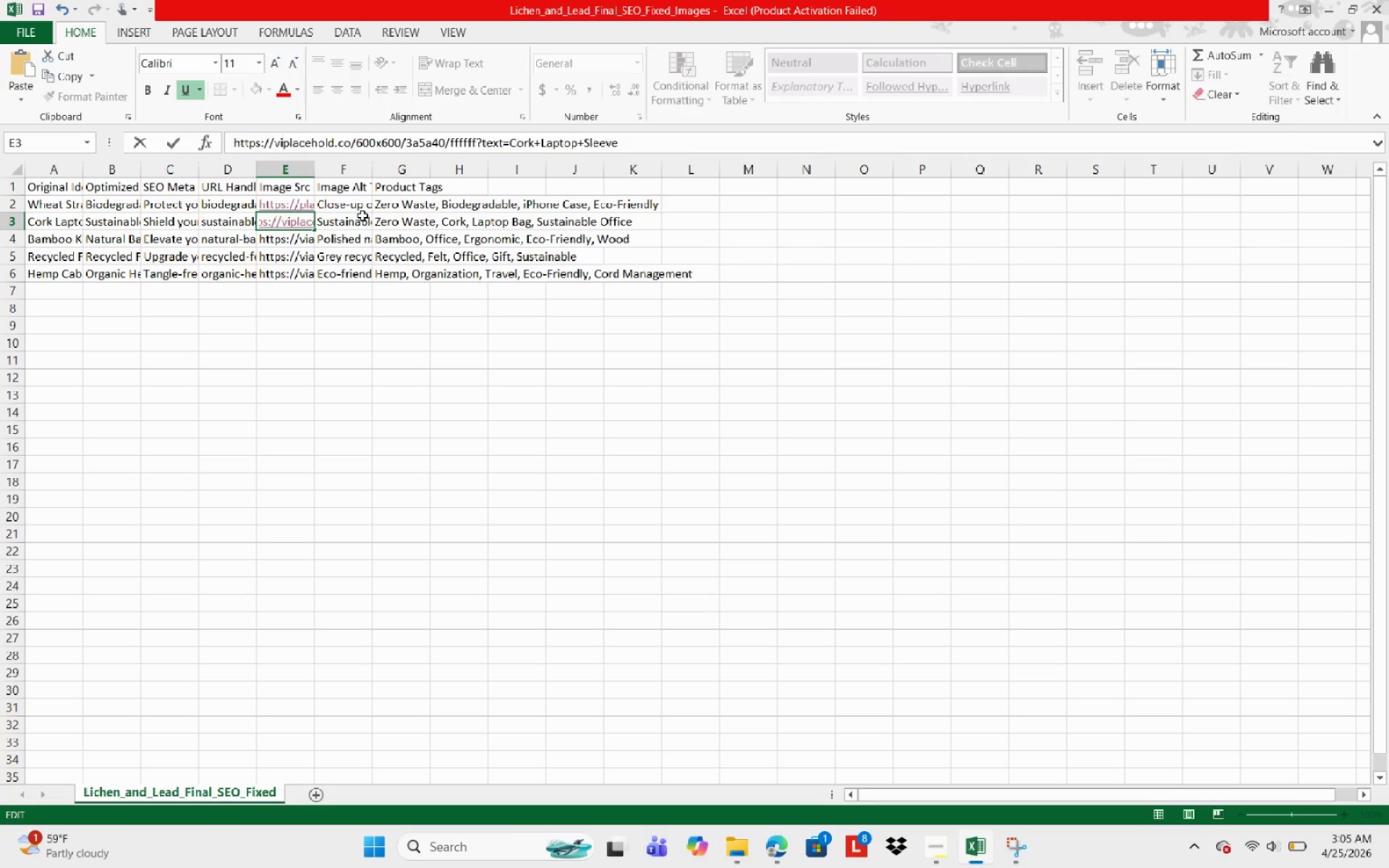 
key(Backspace)
 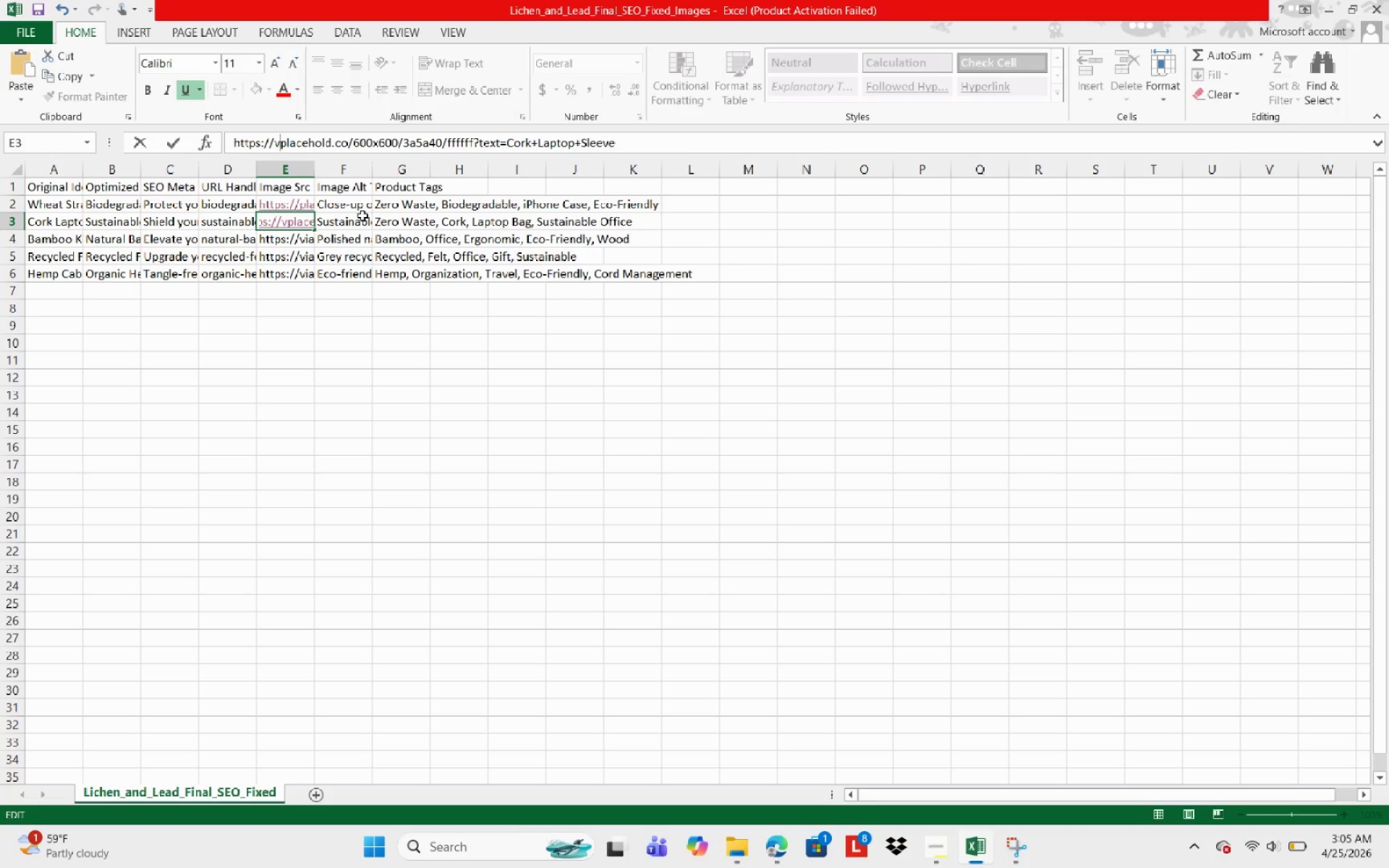 
key(Backspace)
 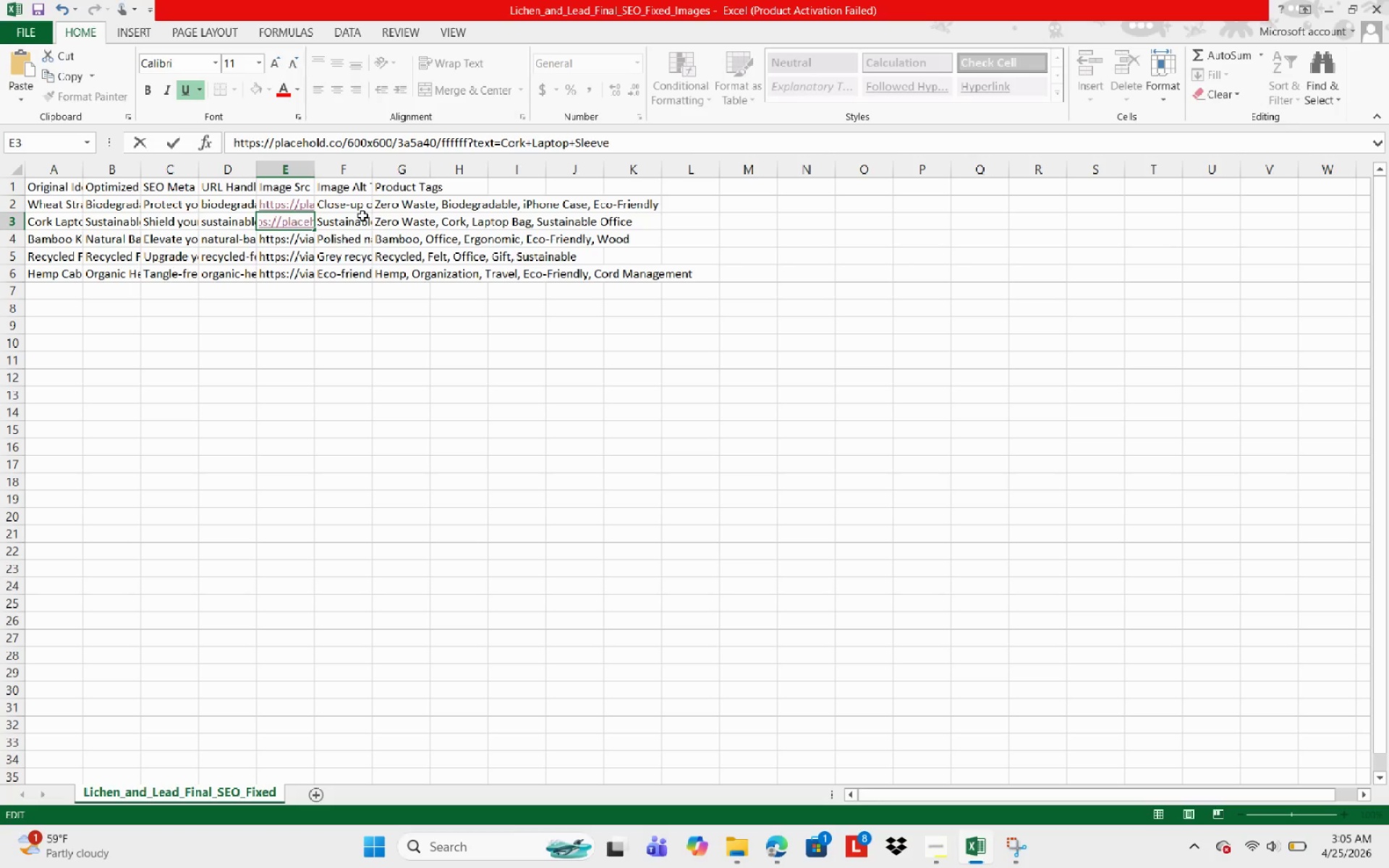 
key(NumpadEnter)
 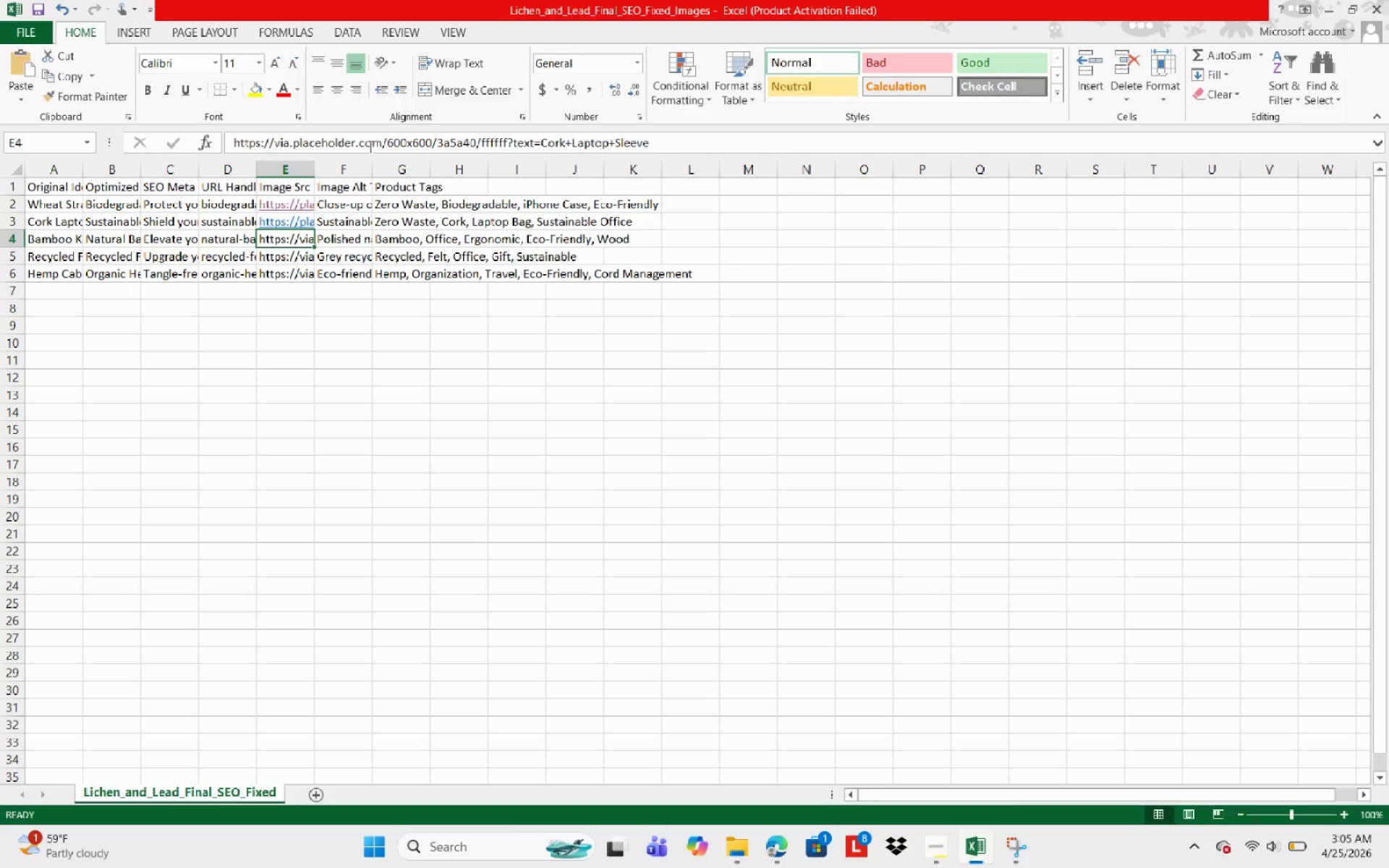 
left_click([378, 140])
 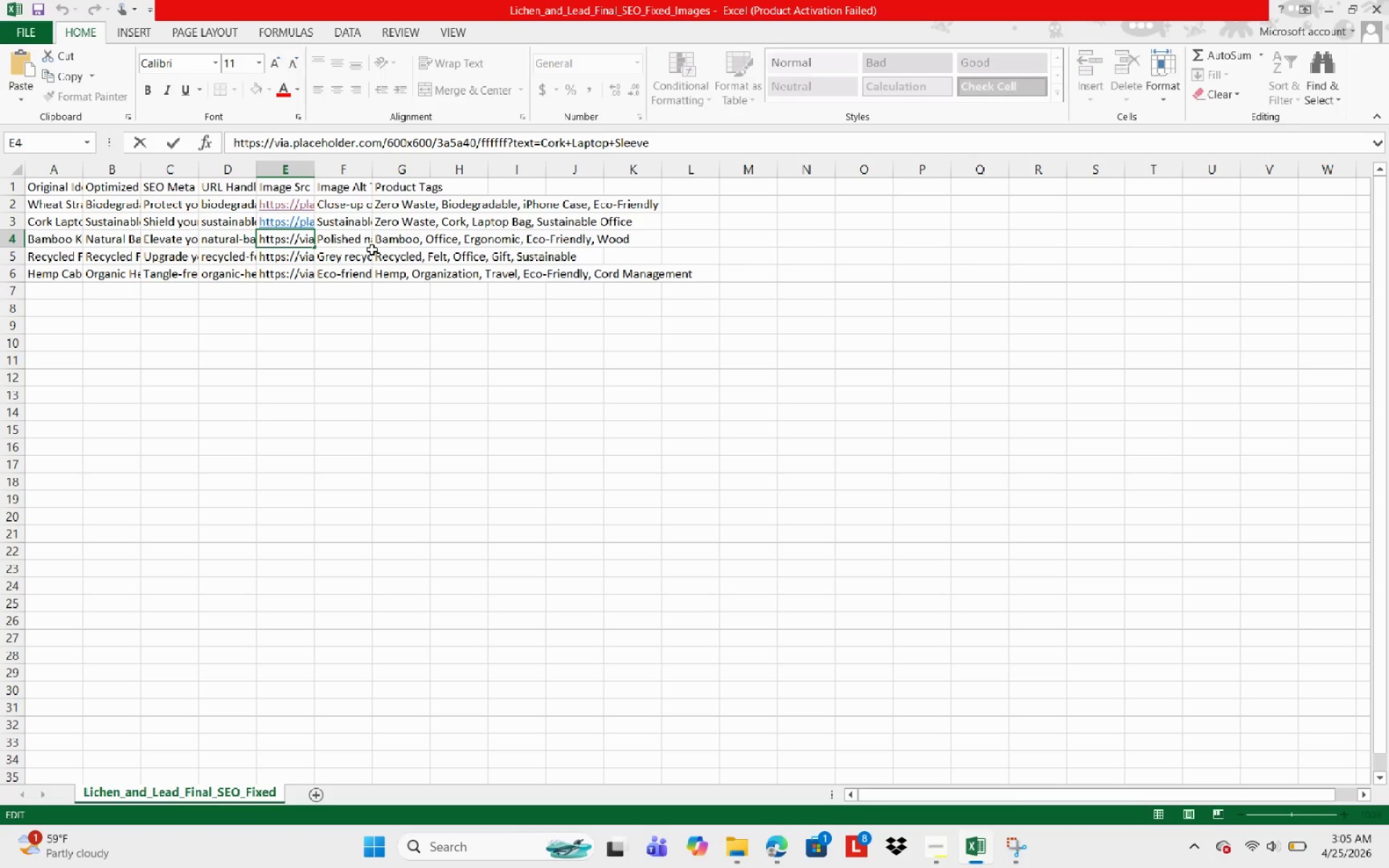 
key(Backspace)
 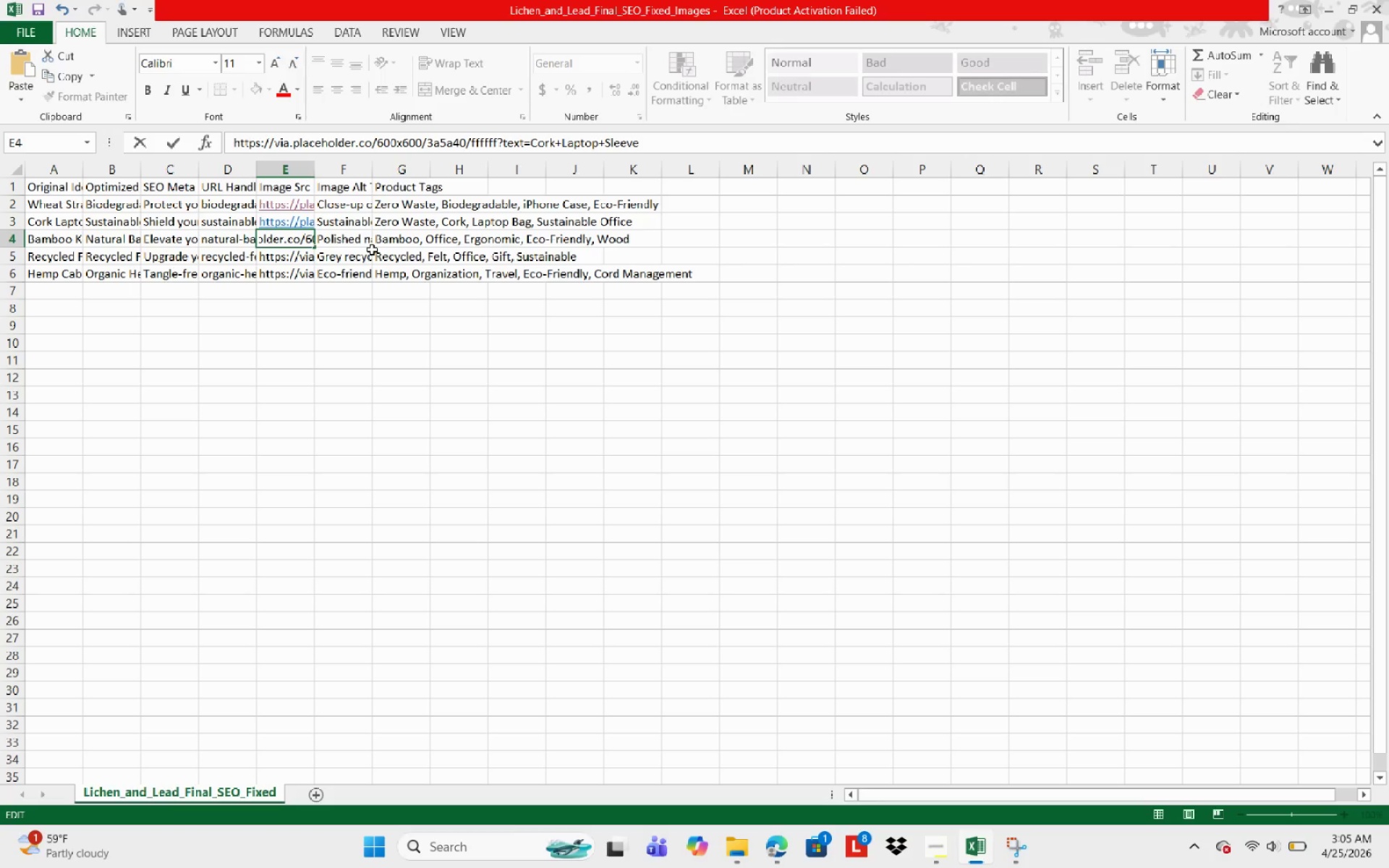 
key(ArrowLeft)
 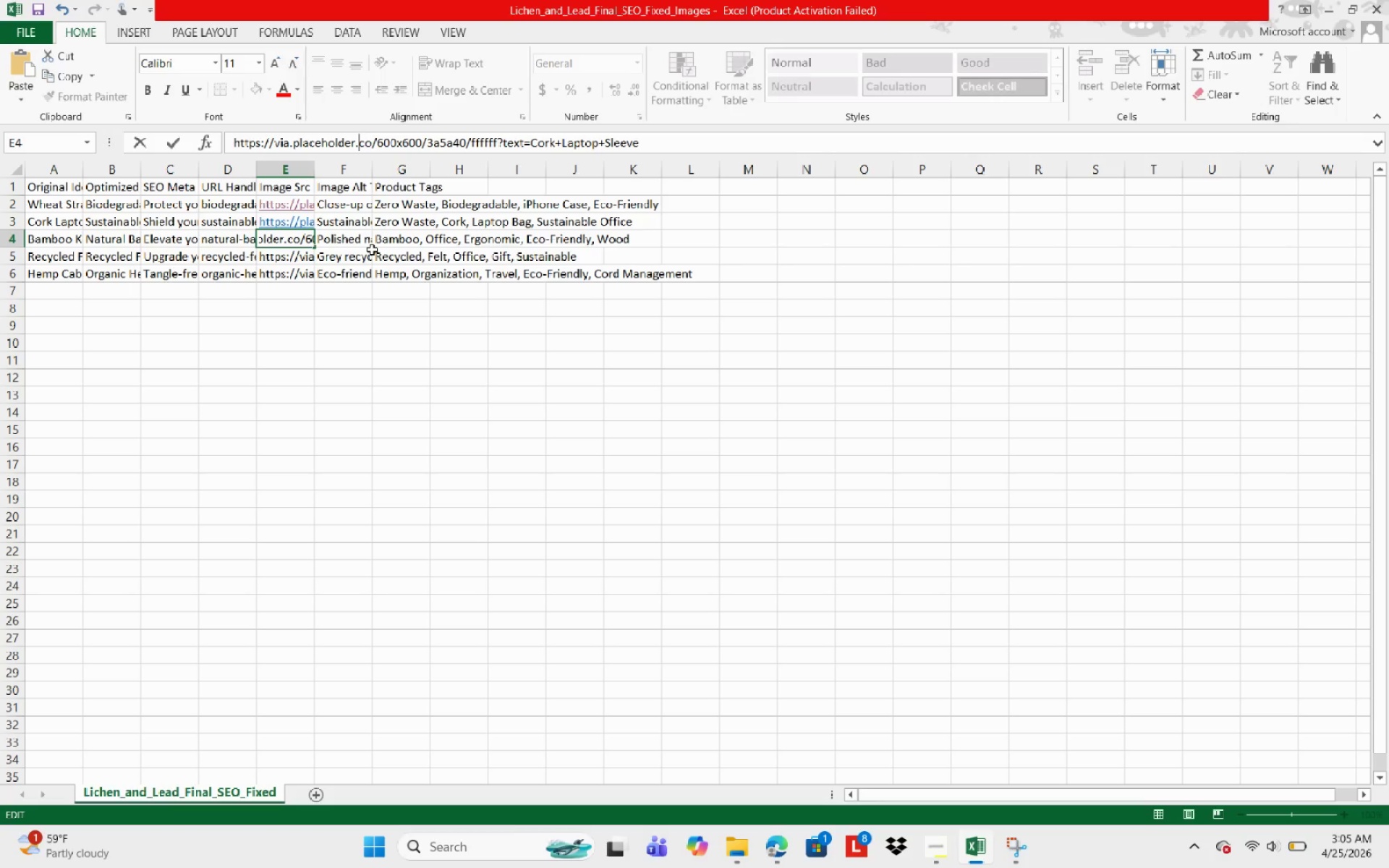 
key(ArrowLeft)
 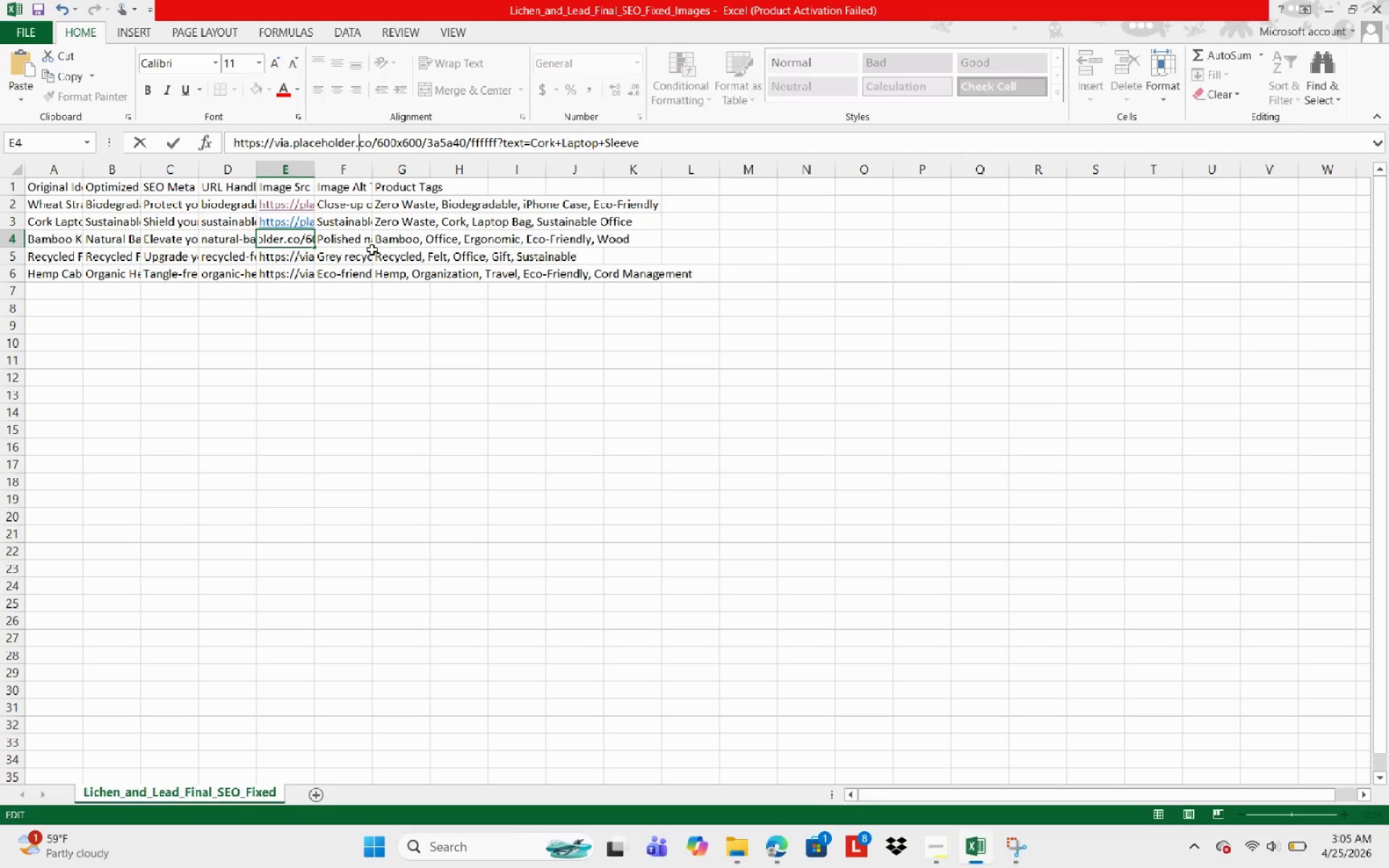 
key(ArrowLeft)
 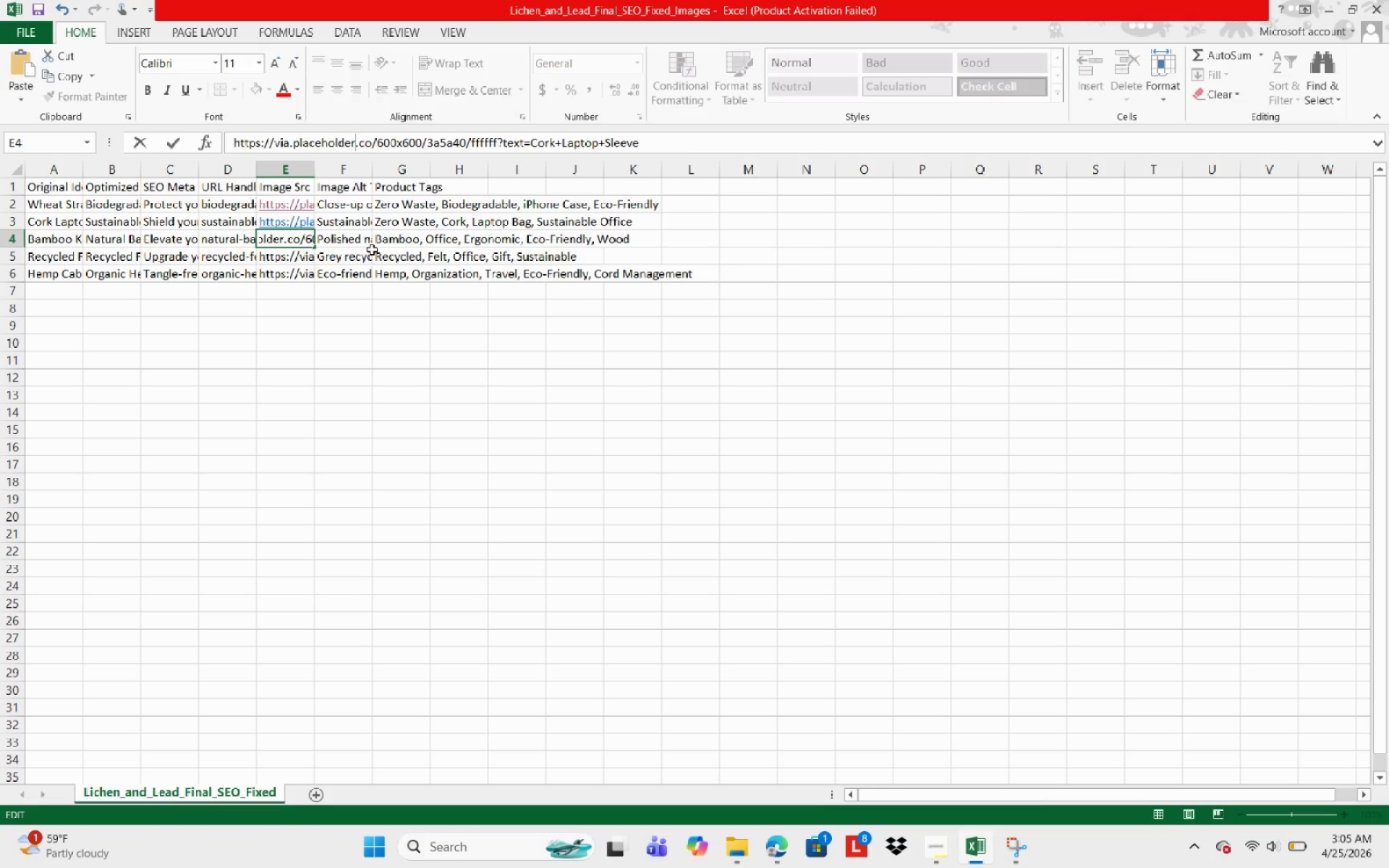 
key(Backspace)
 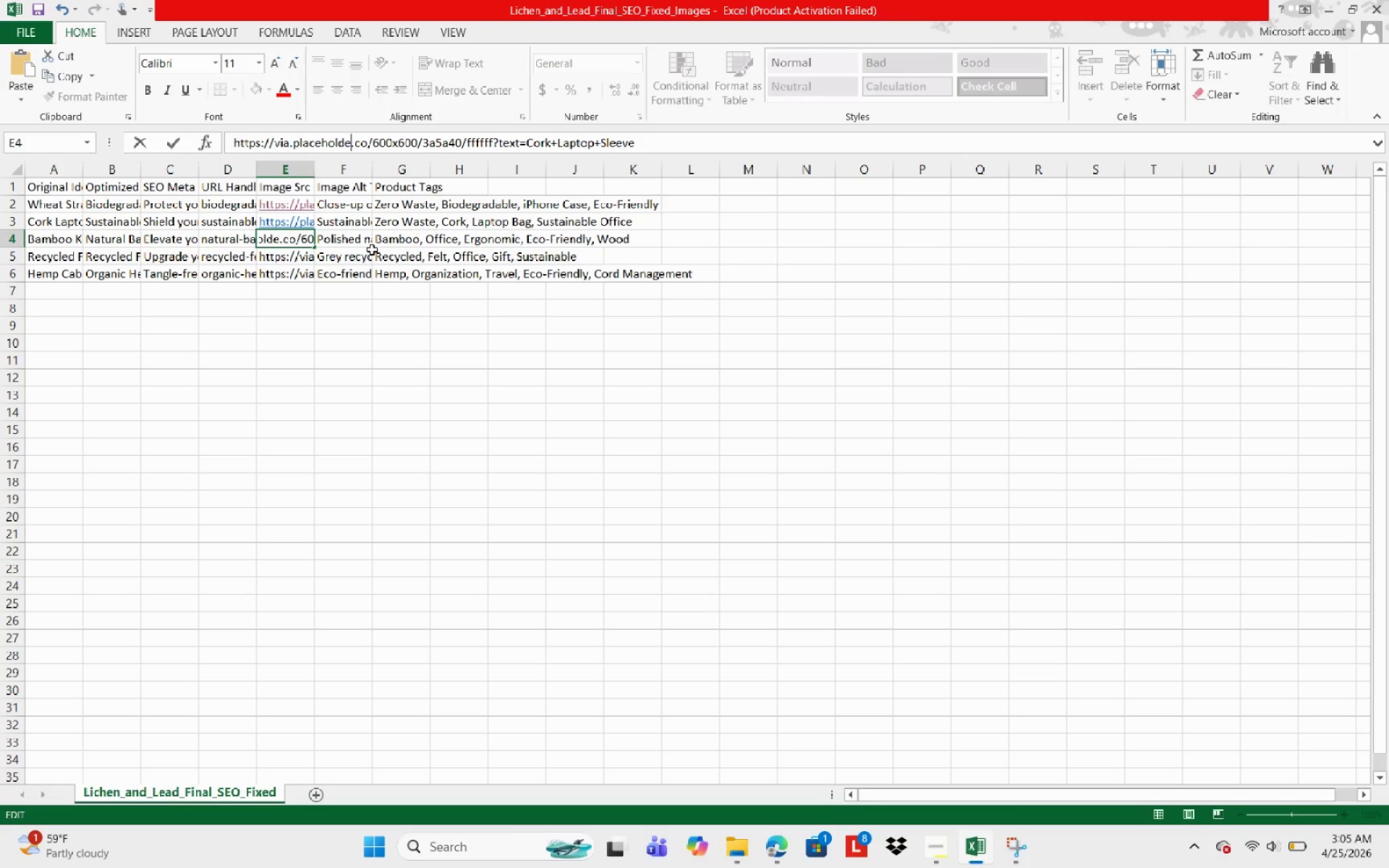 
key(Backspace)
 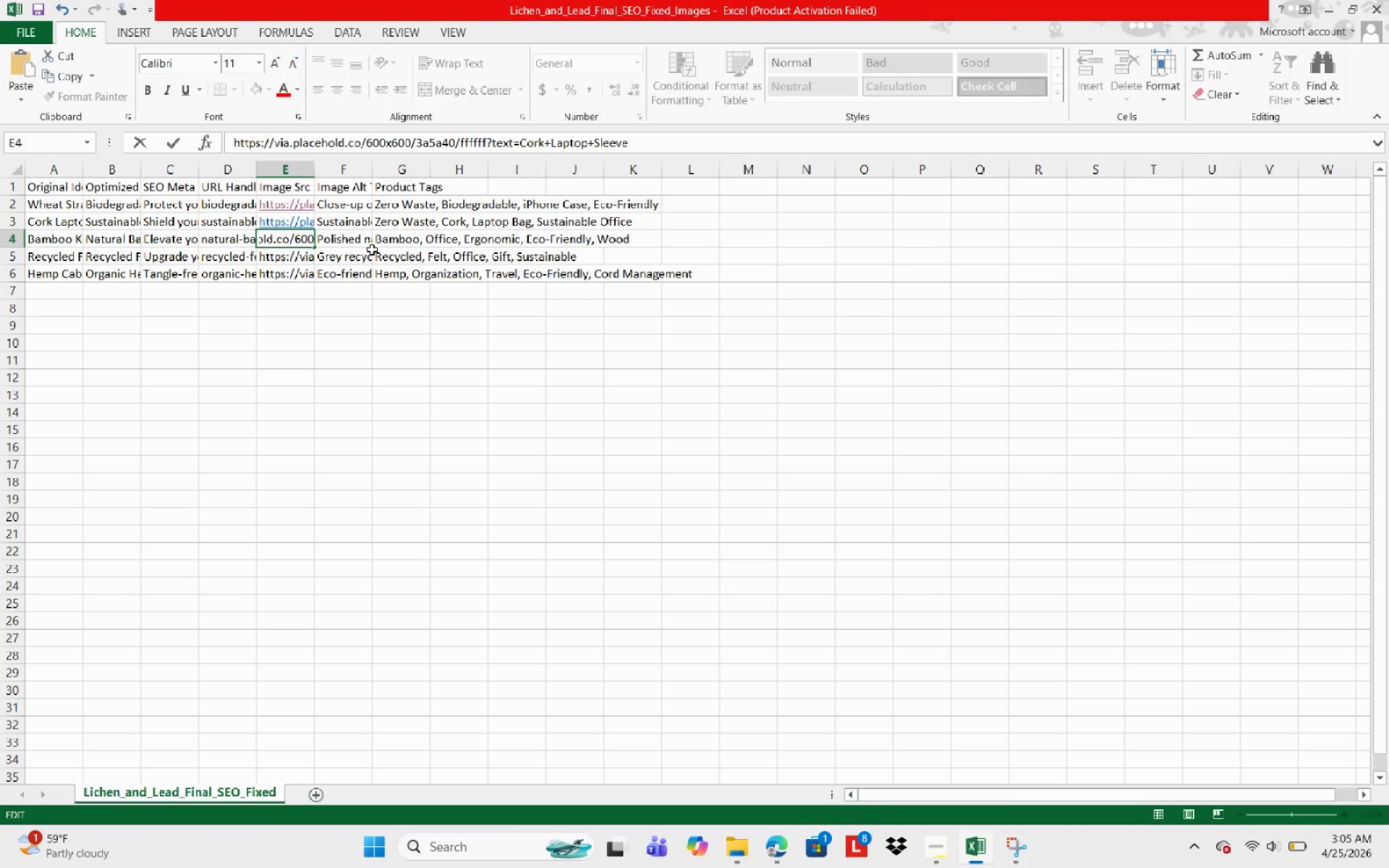 
hold_key(key=ArrowLeft, duration=0.94)
 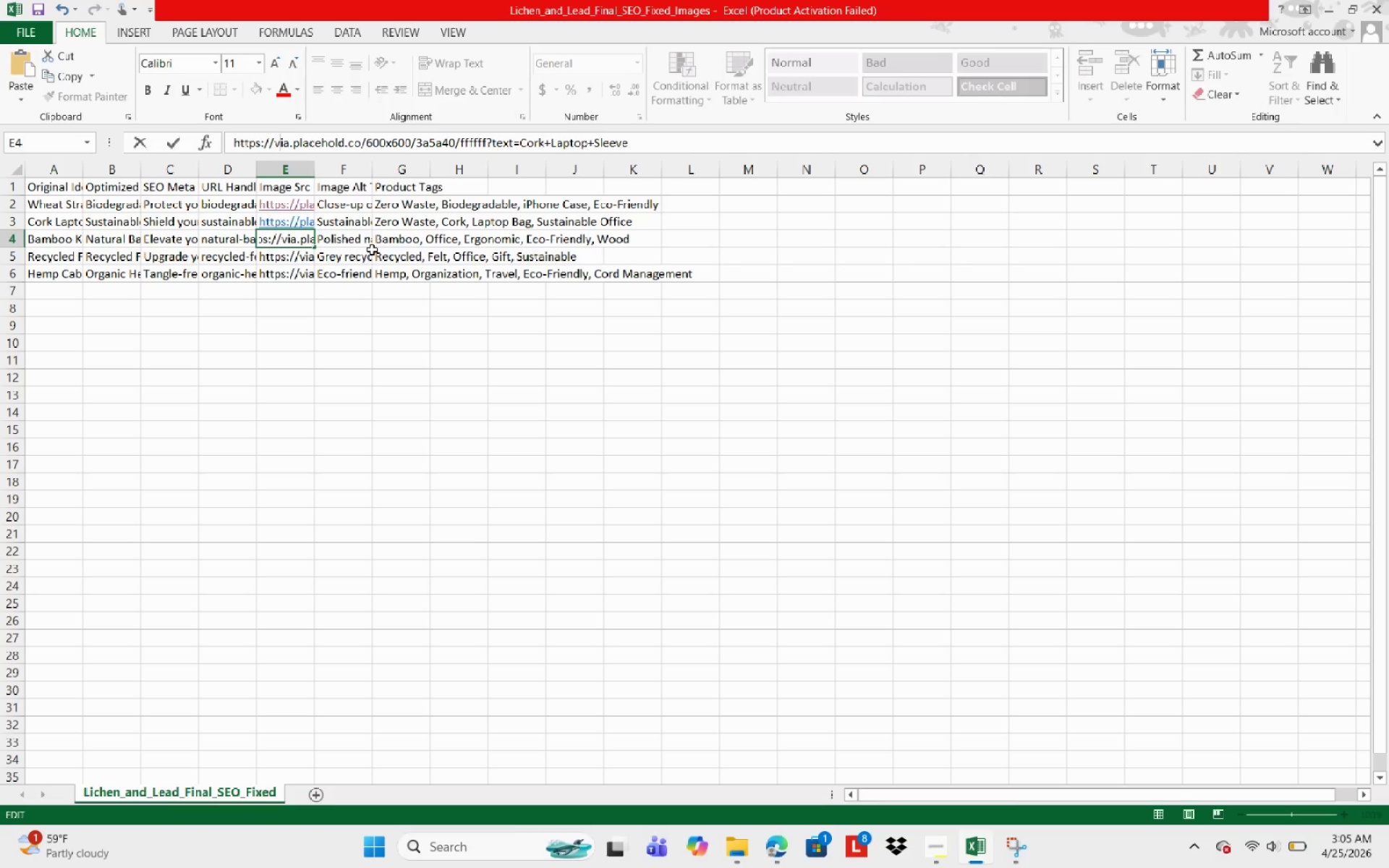 
key(ArrowRight)
 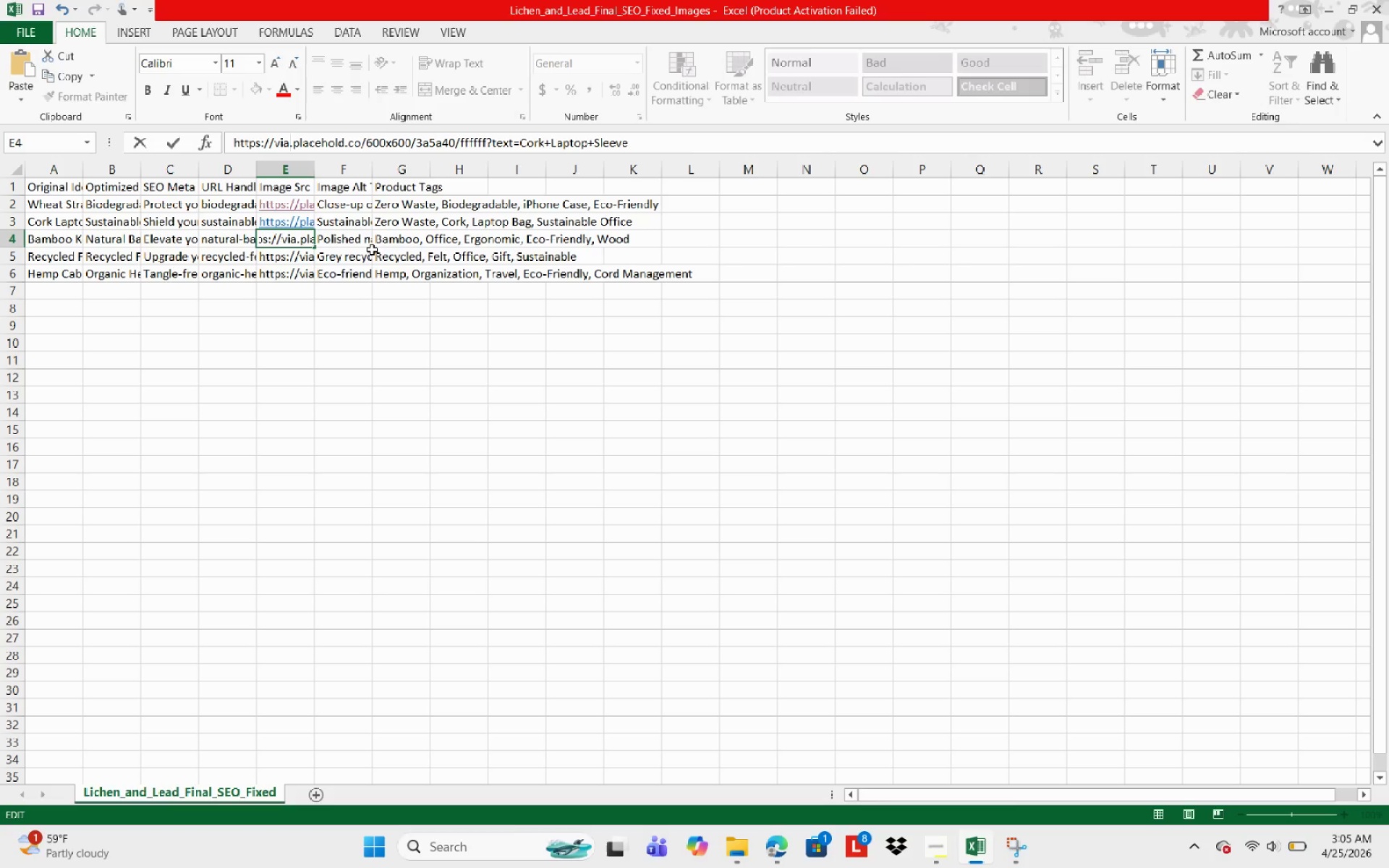 
key(ArrowRight)
 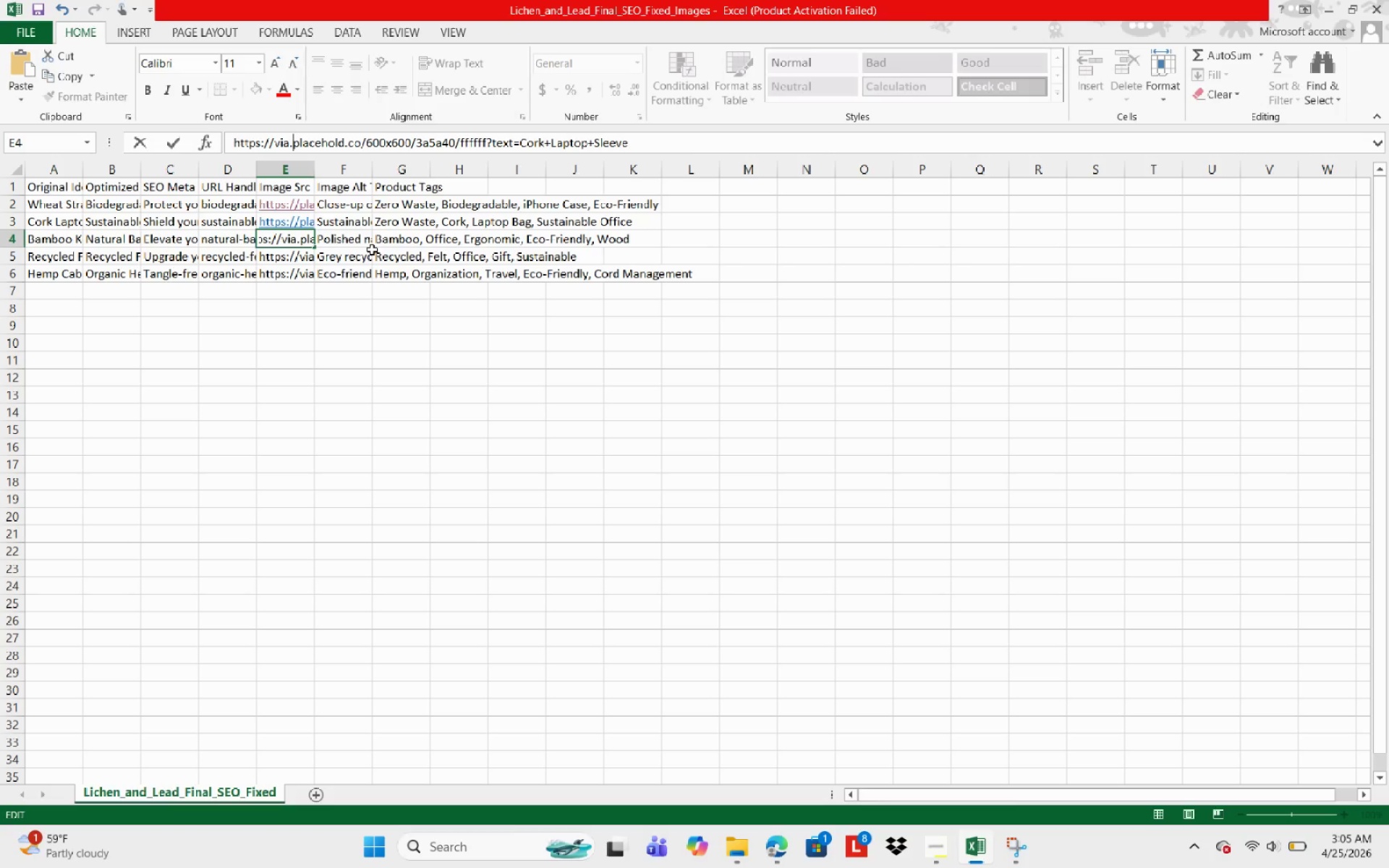 
key(ArrowRight)
 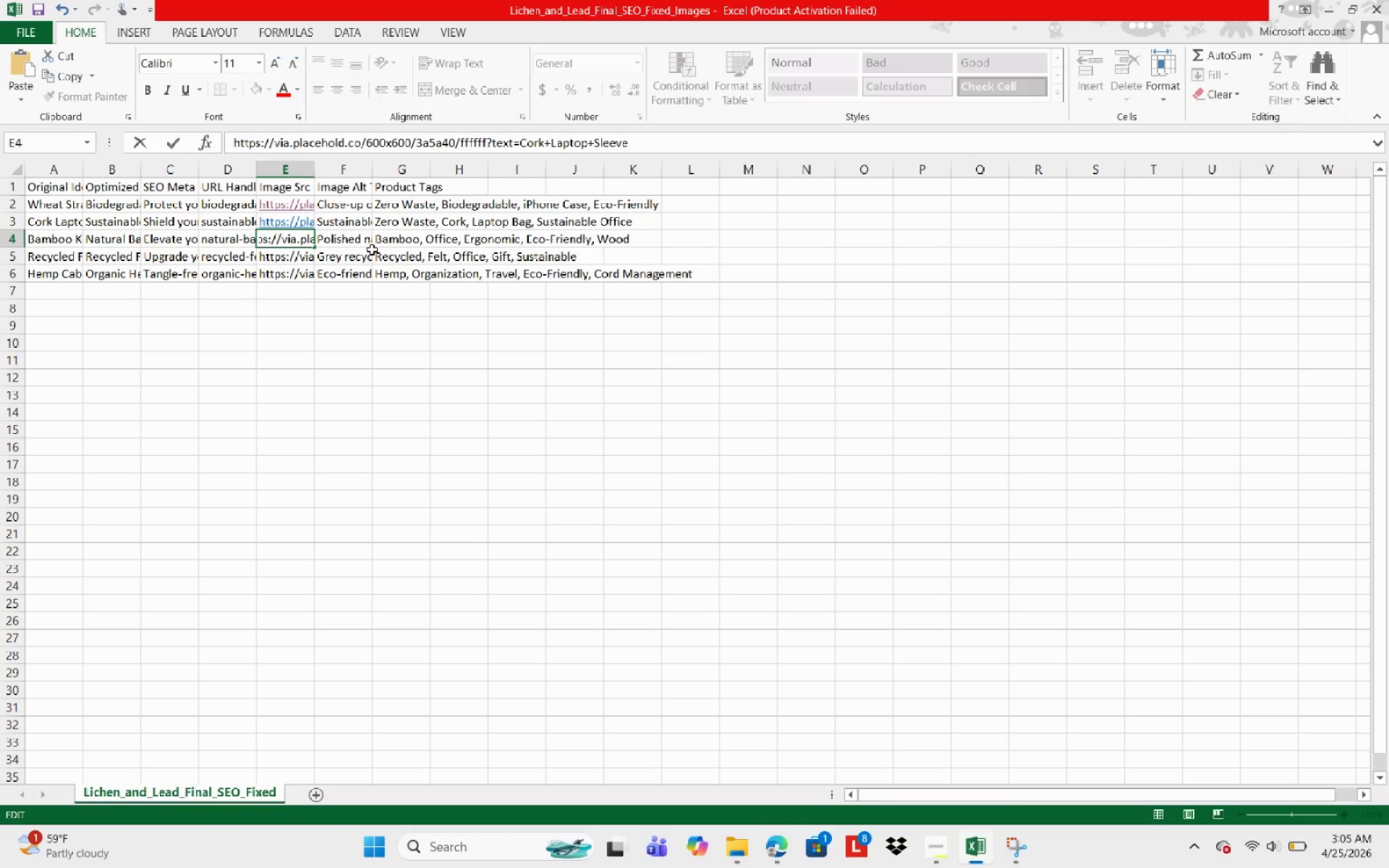 
key(Backspace)
 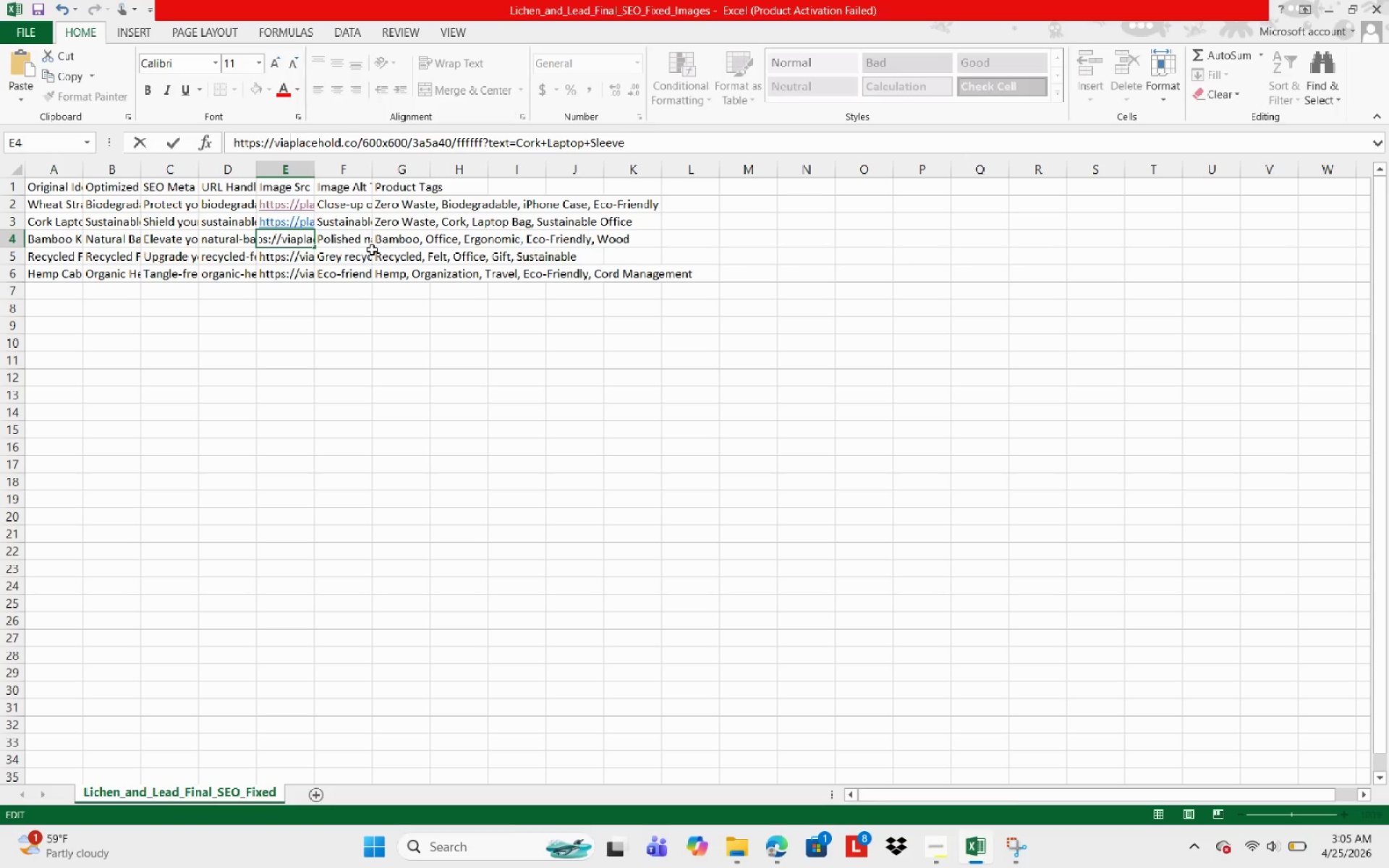 
key(Backspace)
 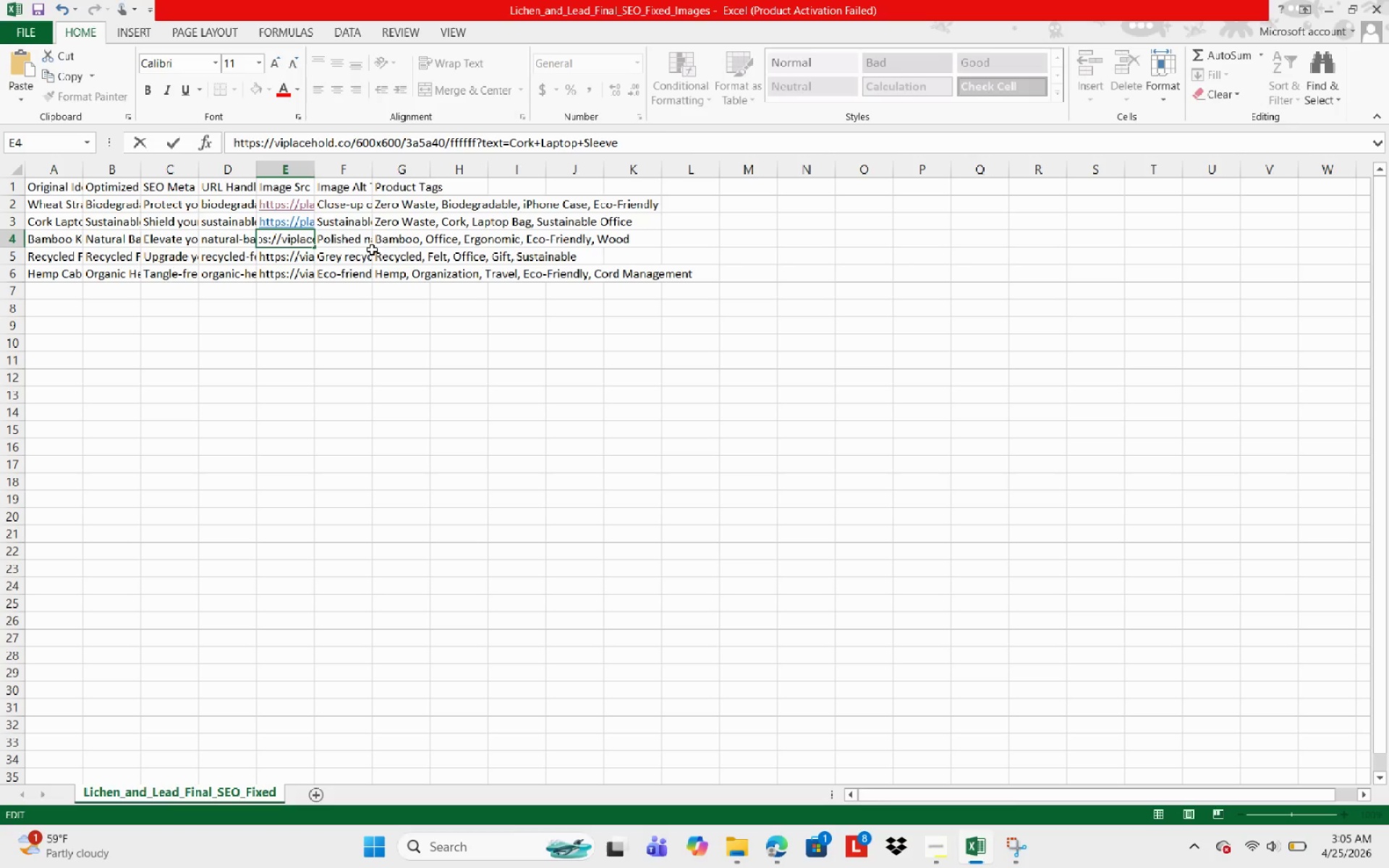 
key(Backspace)
 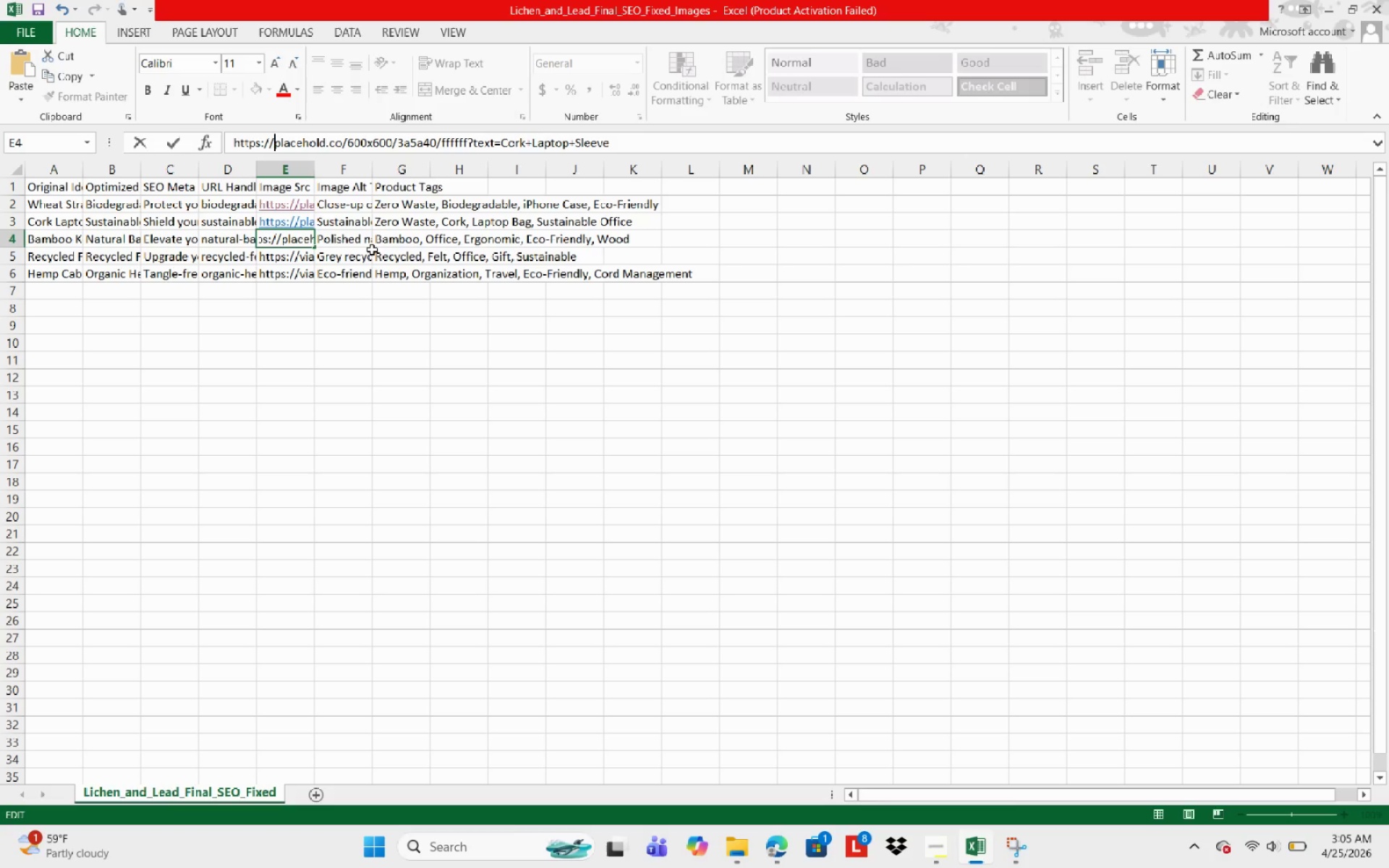 
key(Backspace)
 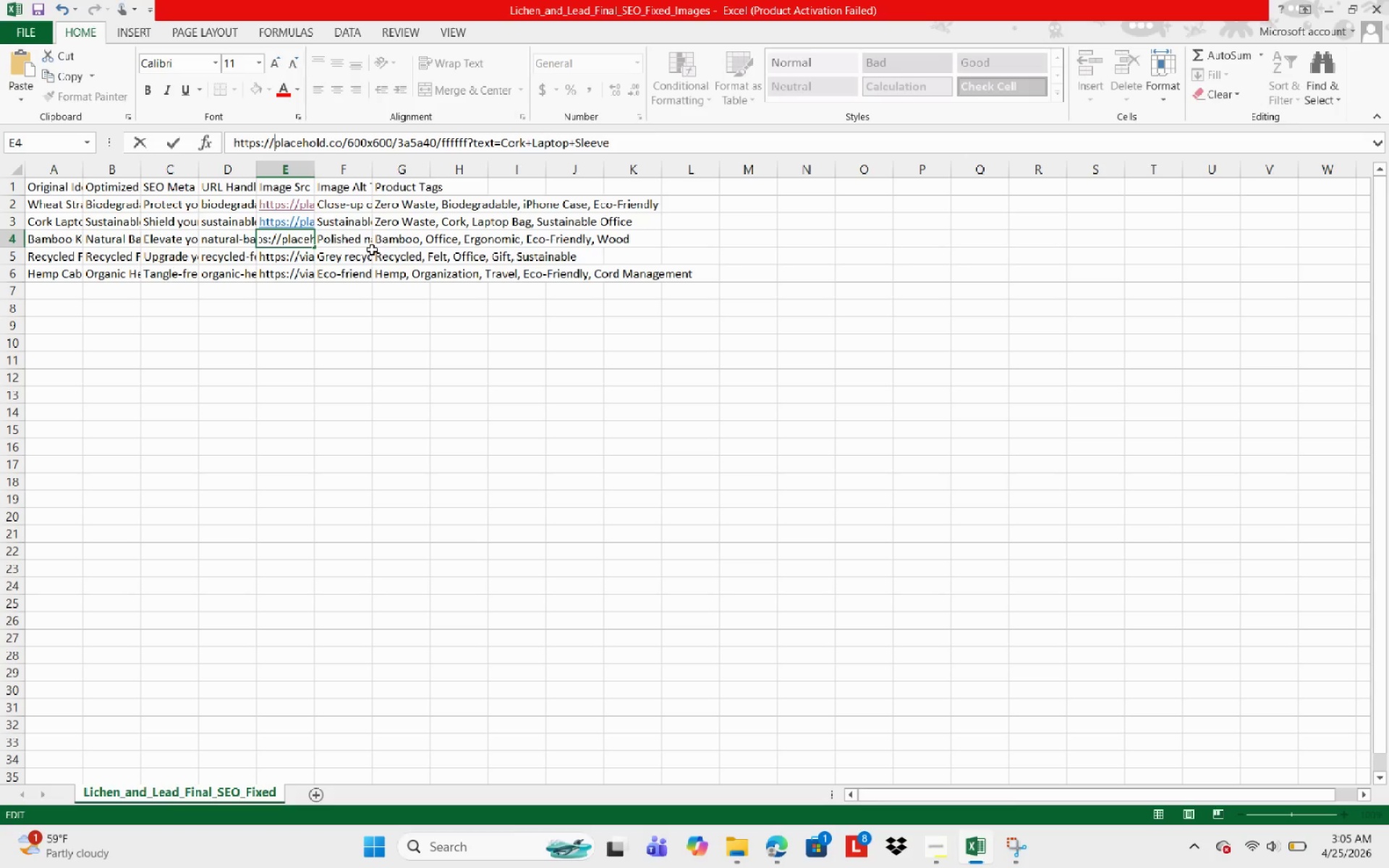 
key(NumpadEnter)
 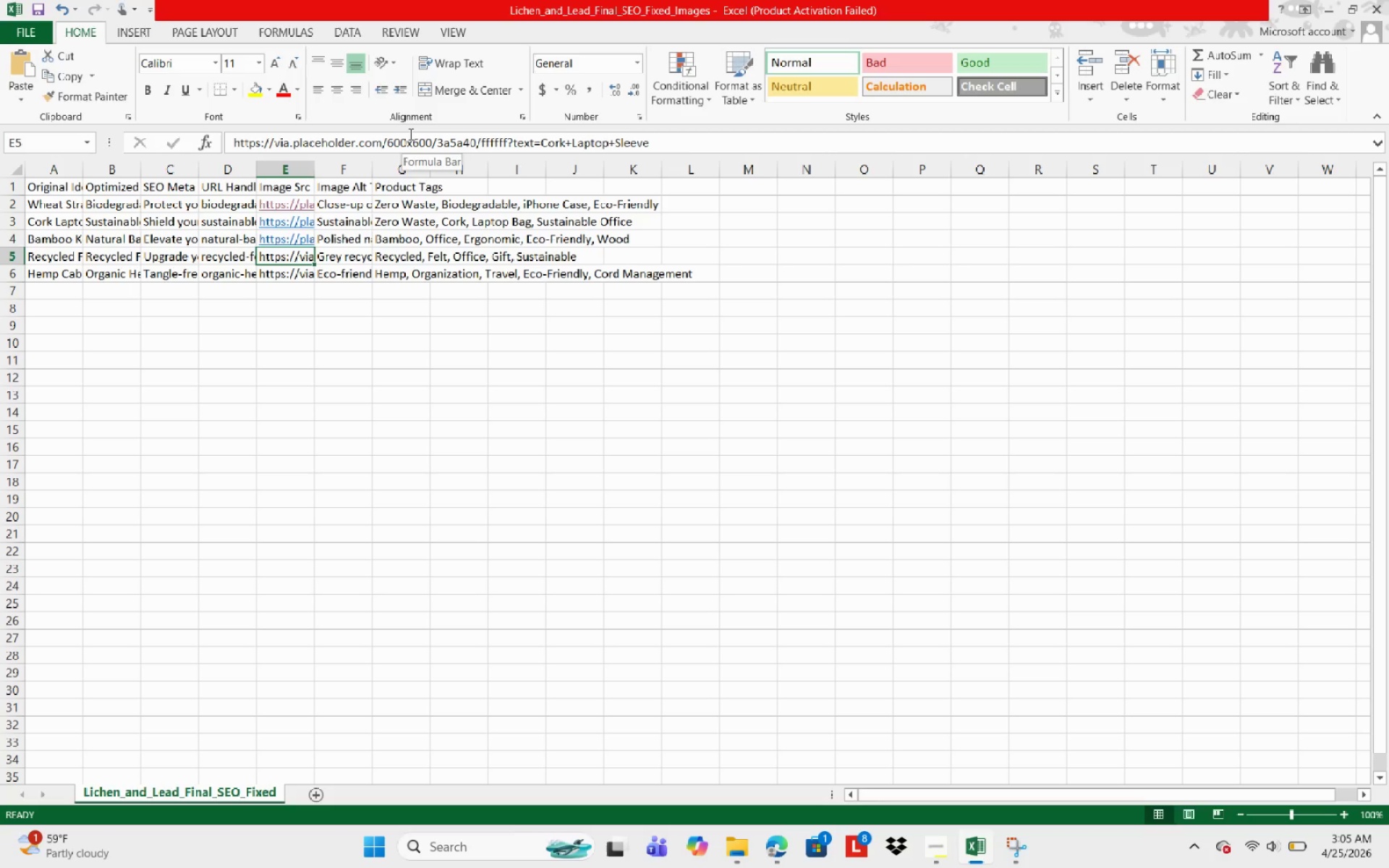 
left_click([381, 142])
 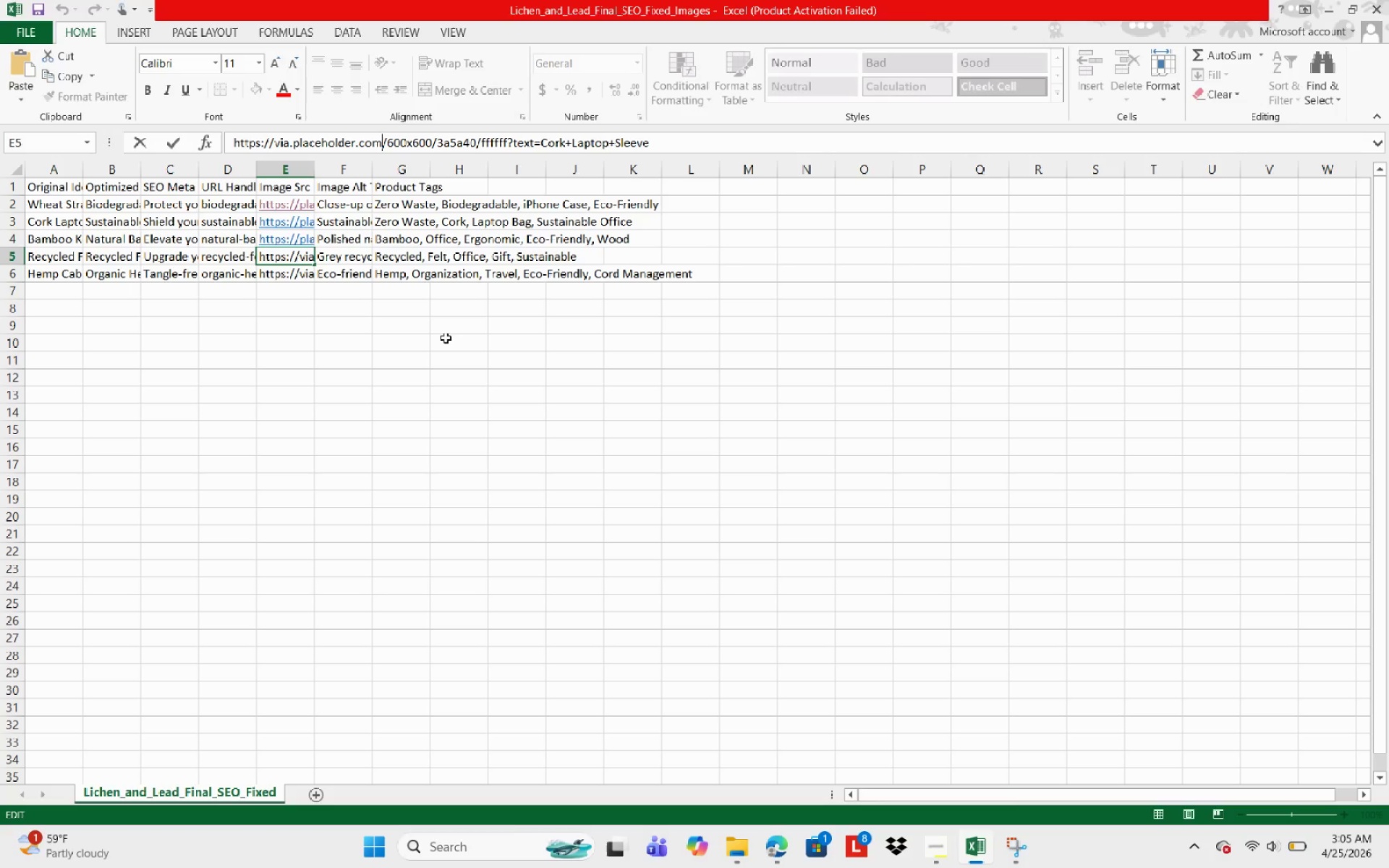 
key(Backspace)
 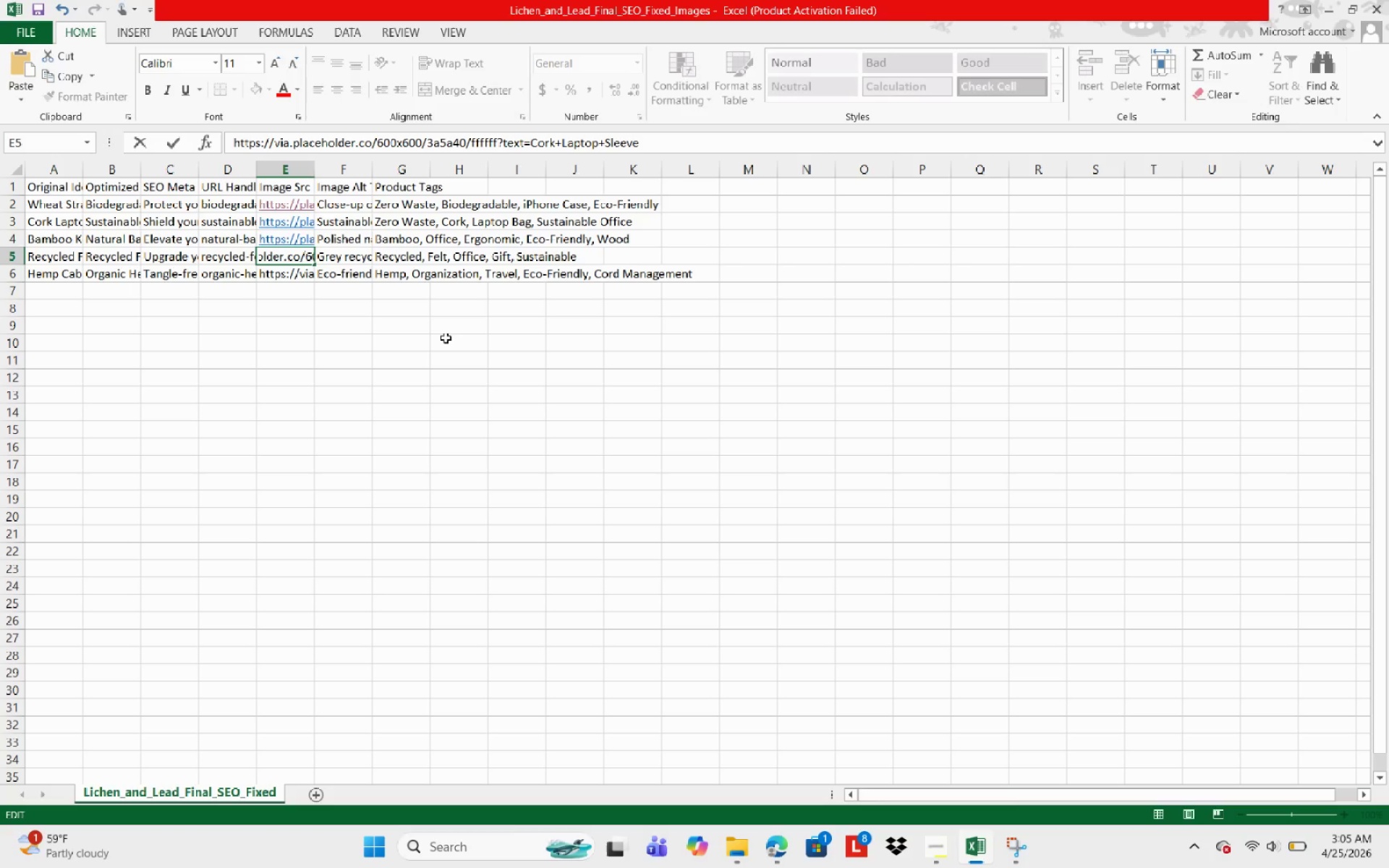 
key(ArrowLeft)
 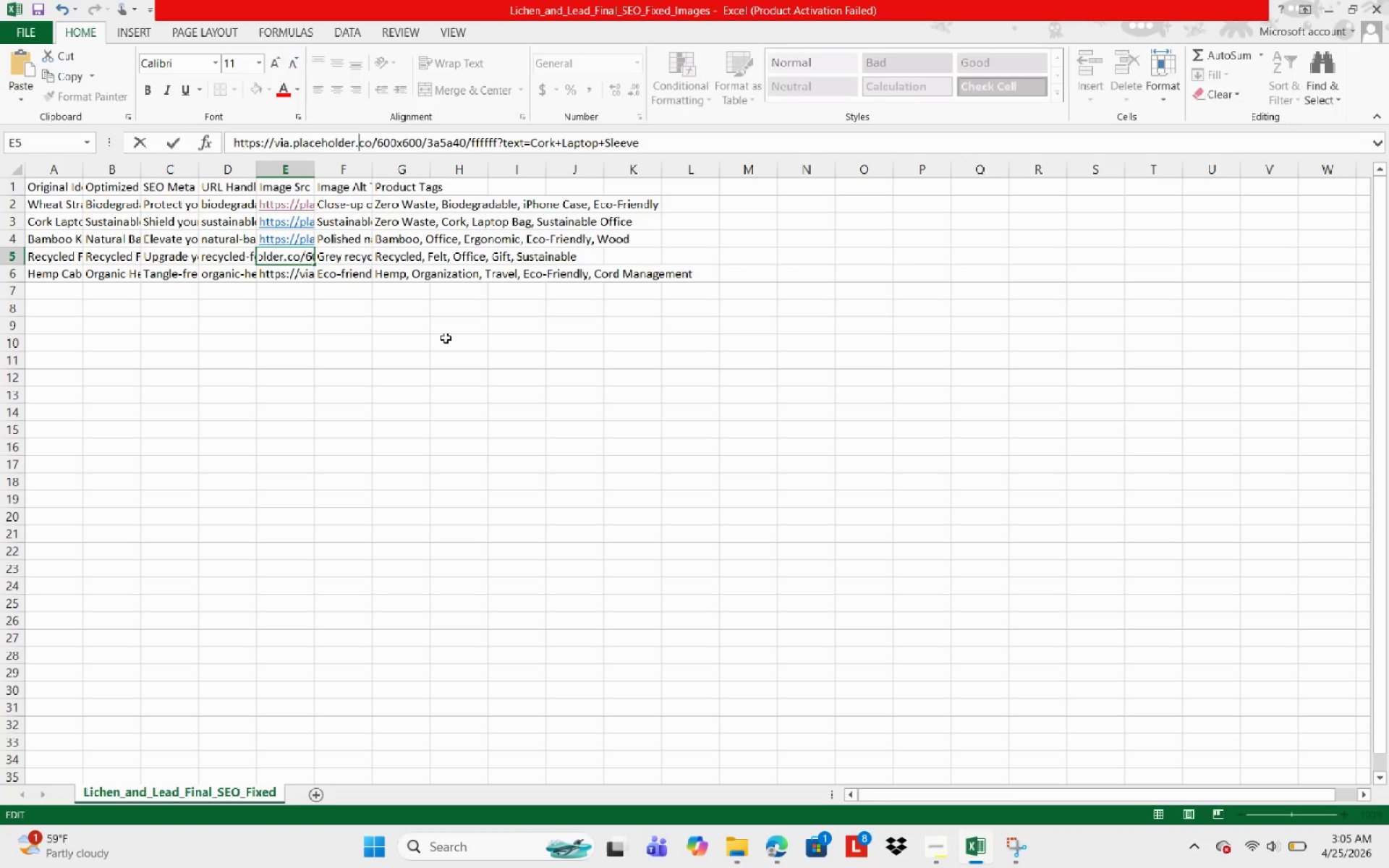 
key(ArrowLeft)
 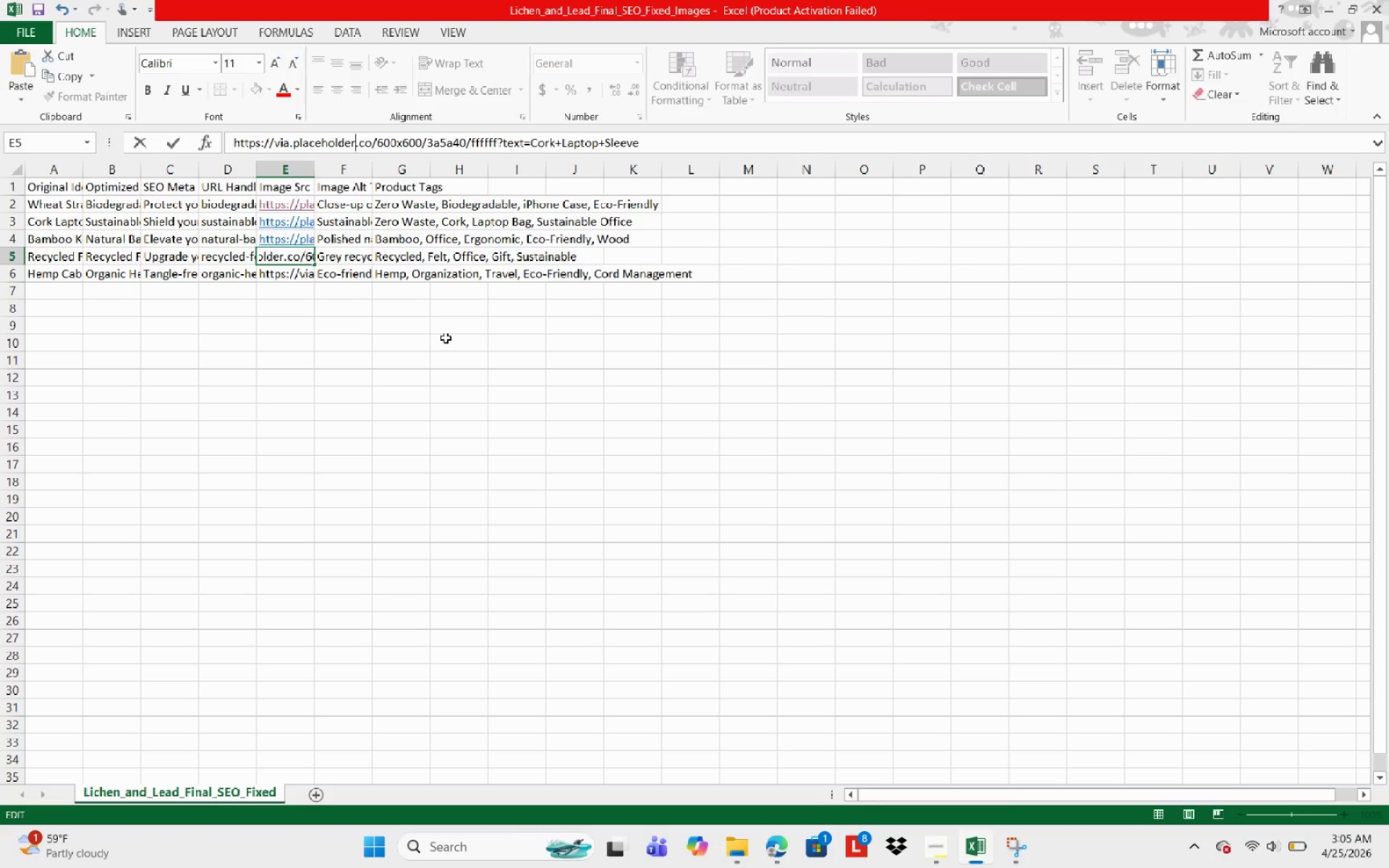 
key(ArrowLeft)
 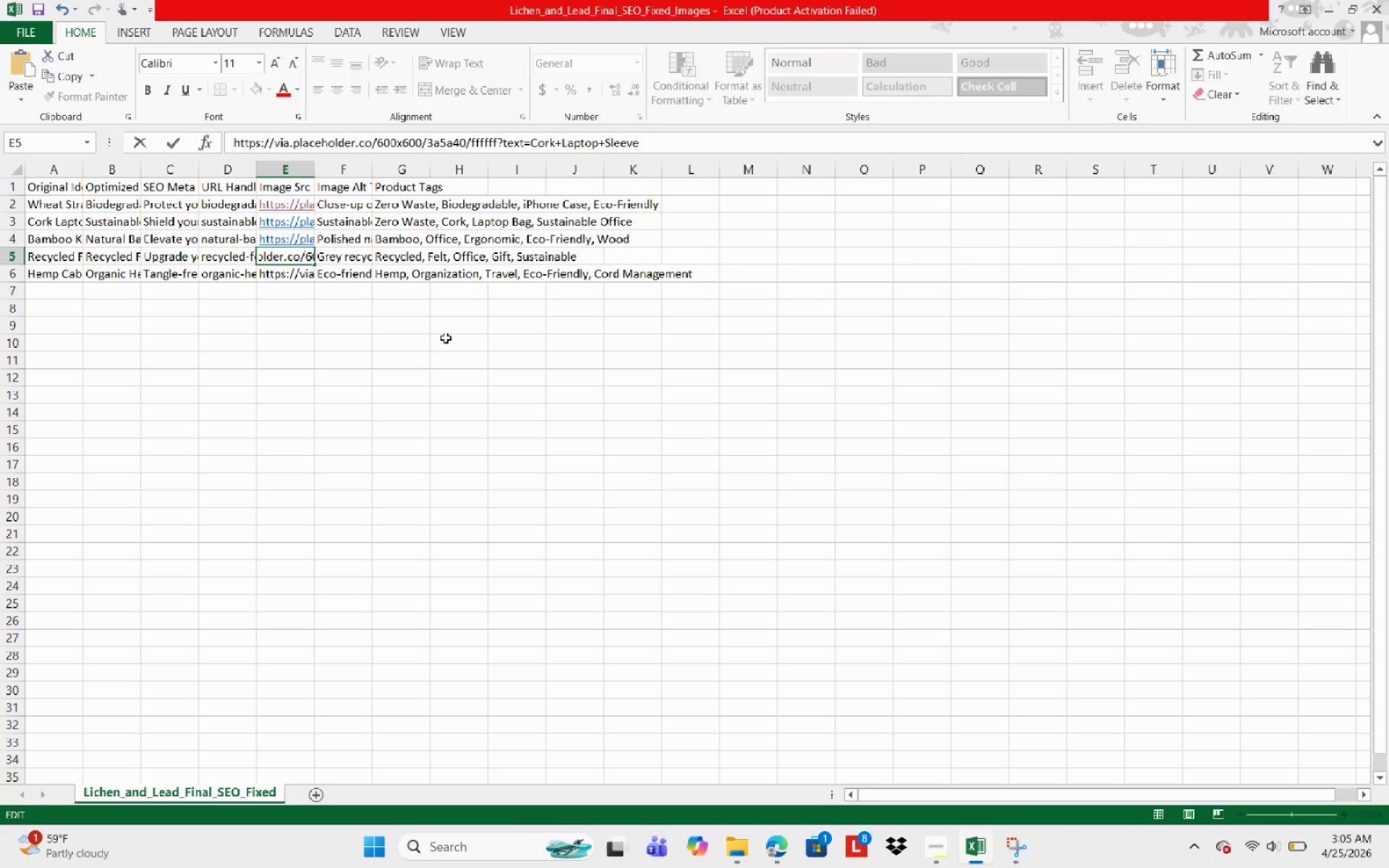 
key(Backspace)
 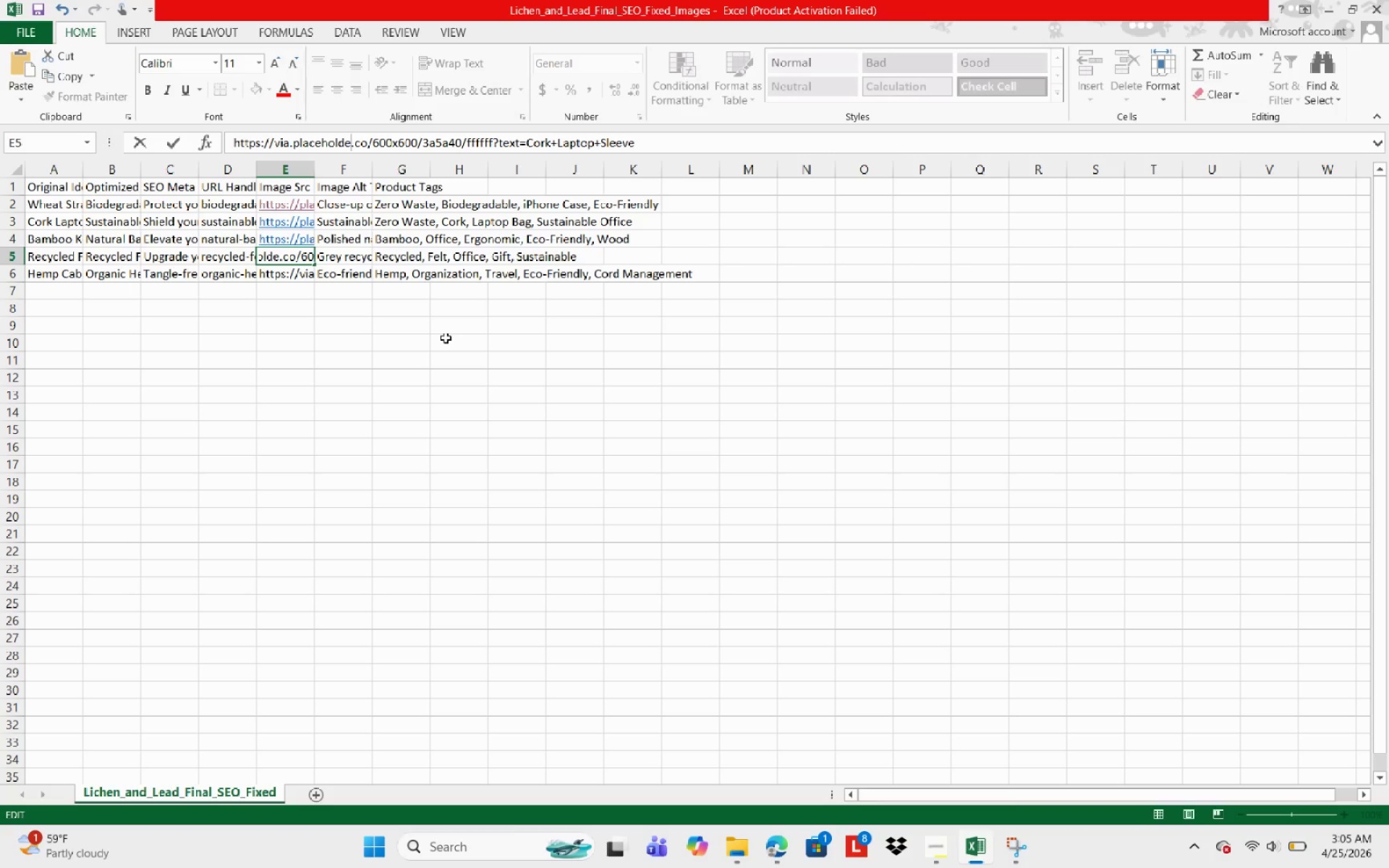 
key(Backspace)
 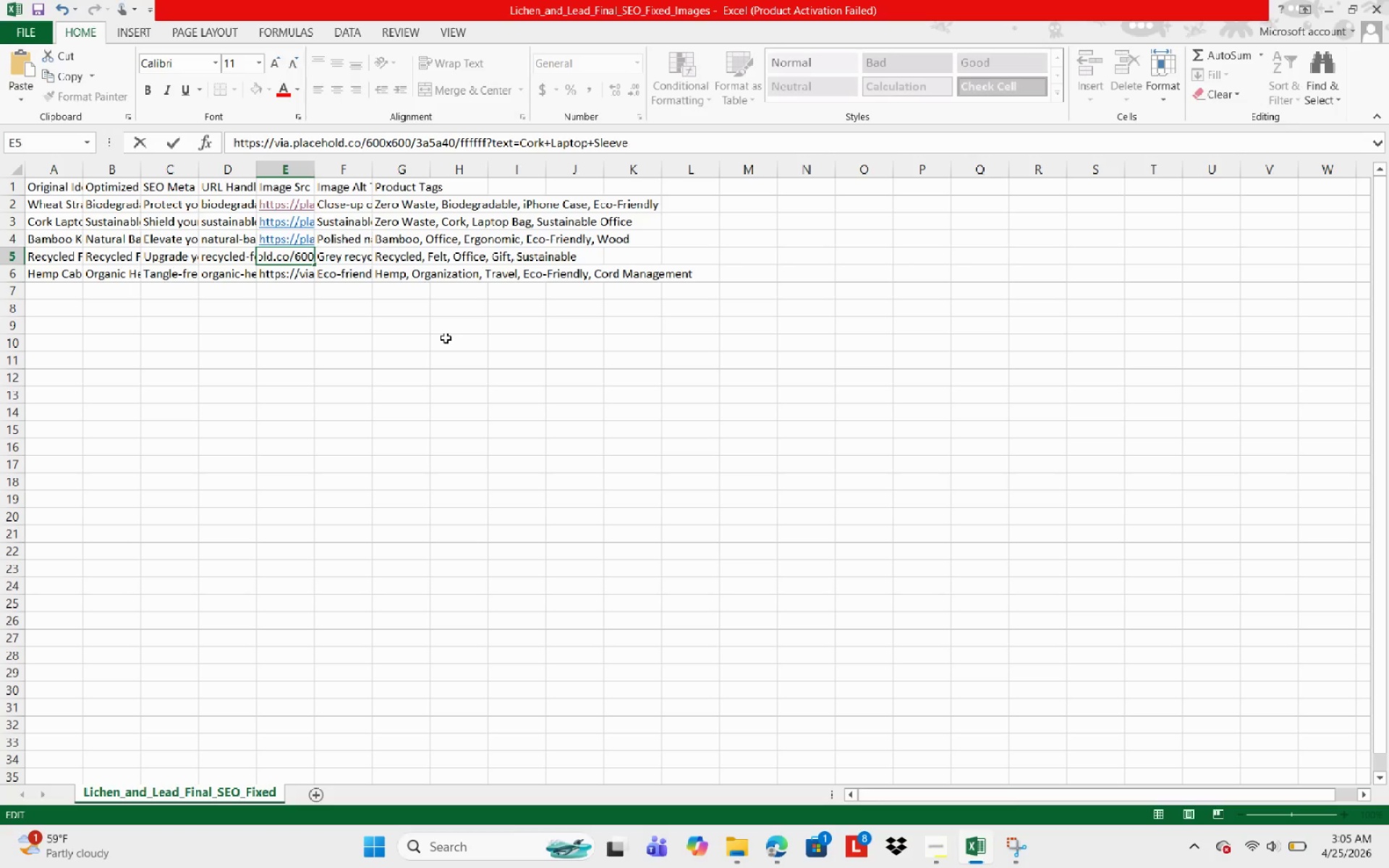 
key(NumpadEnter)
 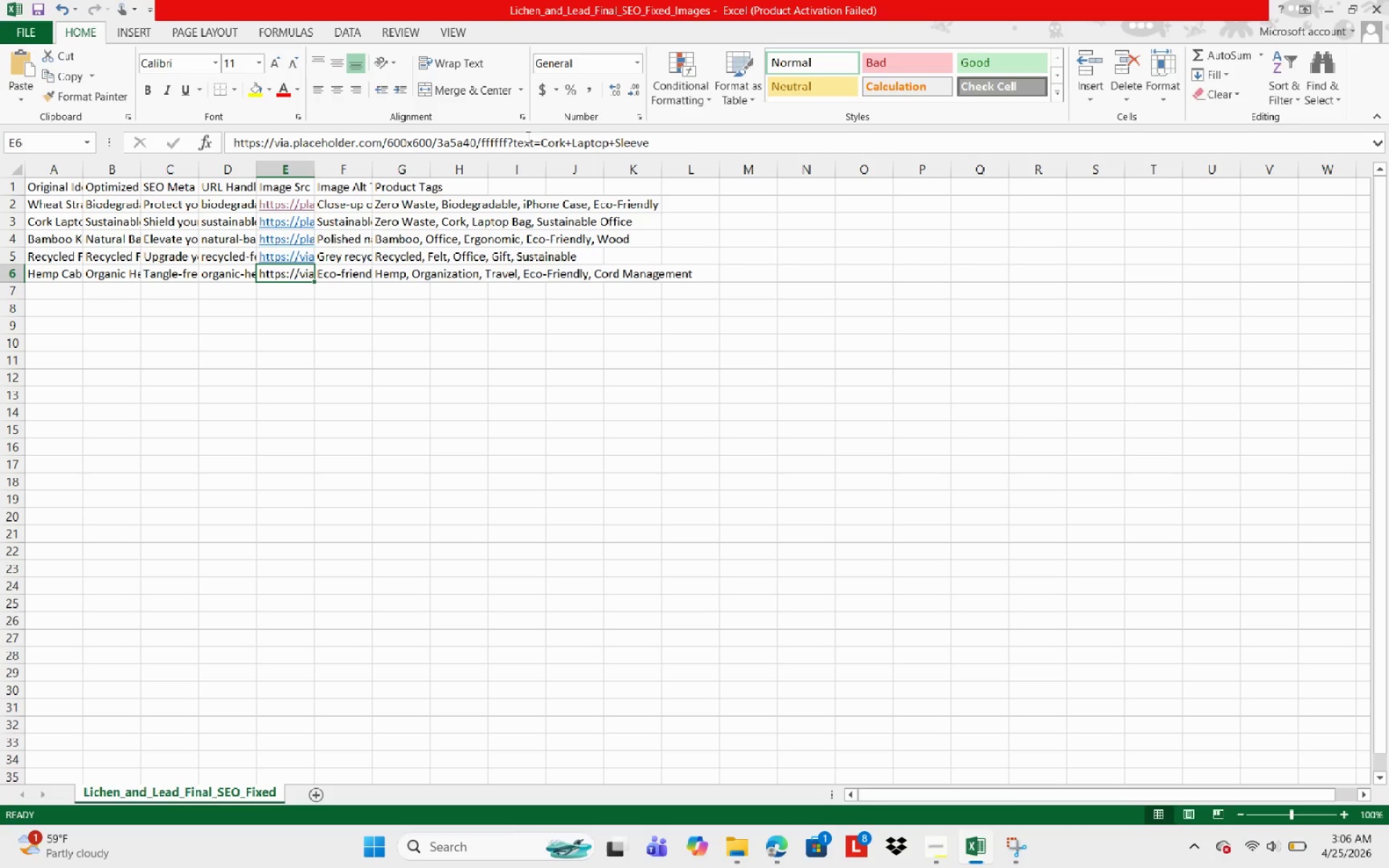 
left_click([586, 145])
 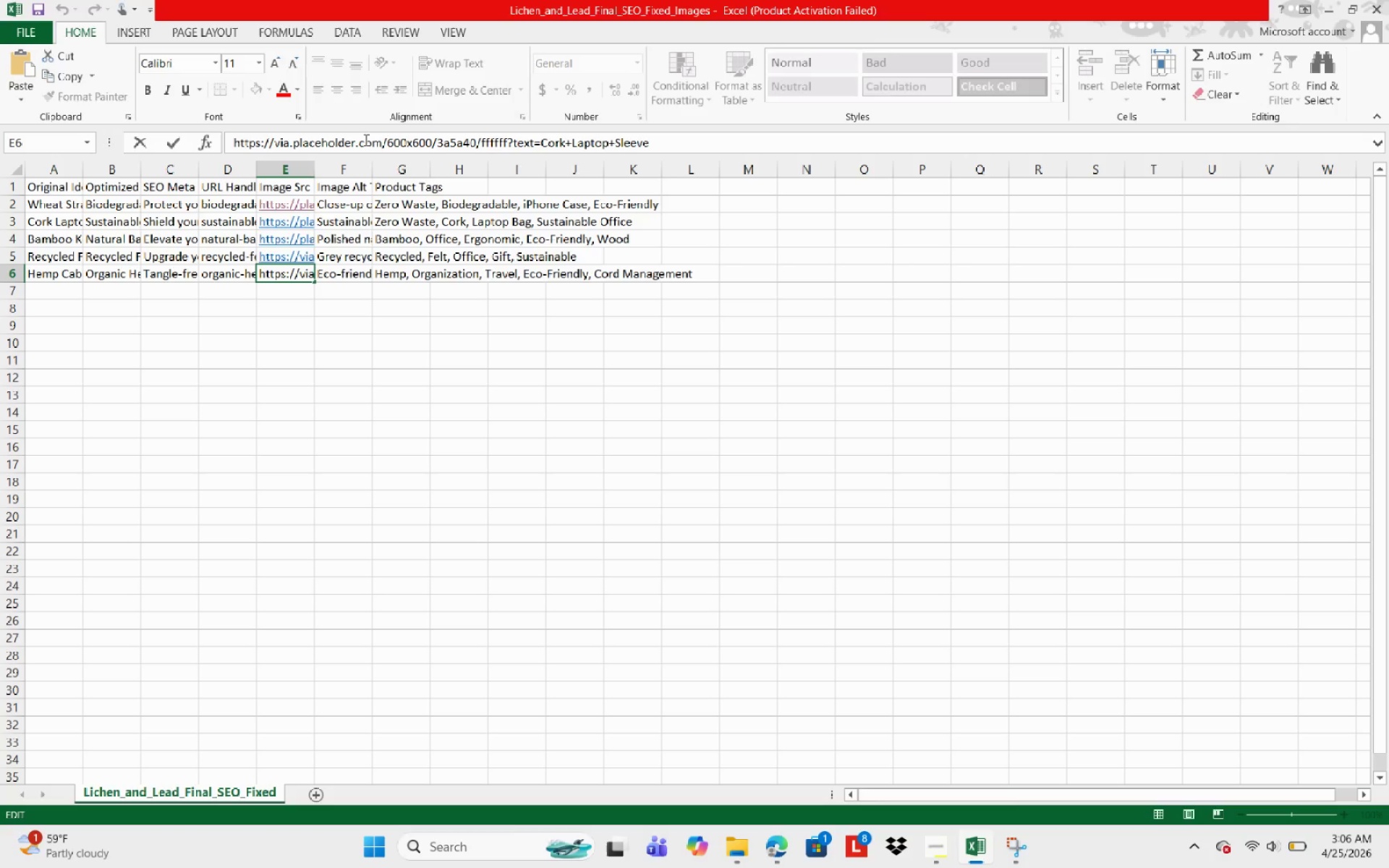 
left_click([365, 140])
 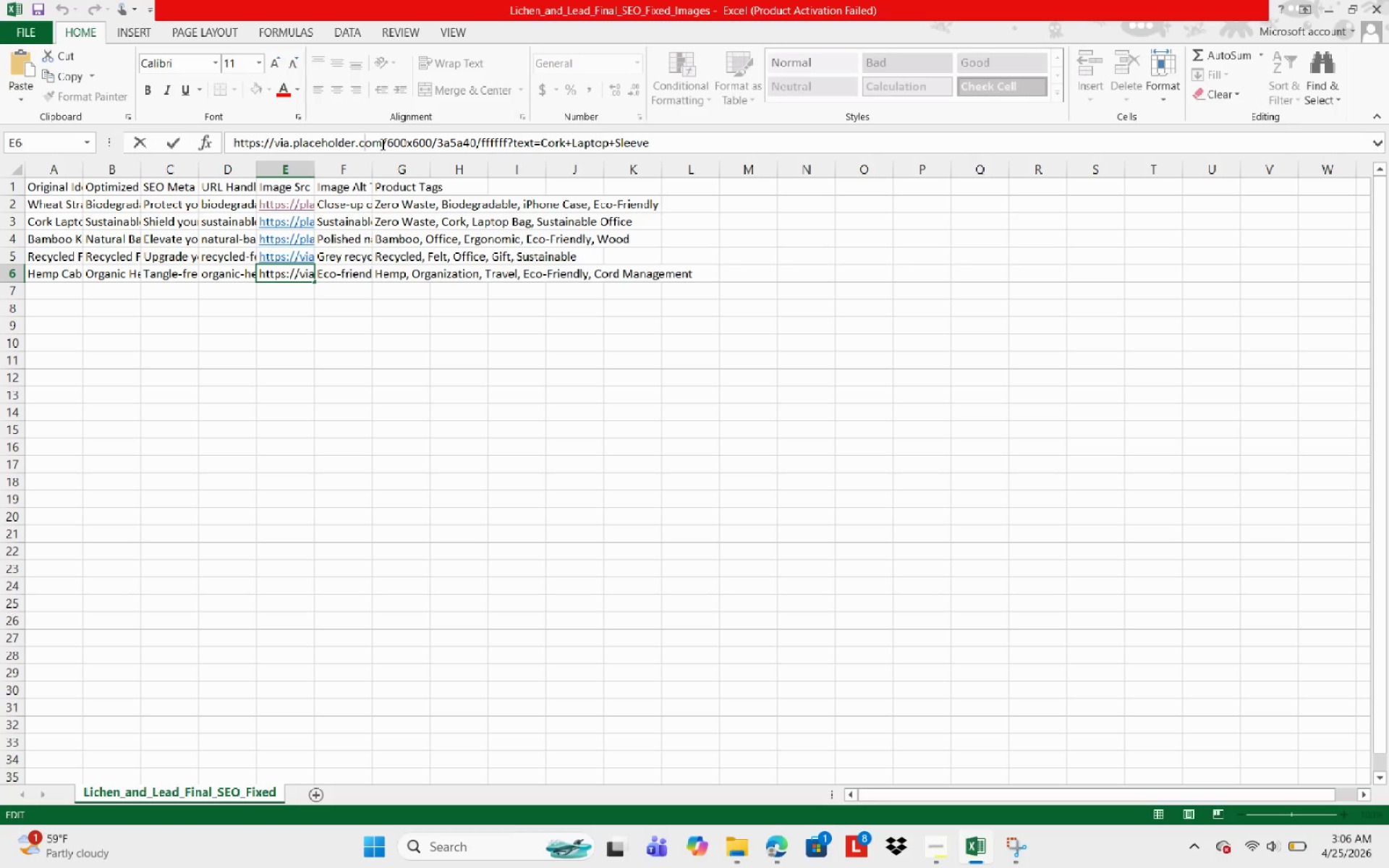 
left_click([381, 142])
 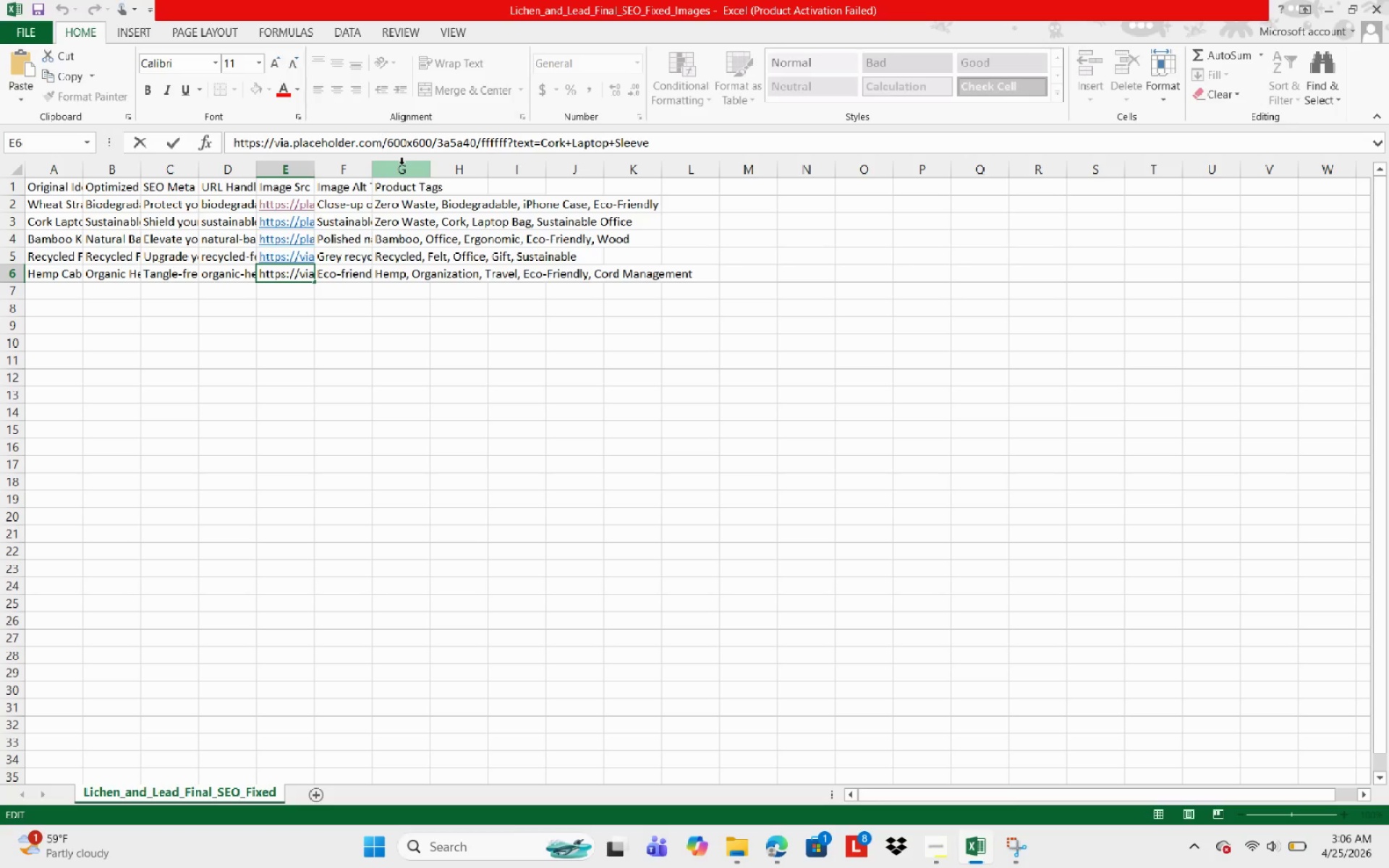 
key(Backspace)
 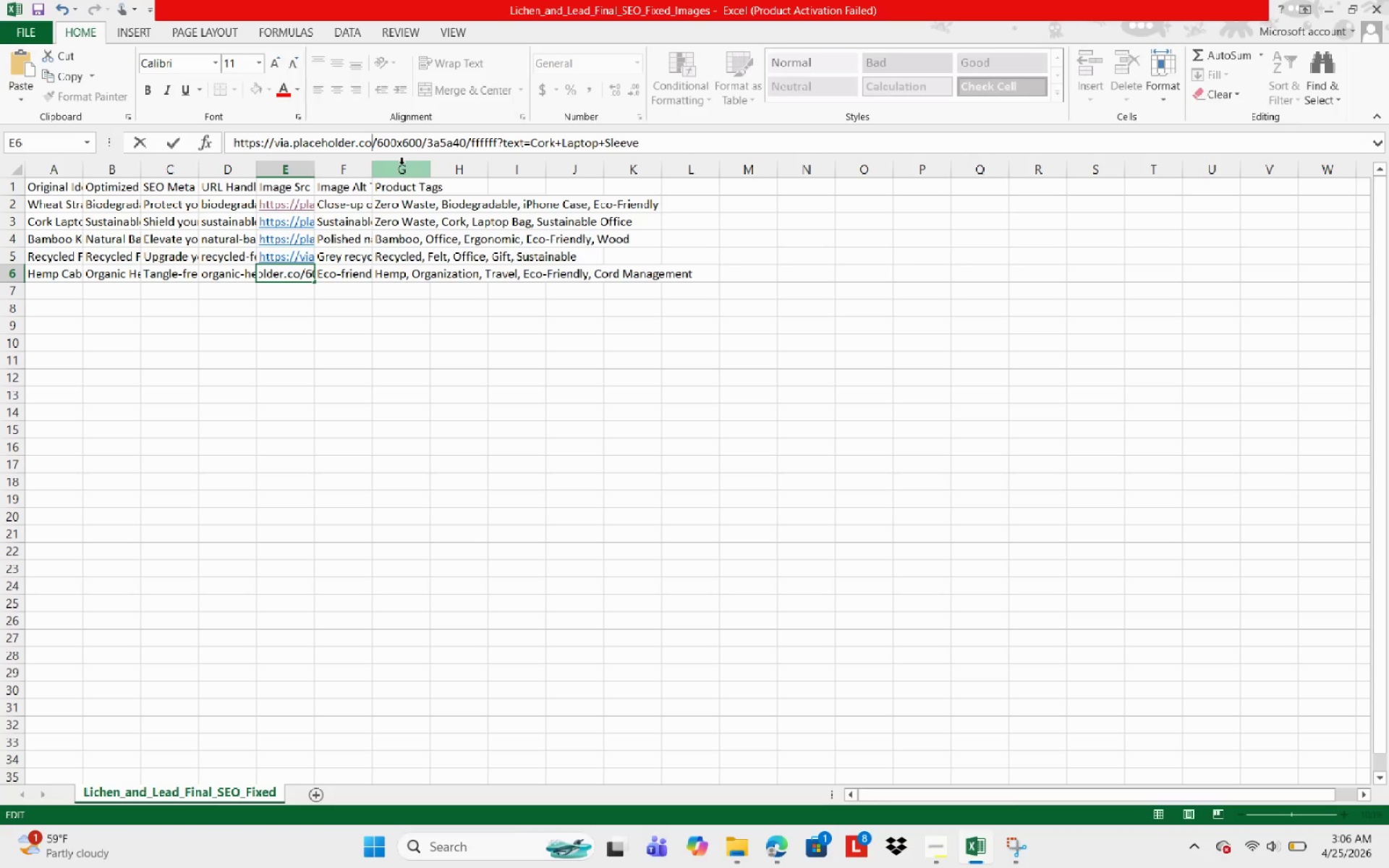 
key(ArrowLeft)
 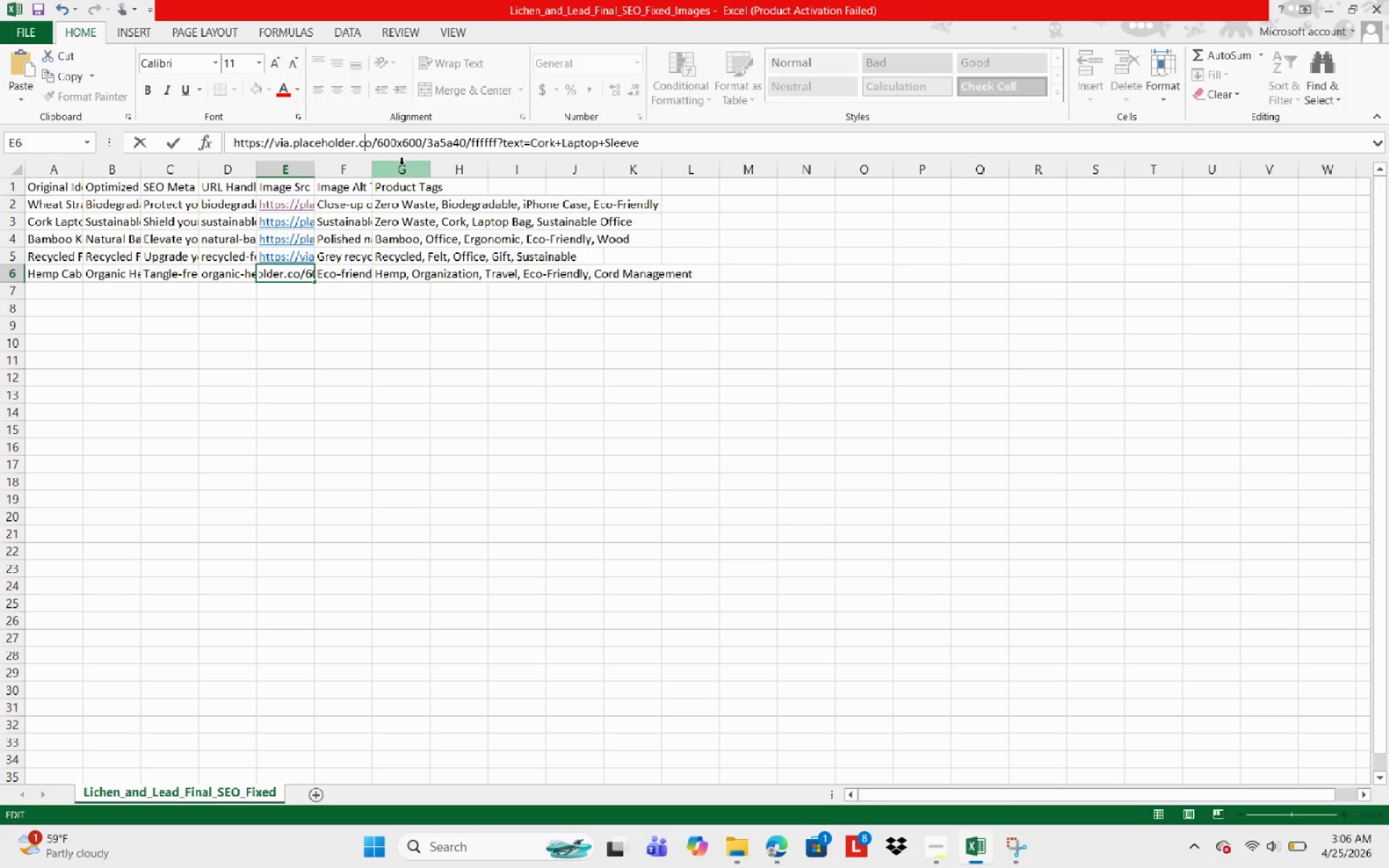 
key(ArrowLeft)
 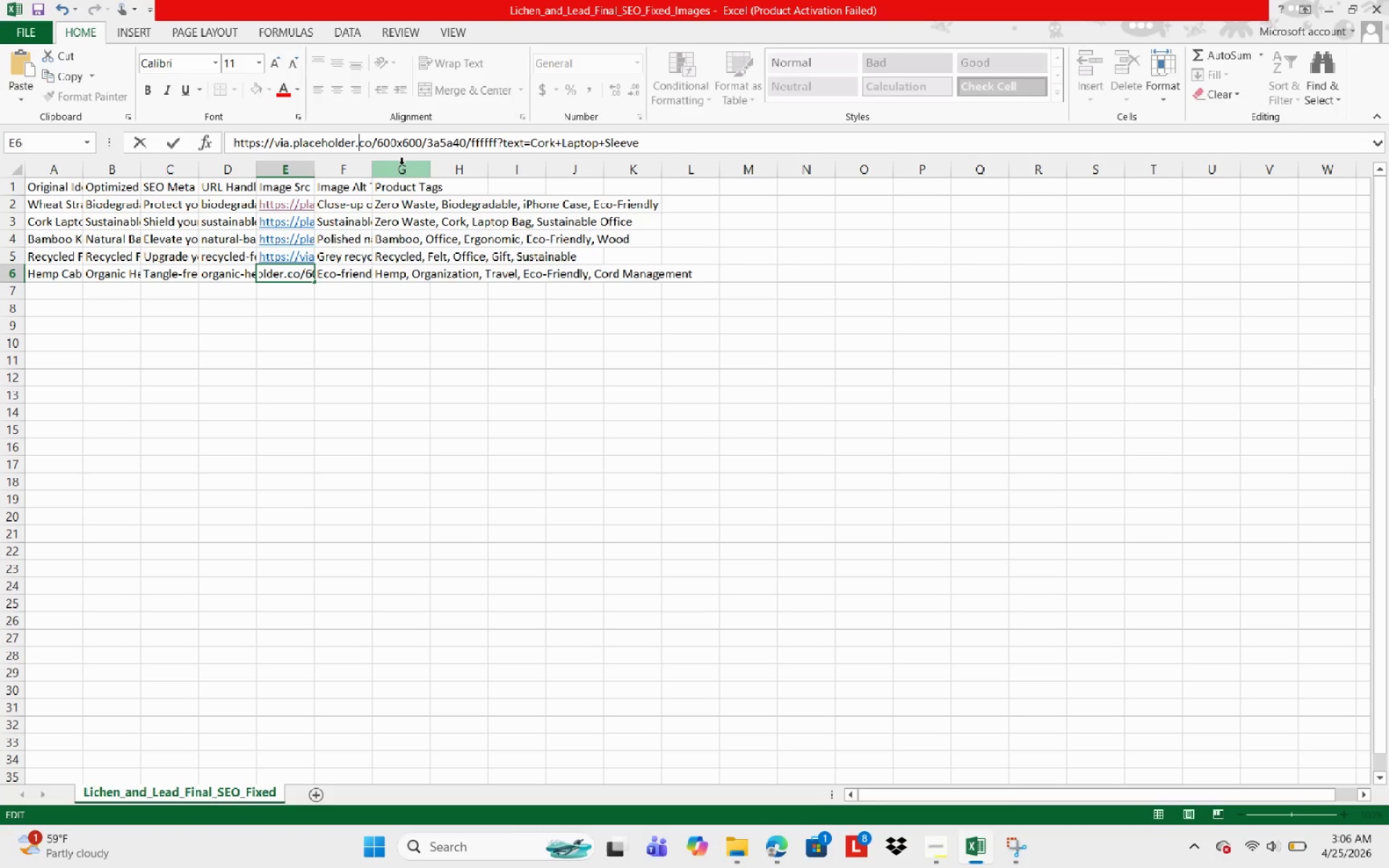 
key(ArrowLeft)
 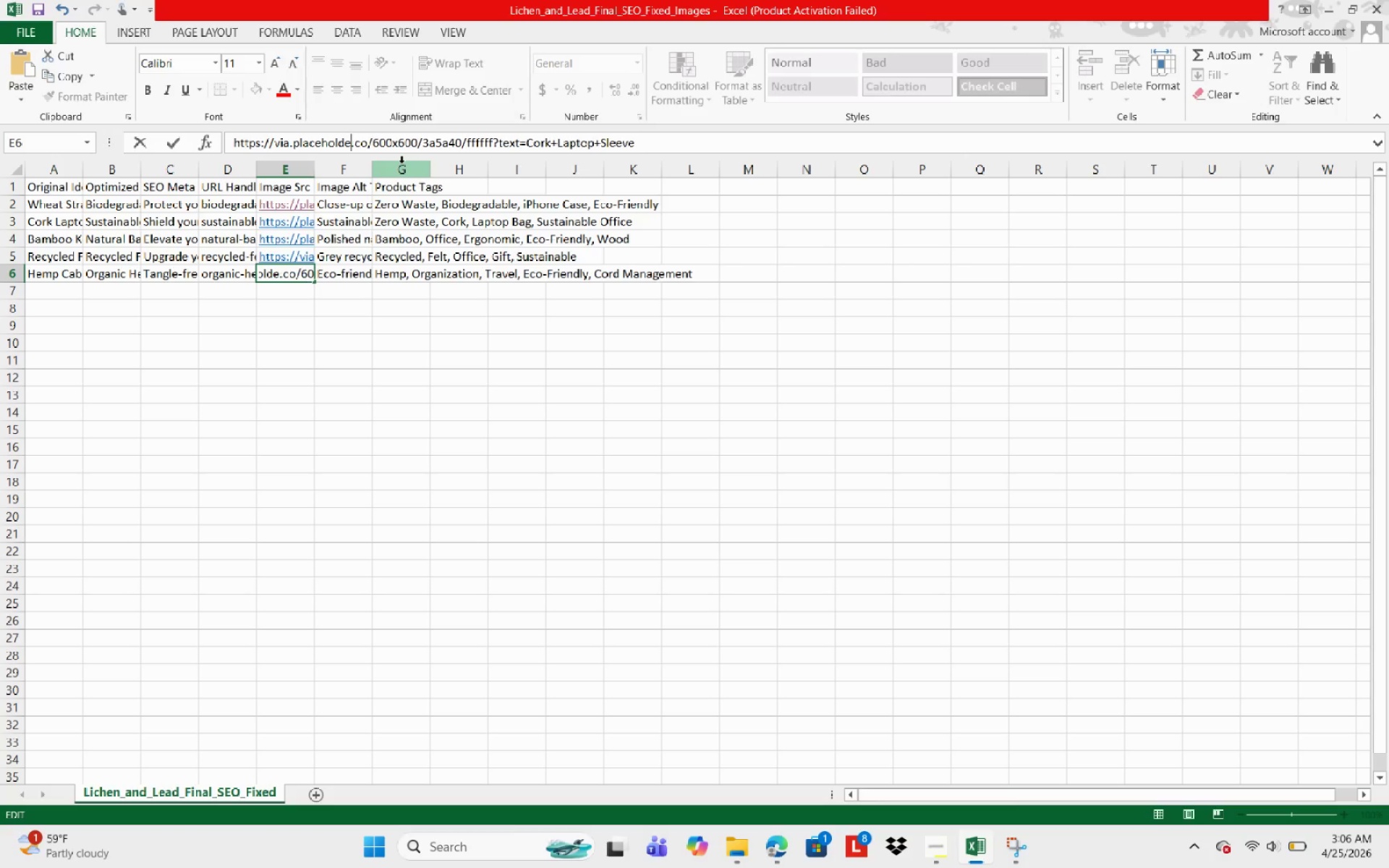 
key(Backspace)
 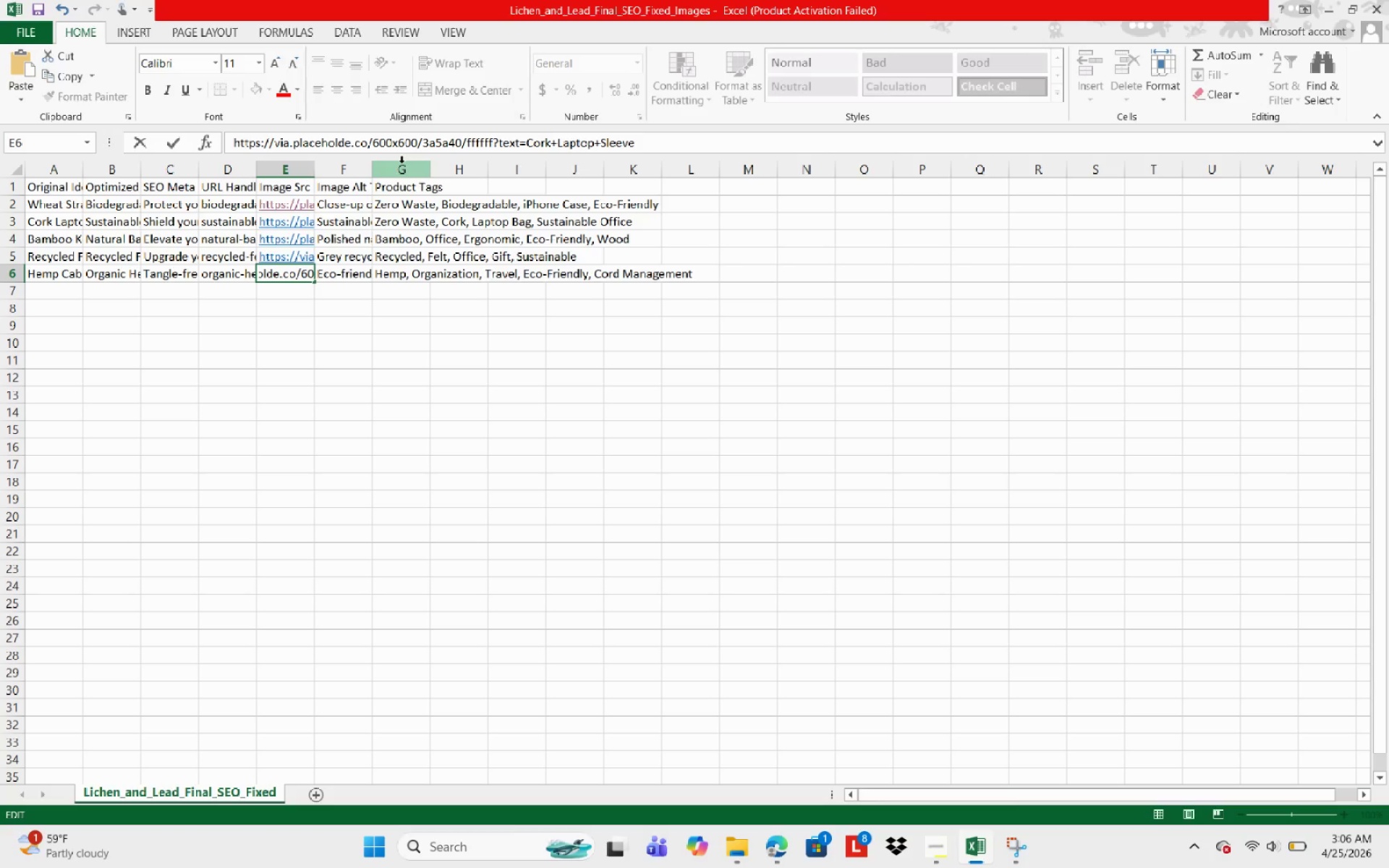 
key(Backspace)
 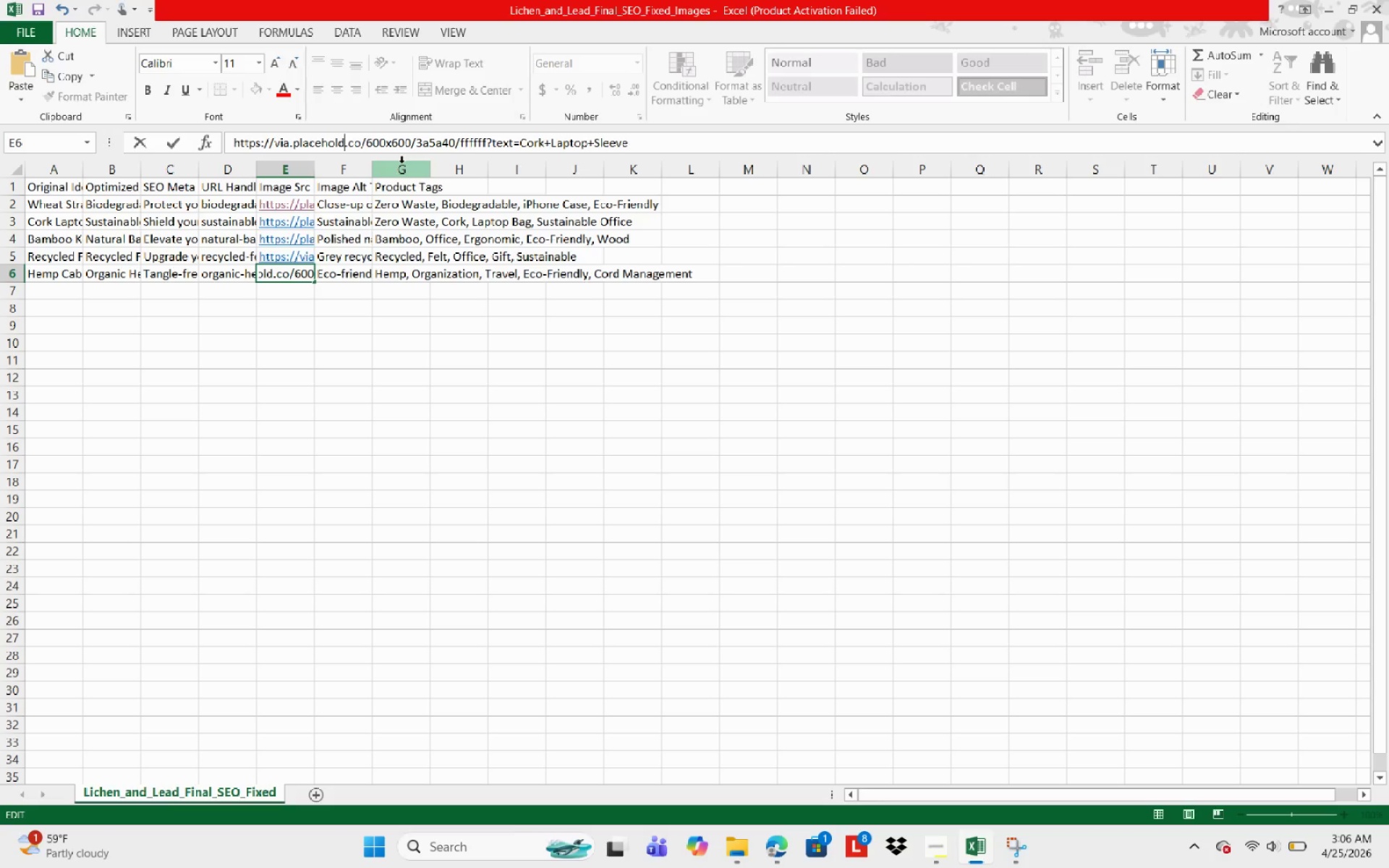 
key(NumpadEnter)
 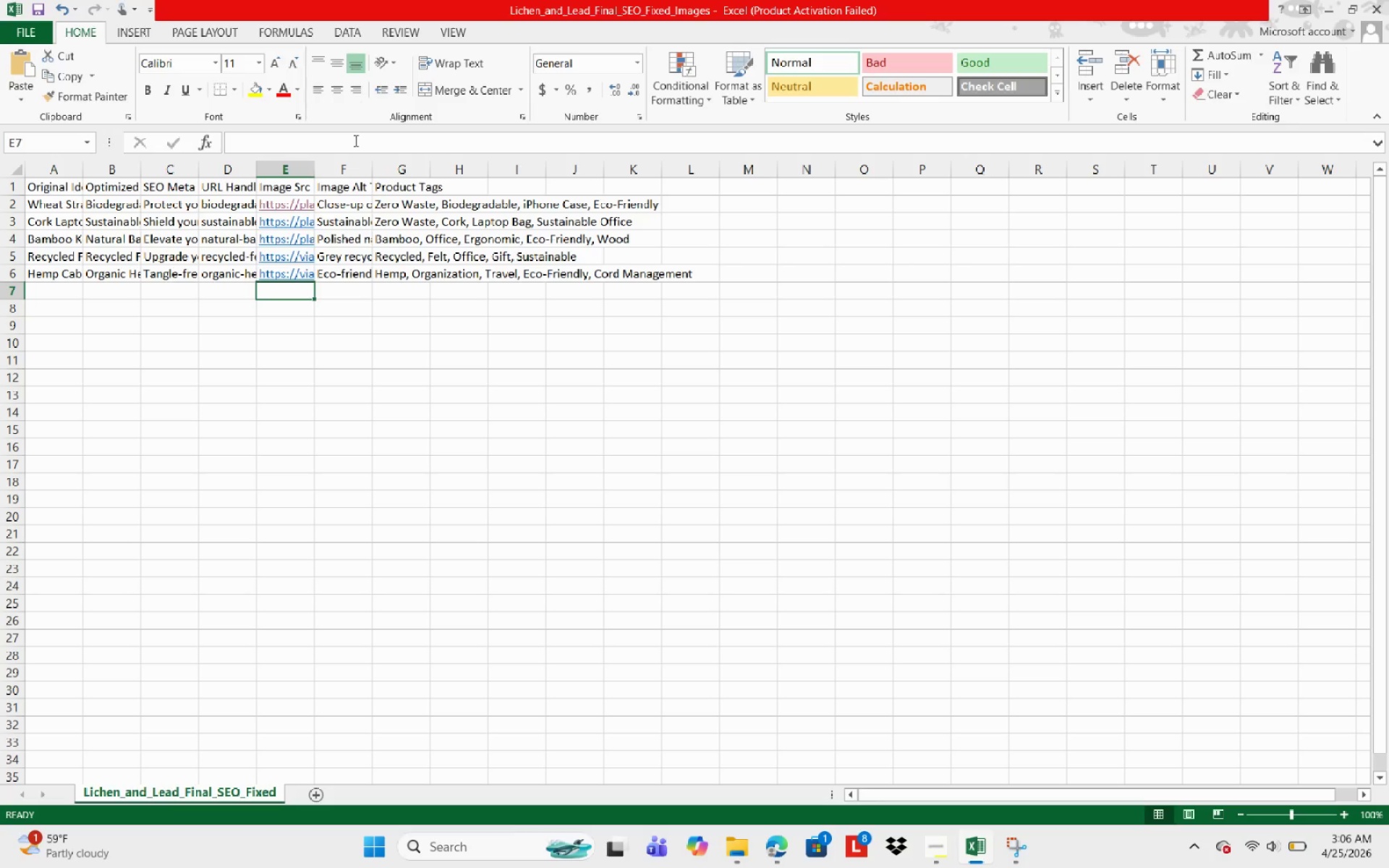 
left_click([336, 258])
 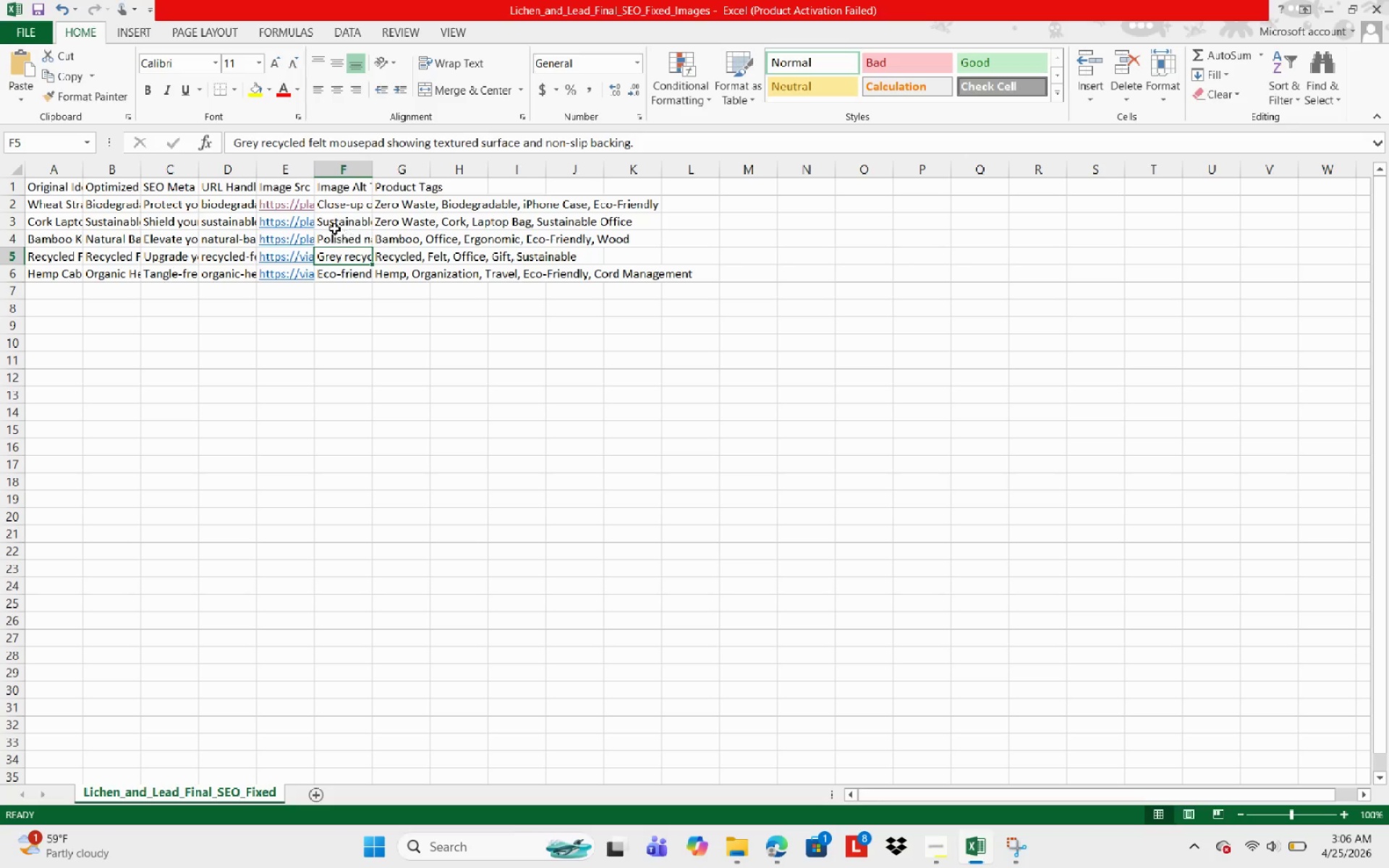 
left_click([343, 190])
 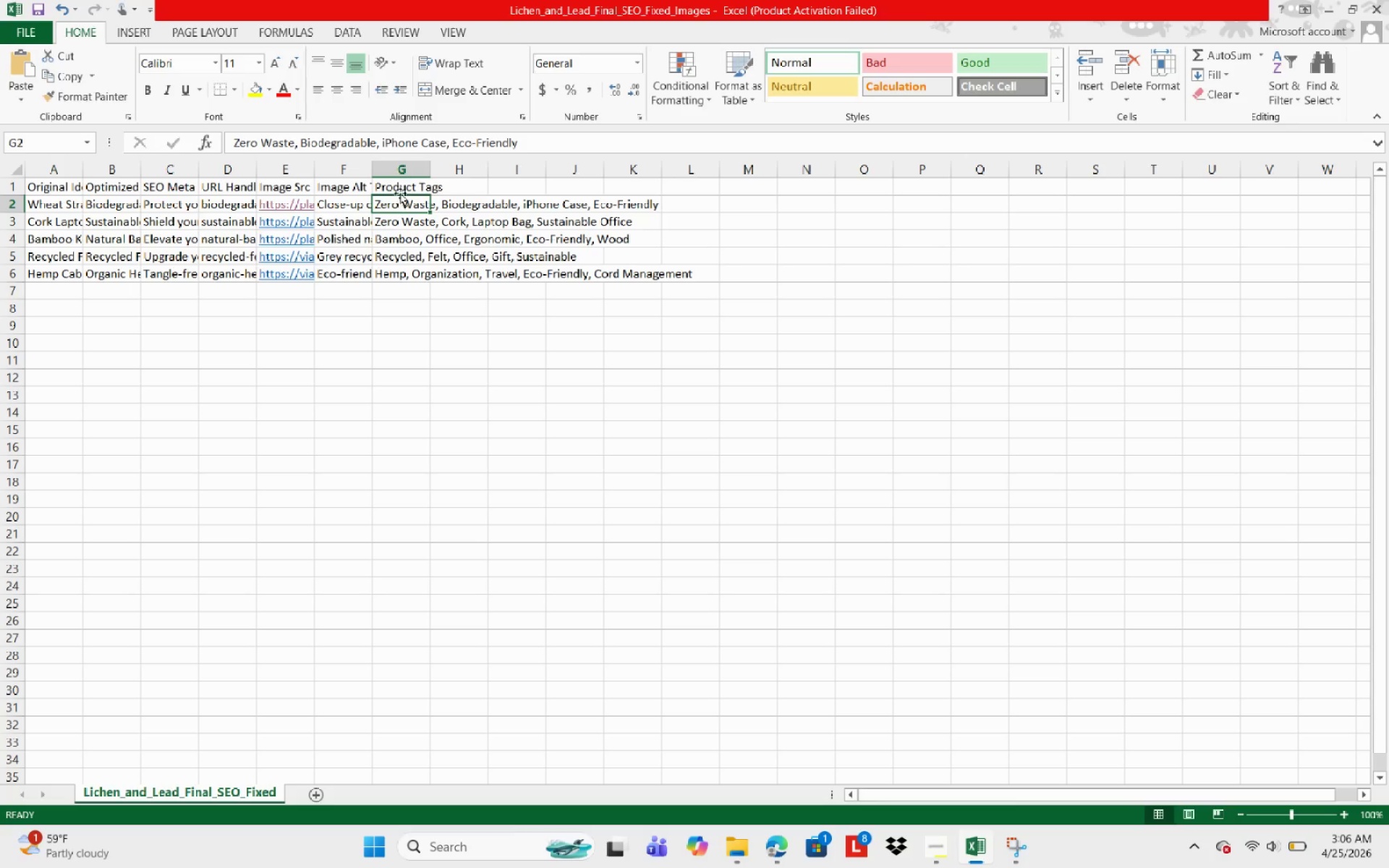 
left_click([407, 184])
 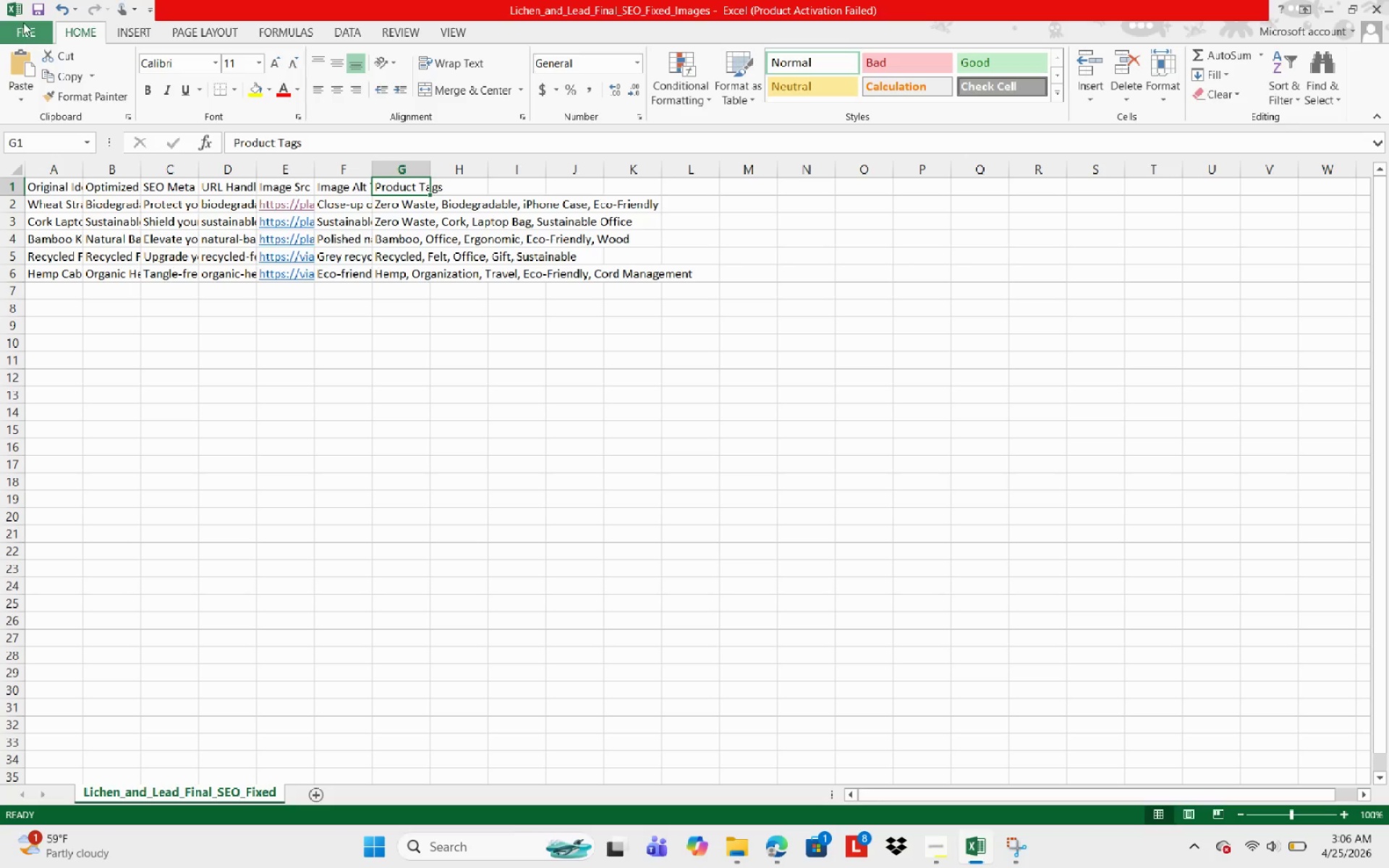 
left_click([36, 6])
 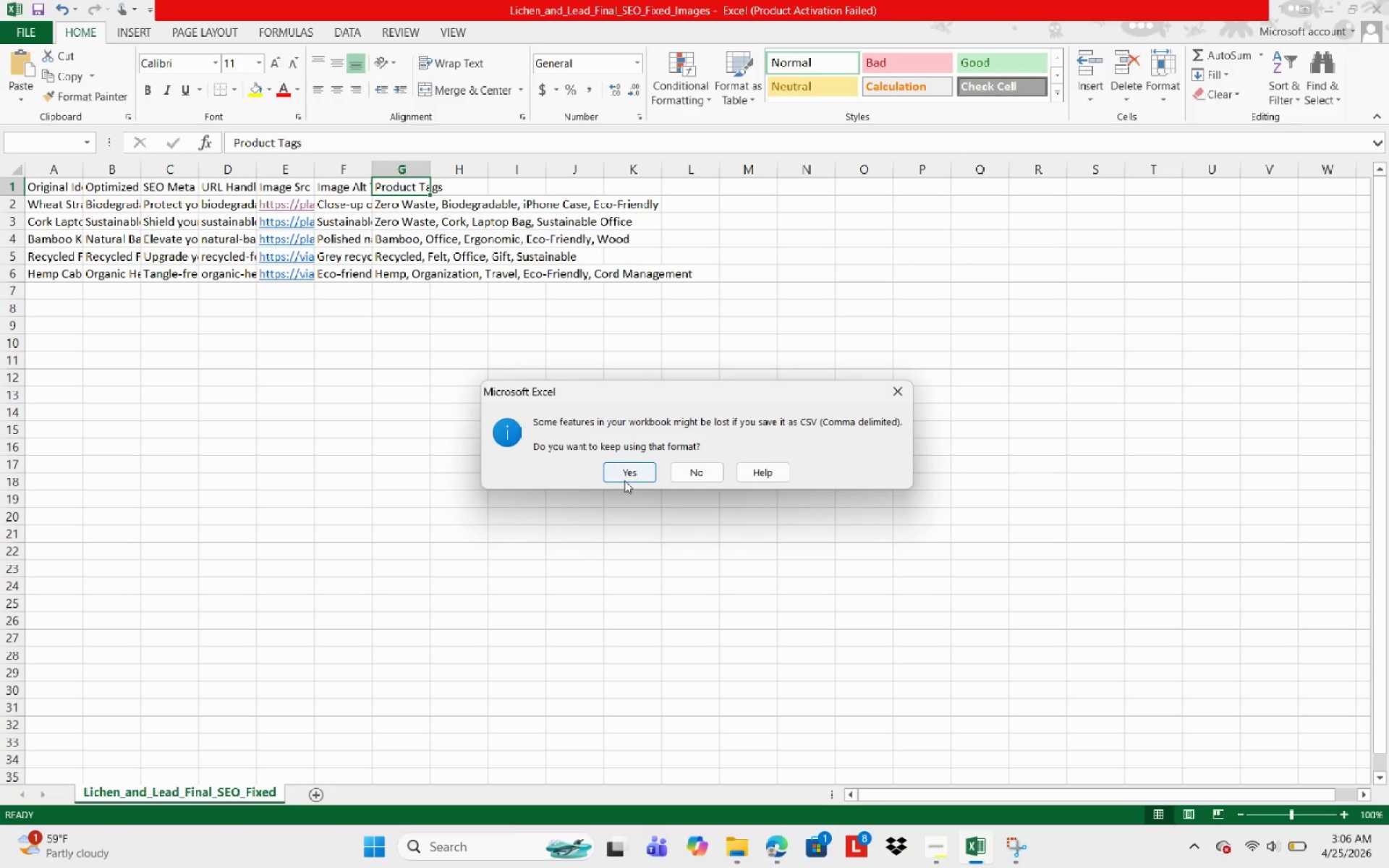 
left_click([627, 472])
 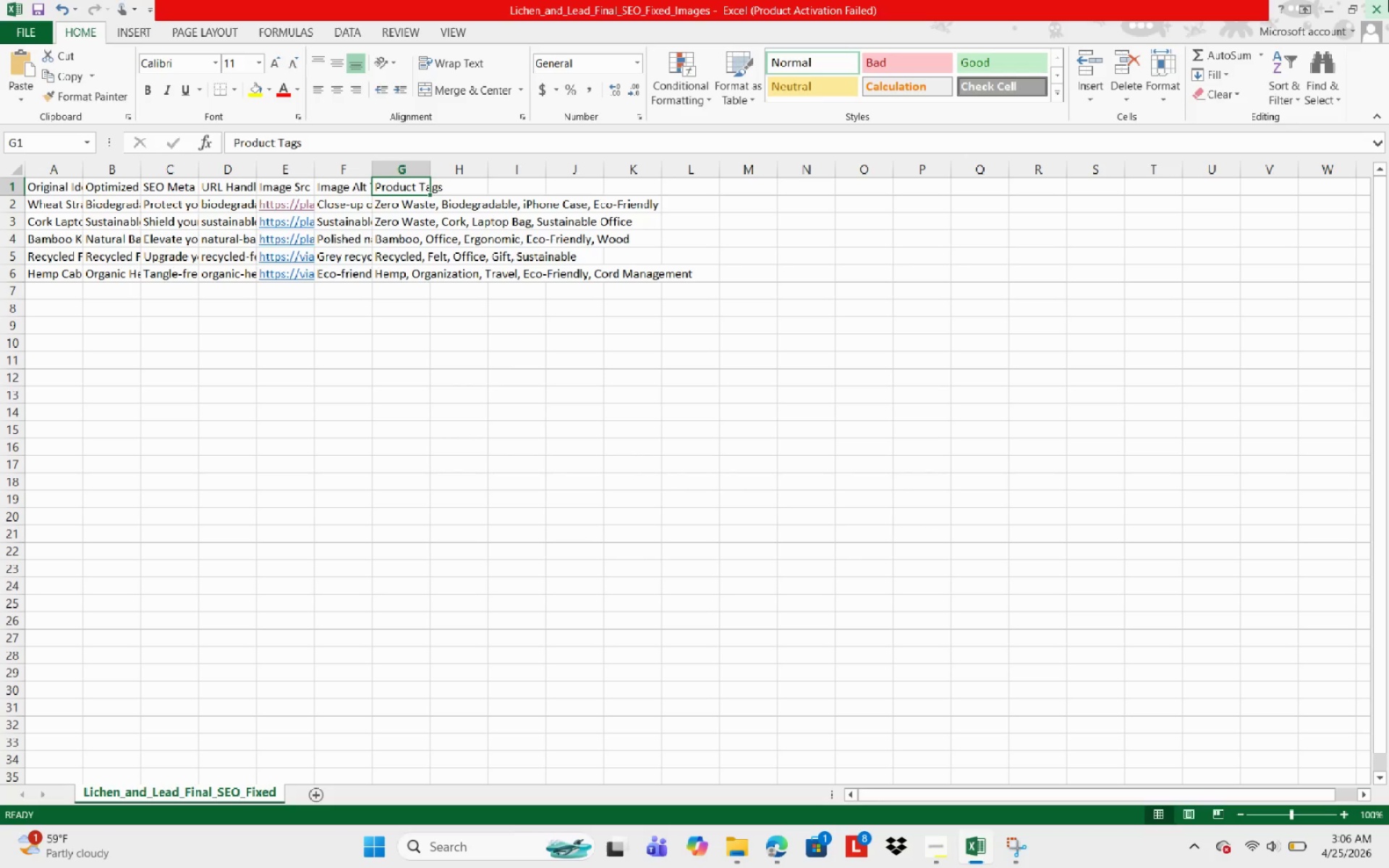 
left_click([1388, 0])
 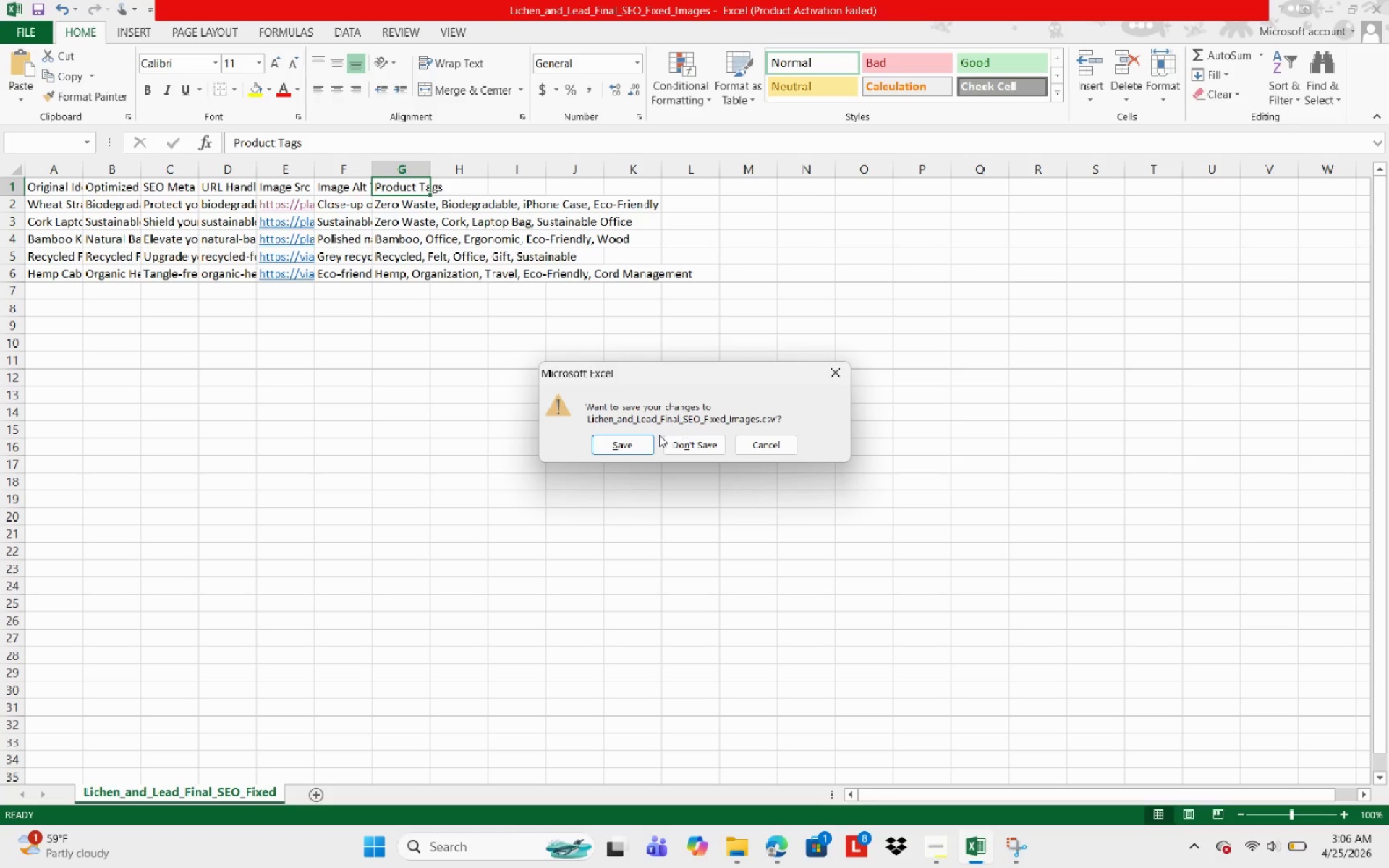 
left_click([634, 448])
 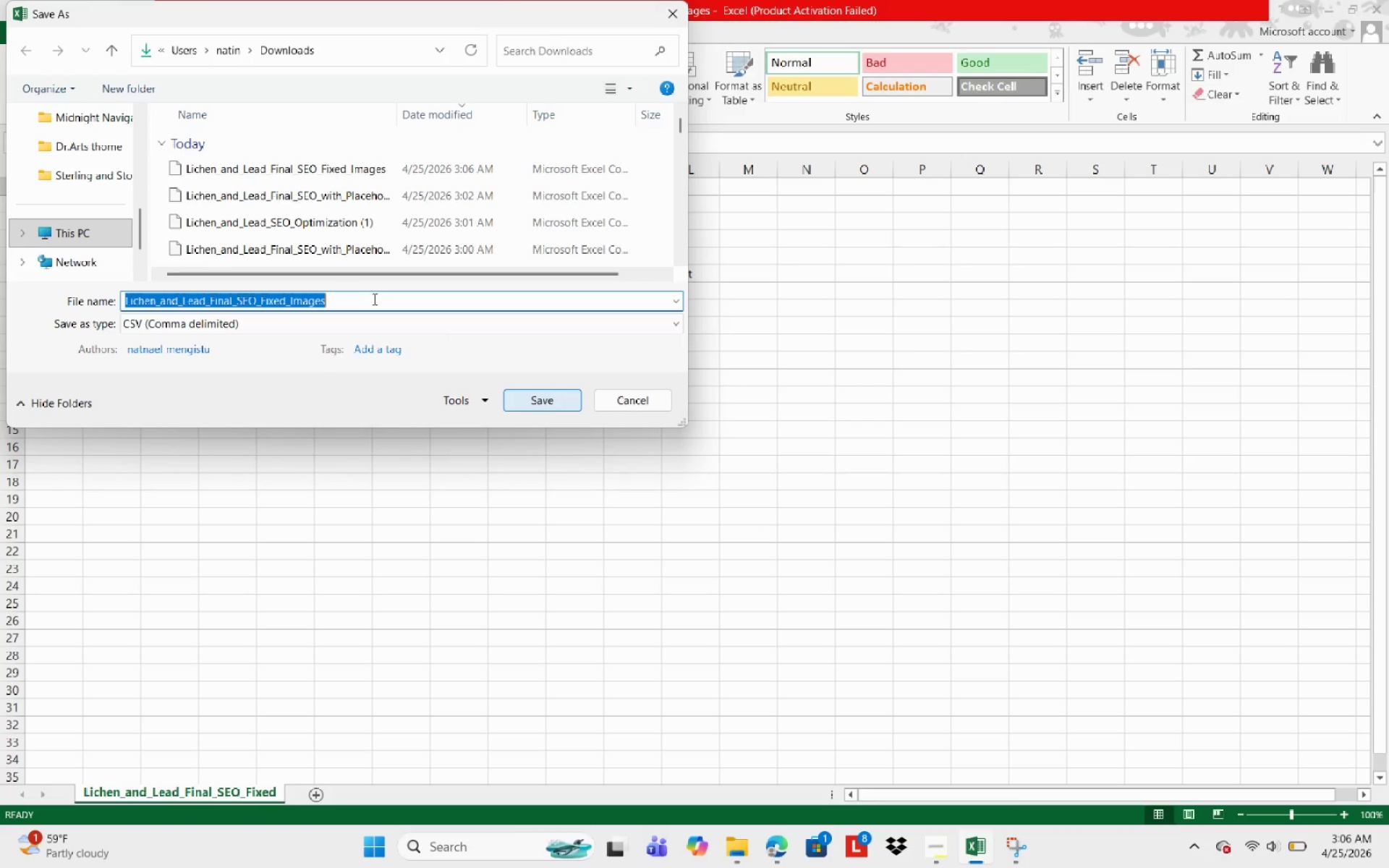 
scroll: coordinate [281, 221], scroll_direction: up, amount: 3.0
 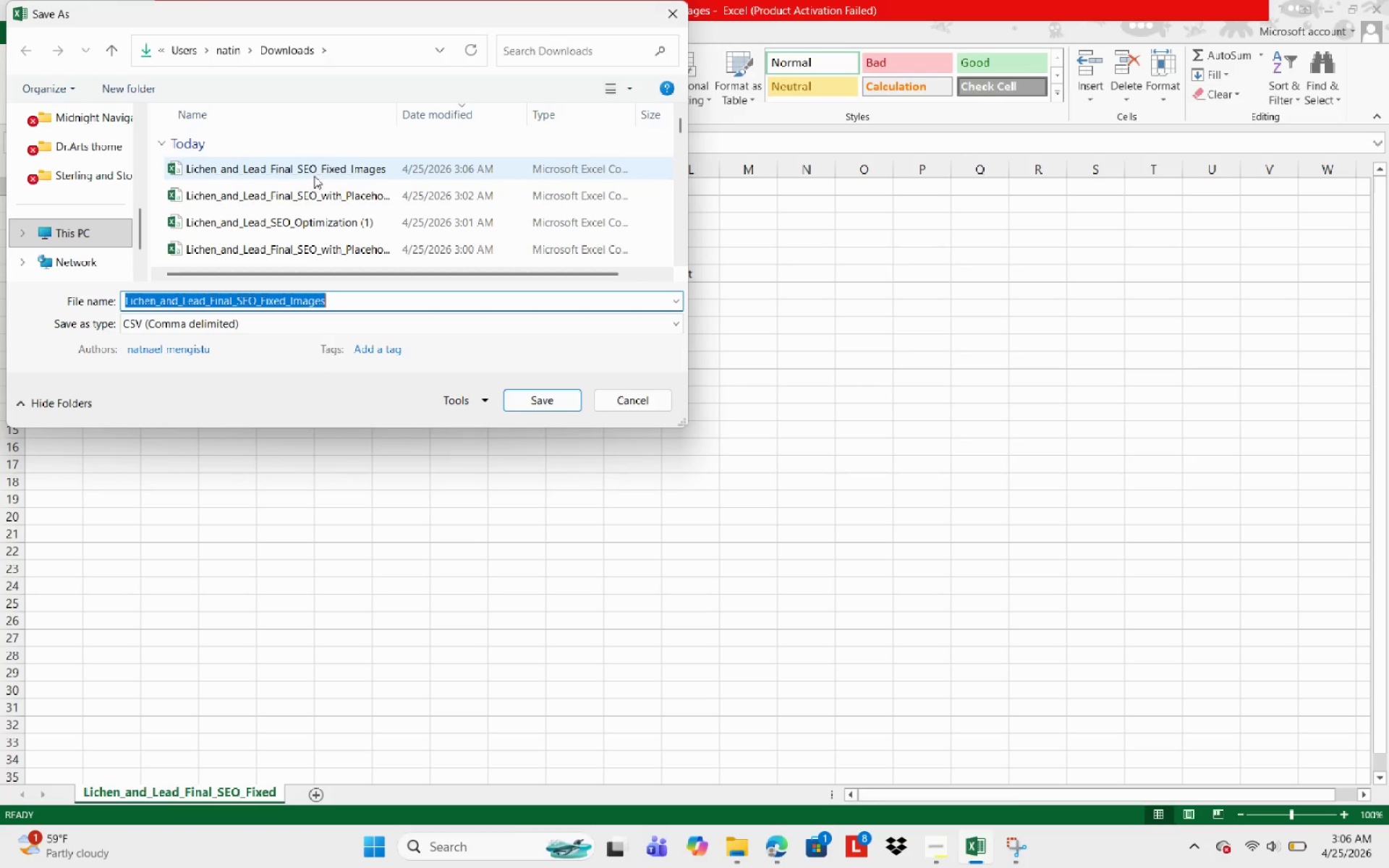 
left_click([315, 176])
 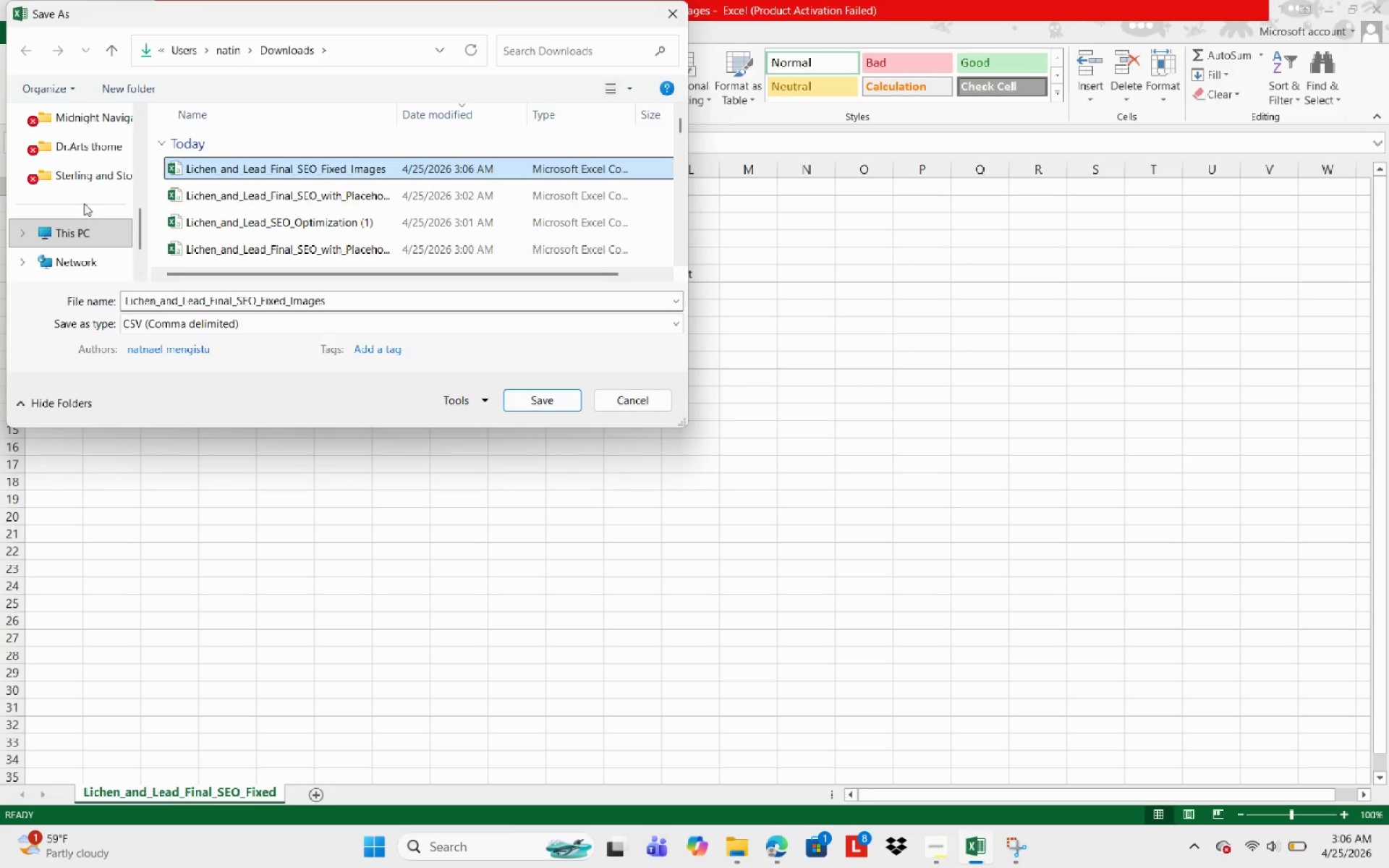 
scroll: coordinate [90, 210], scroll_direction: down, amount: 2.0
 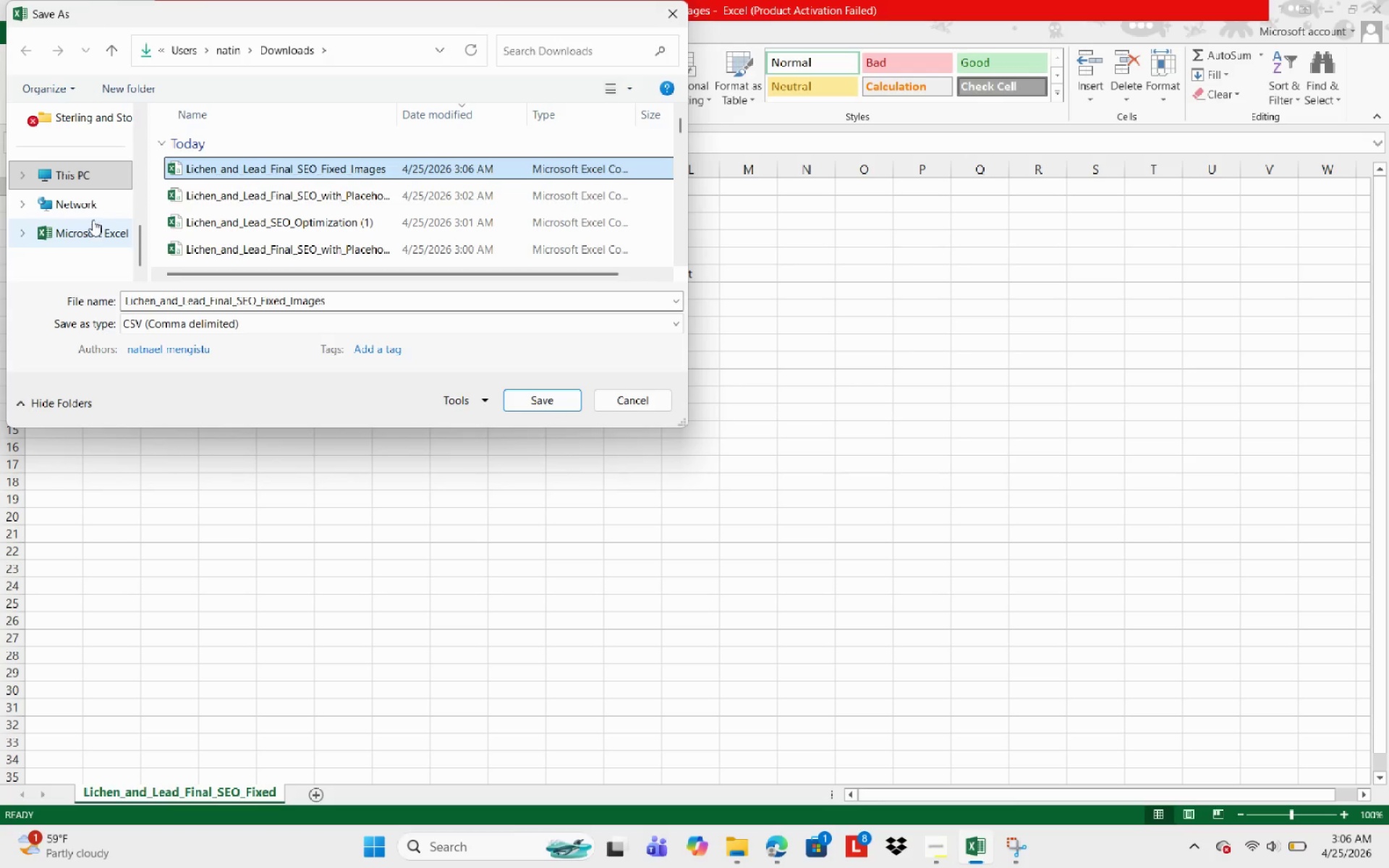 
scroll: coordinate [95, 216], scroll_direction: up, amount: 3.0
 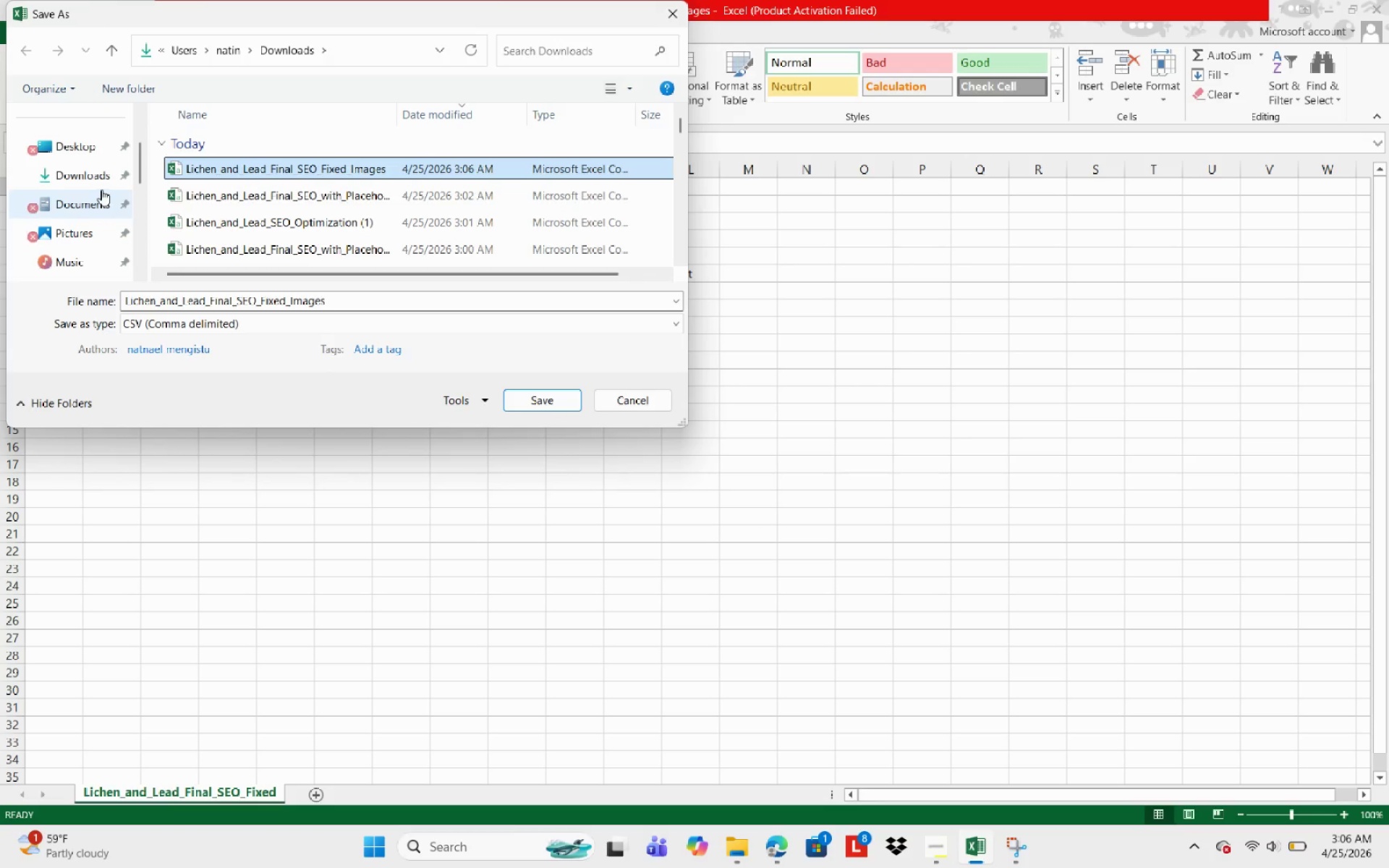 
left_click([90, 193])
 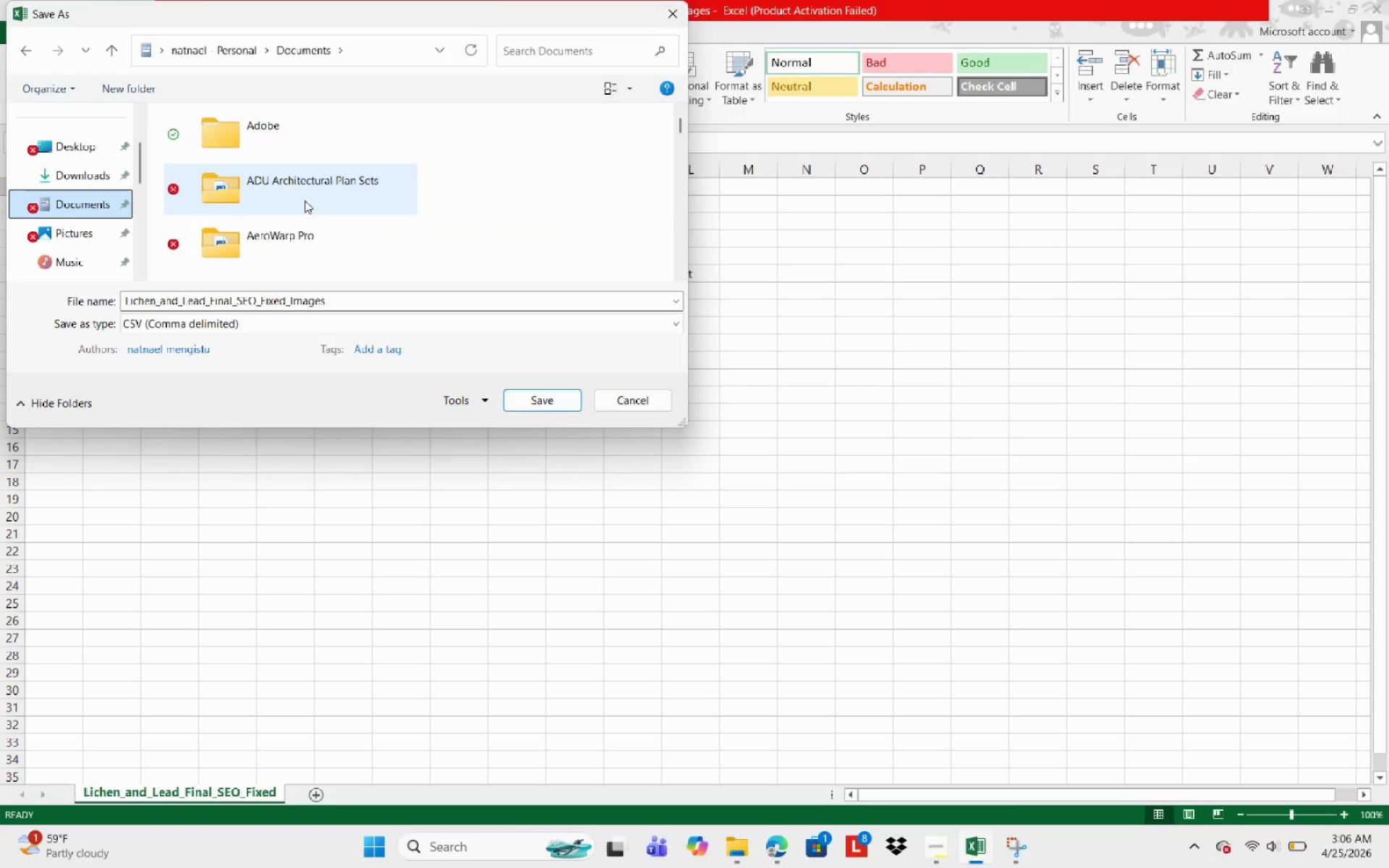 
scroll: coordinate [307, 215], scroll_direction: down, amount: 6.0
 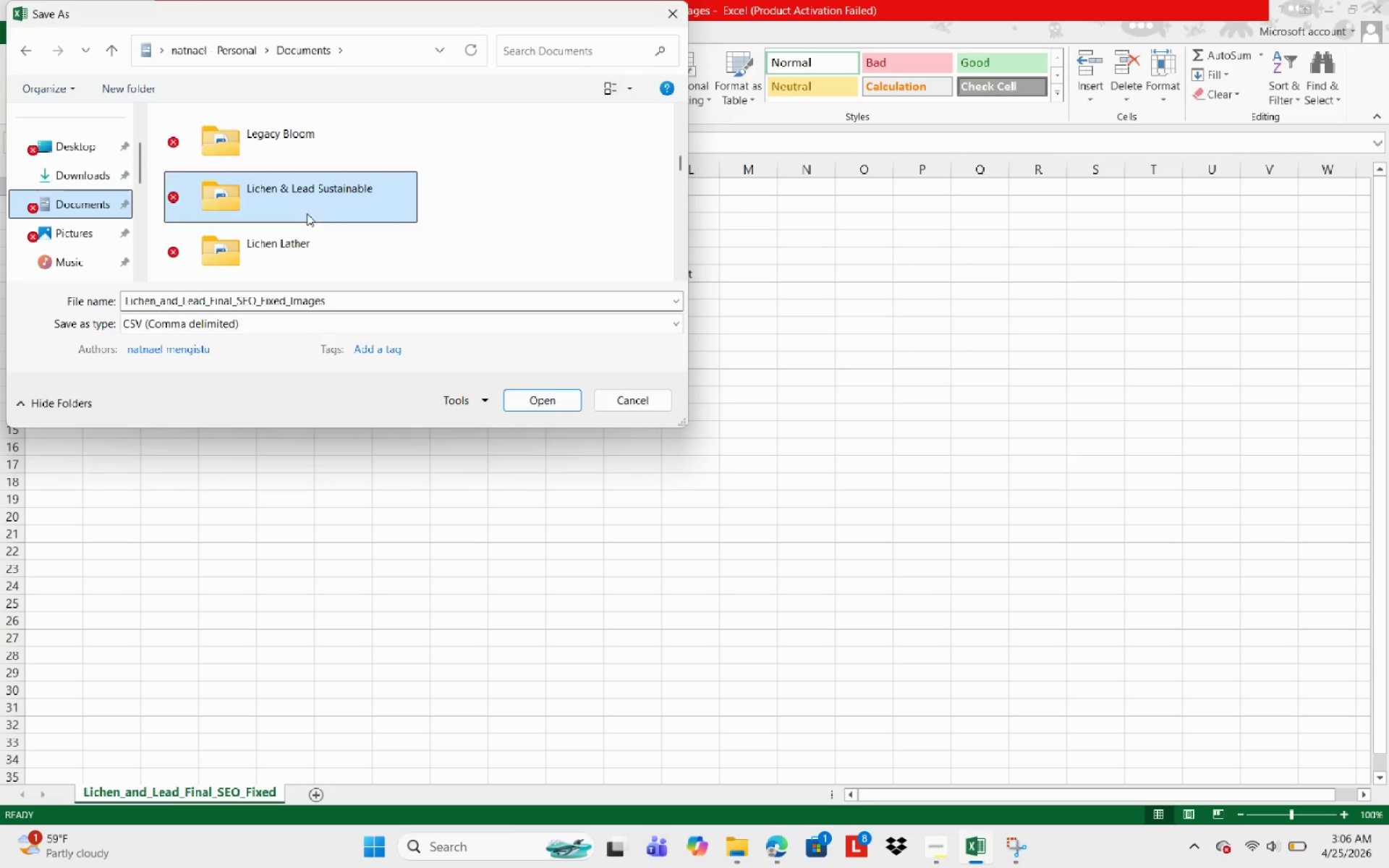 
double_click([307, 213])
 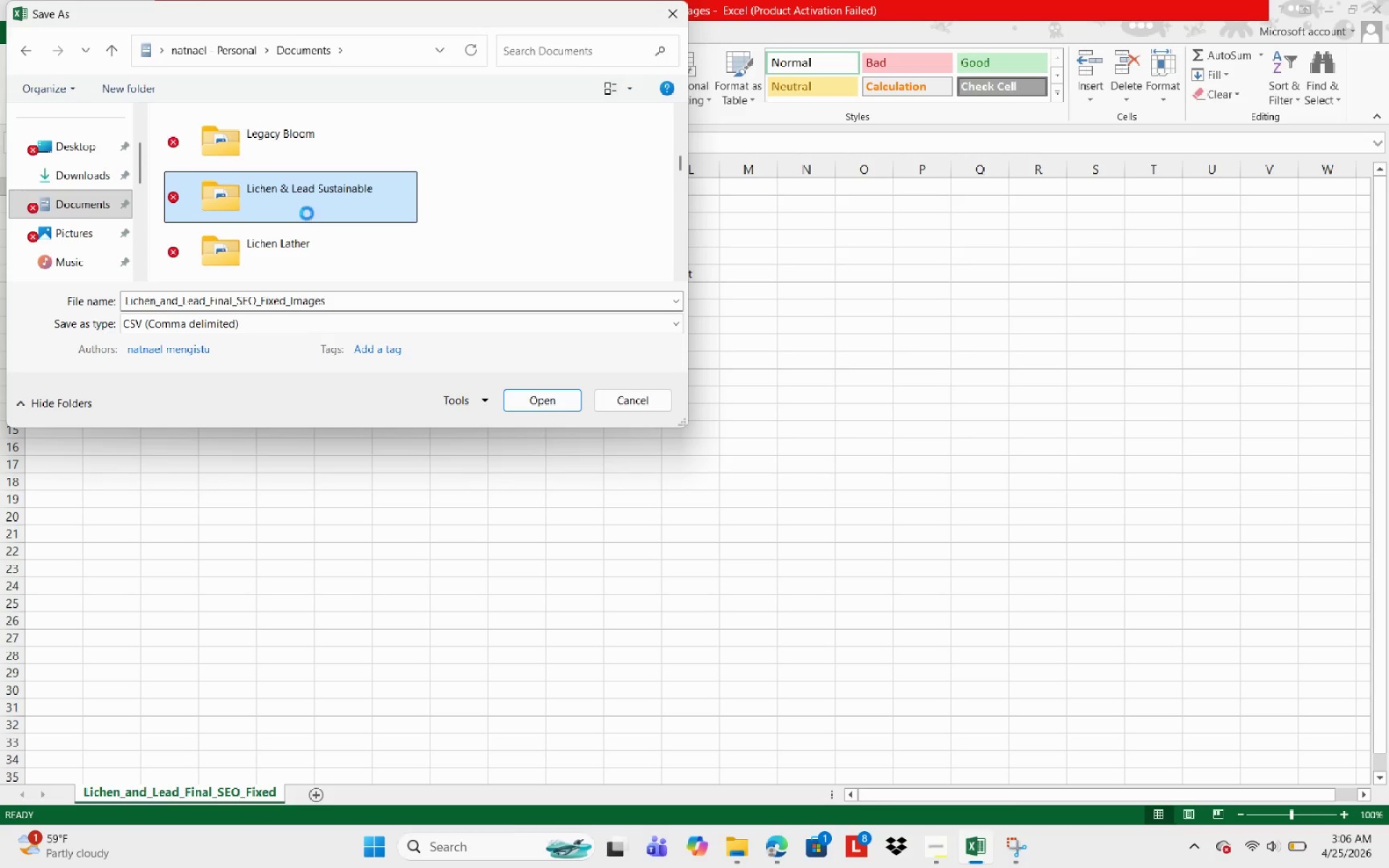 
triple_click([307, 213])
 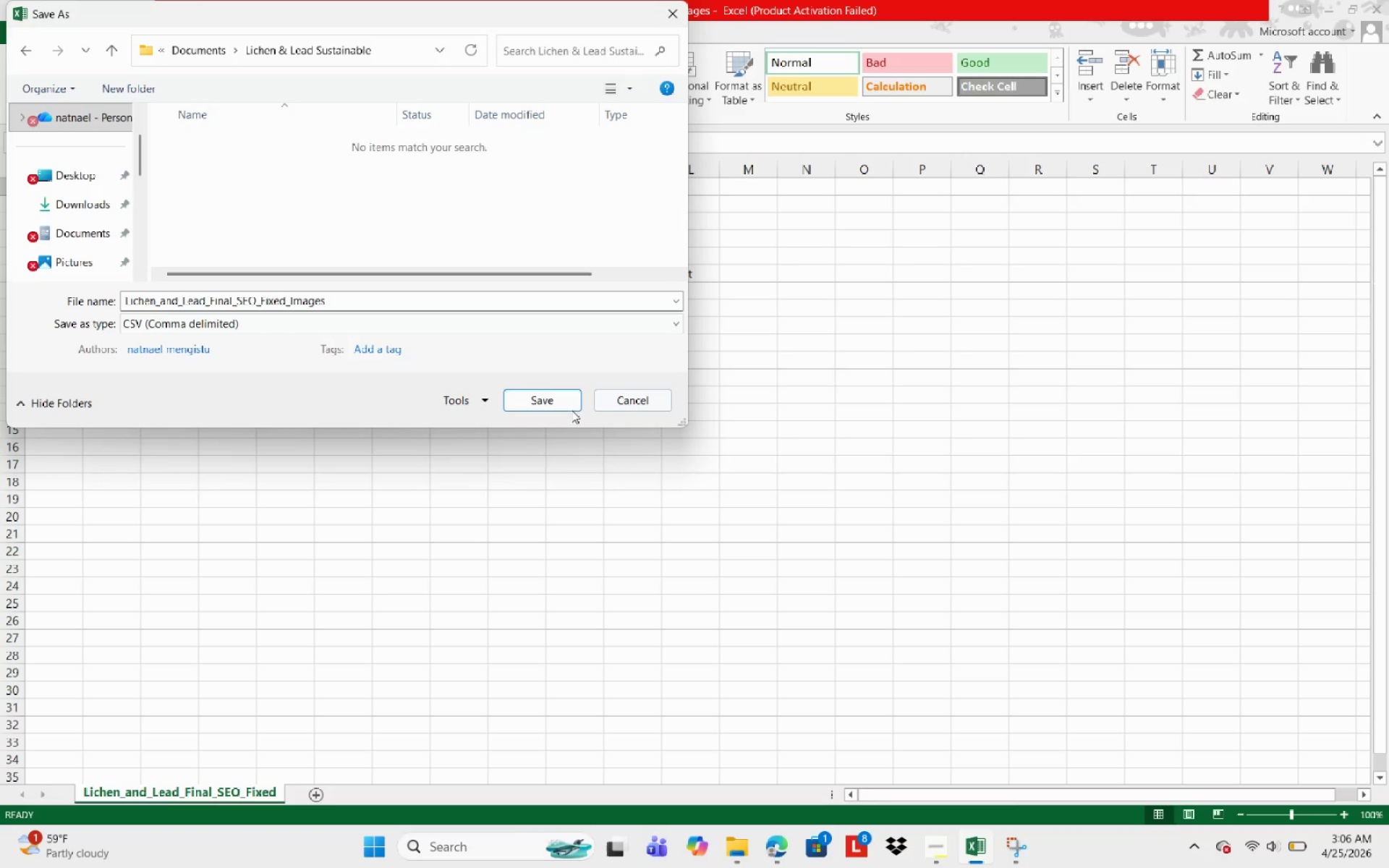 
left_click([525, 398])
 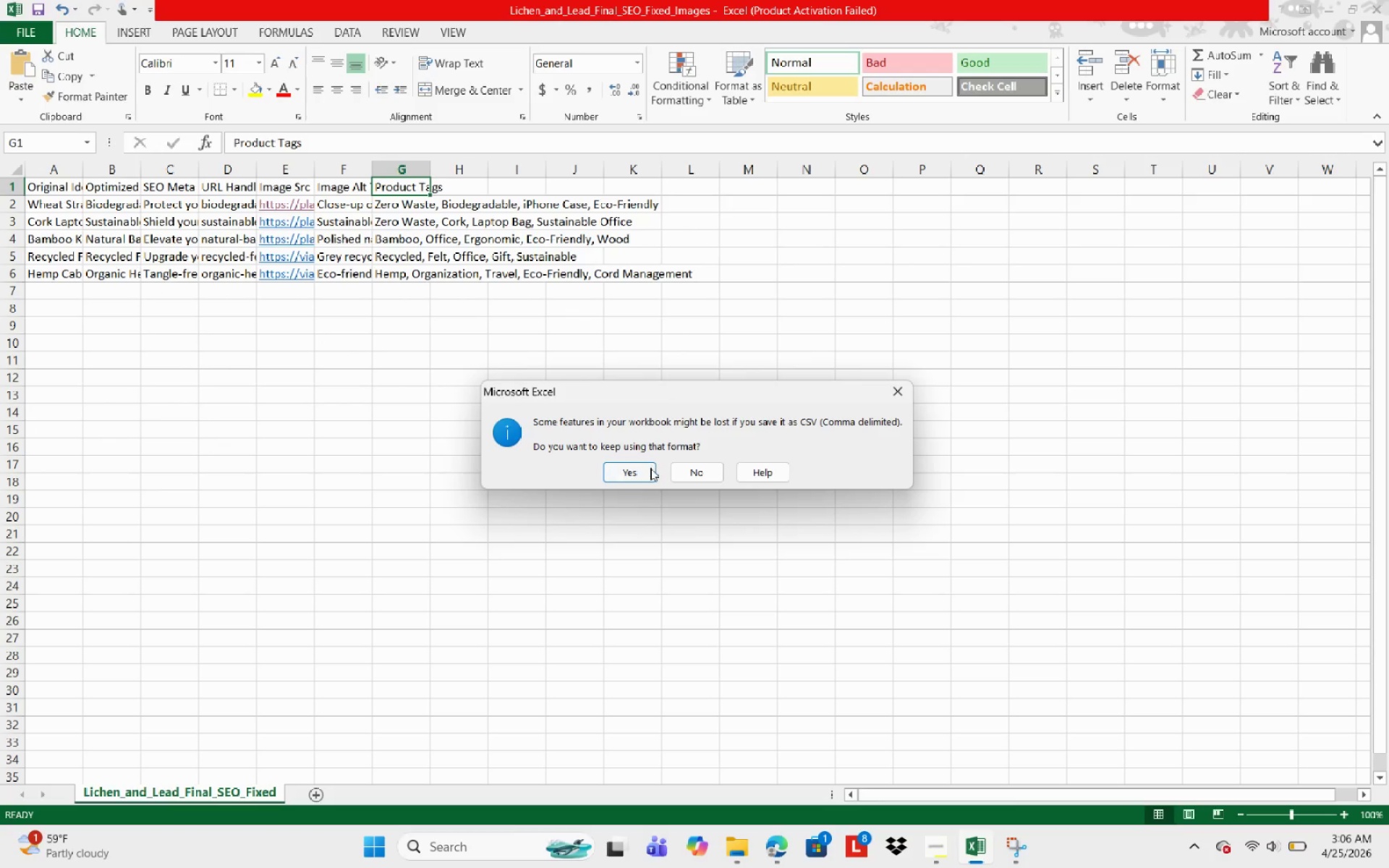 
left_click([652, 469])
 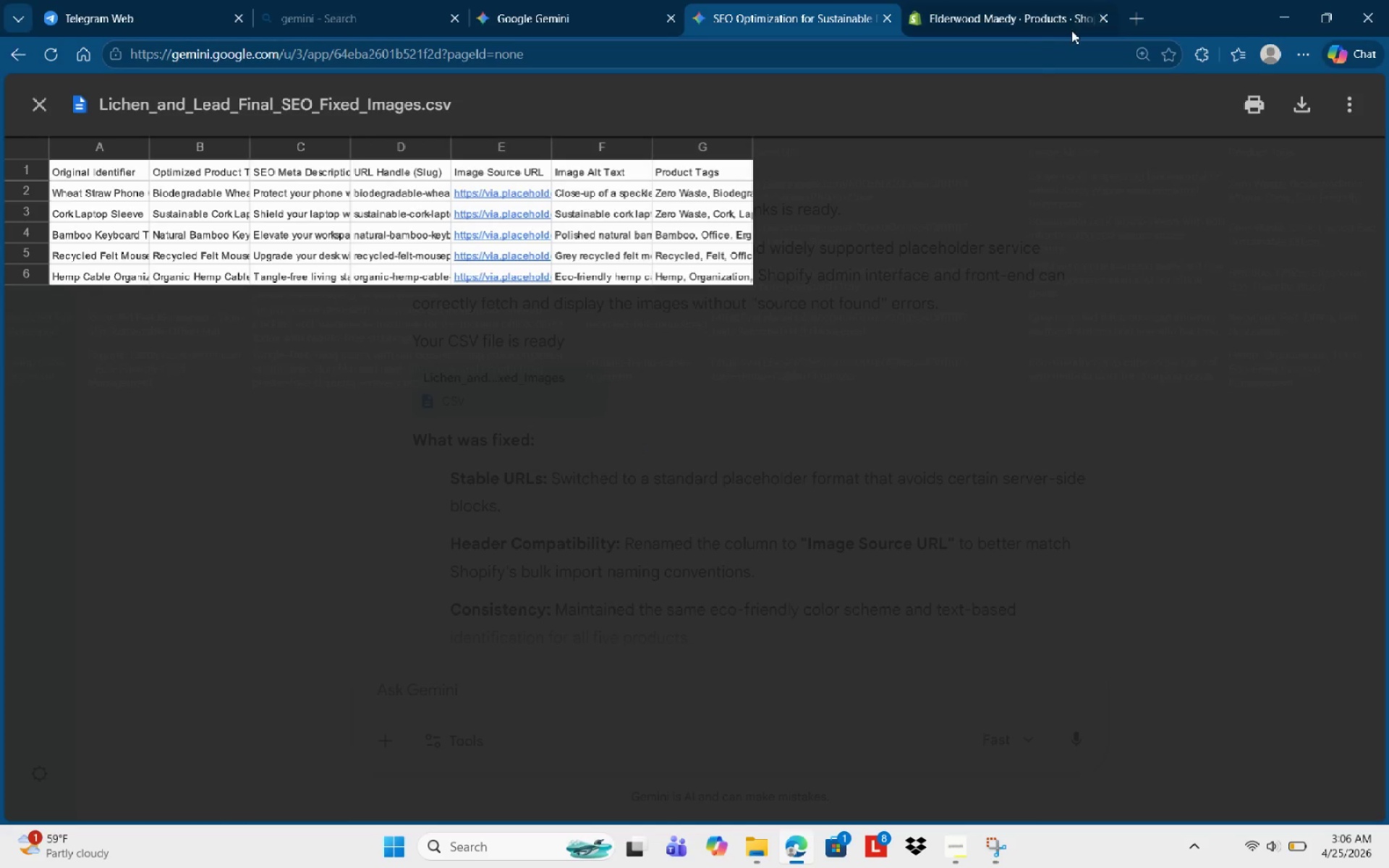 
left_click([1050, 17])
 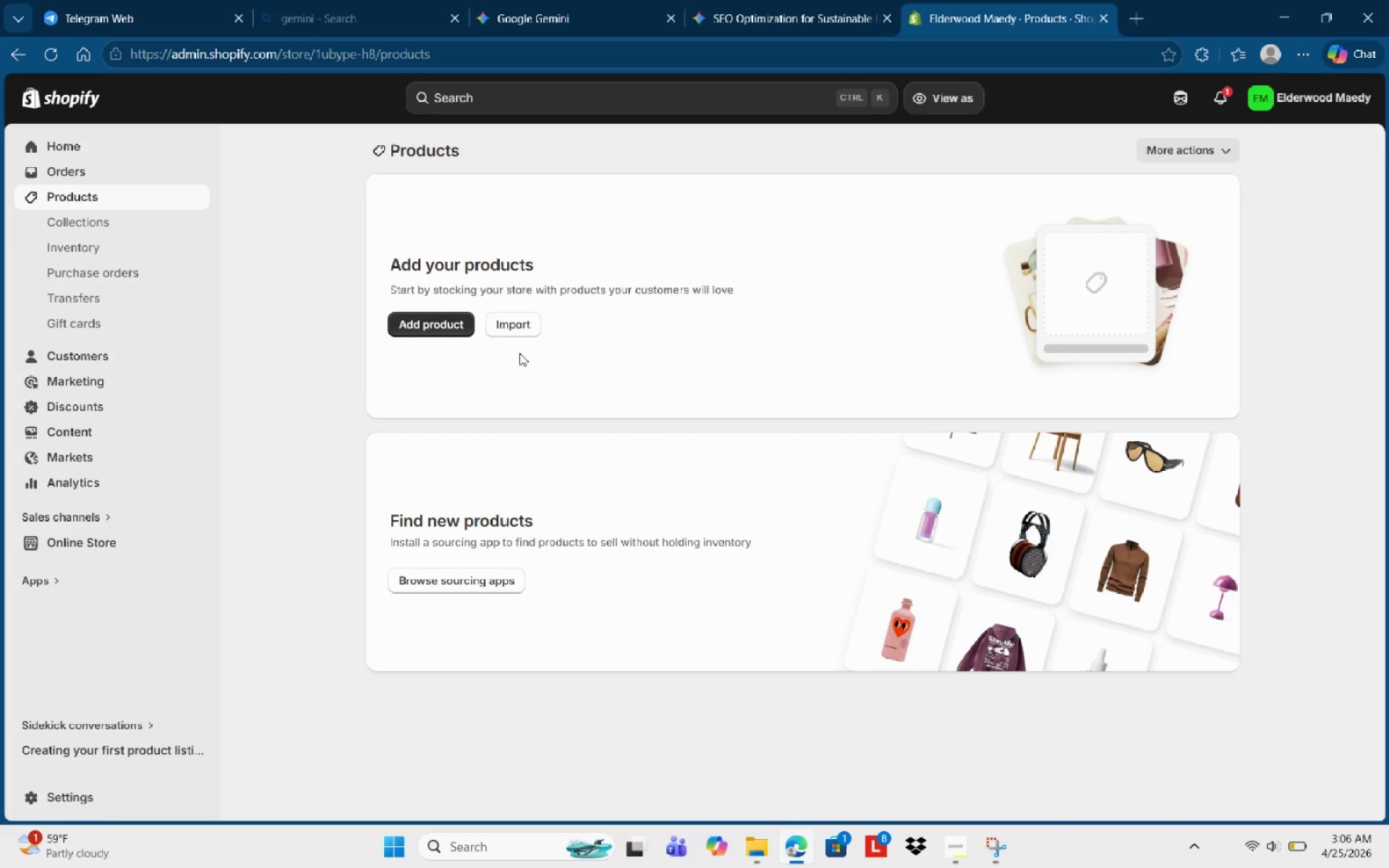 
left_click([519, 325])
 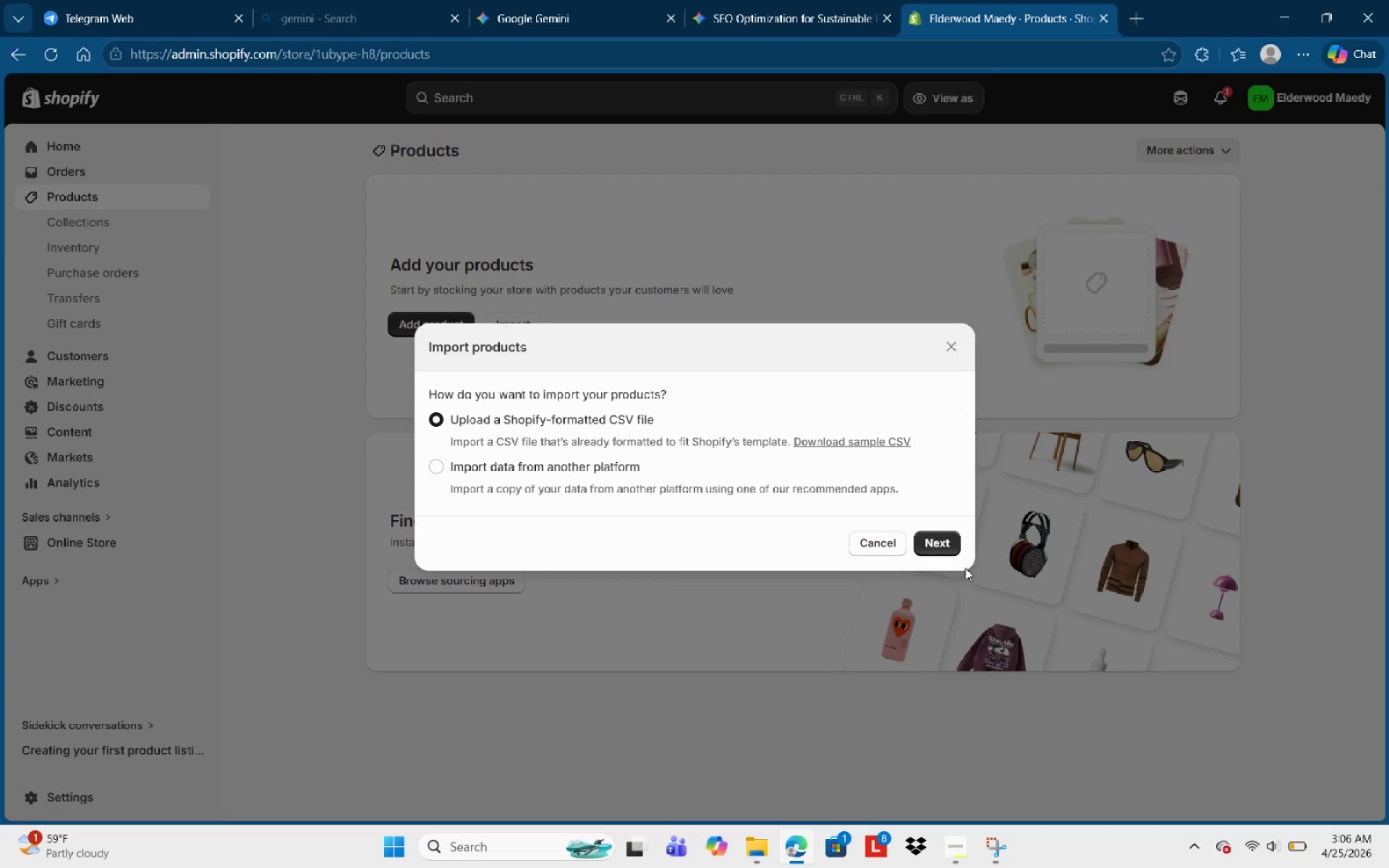 
left_click([923, 537])
 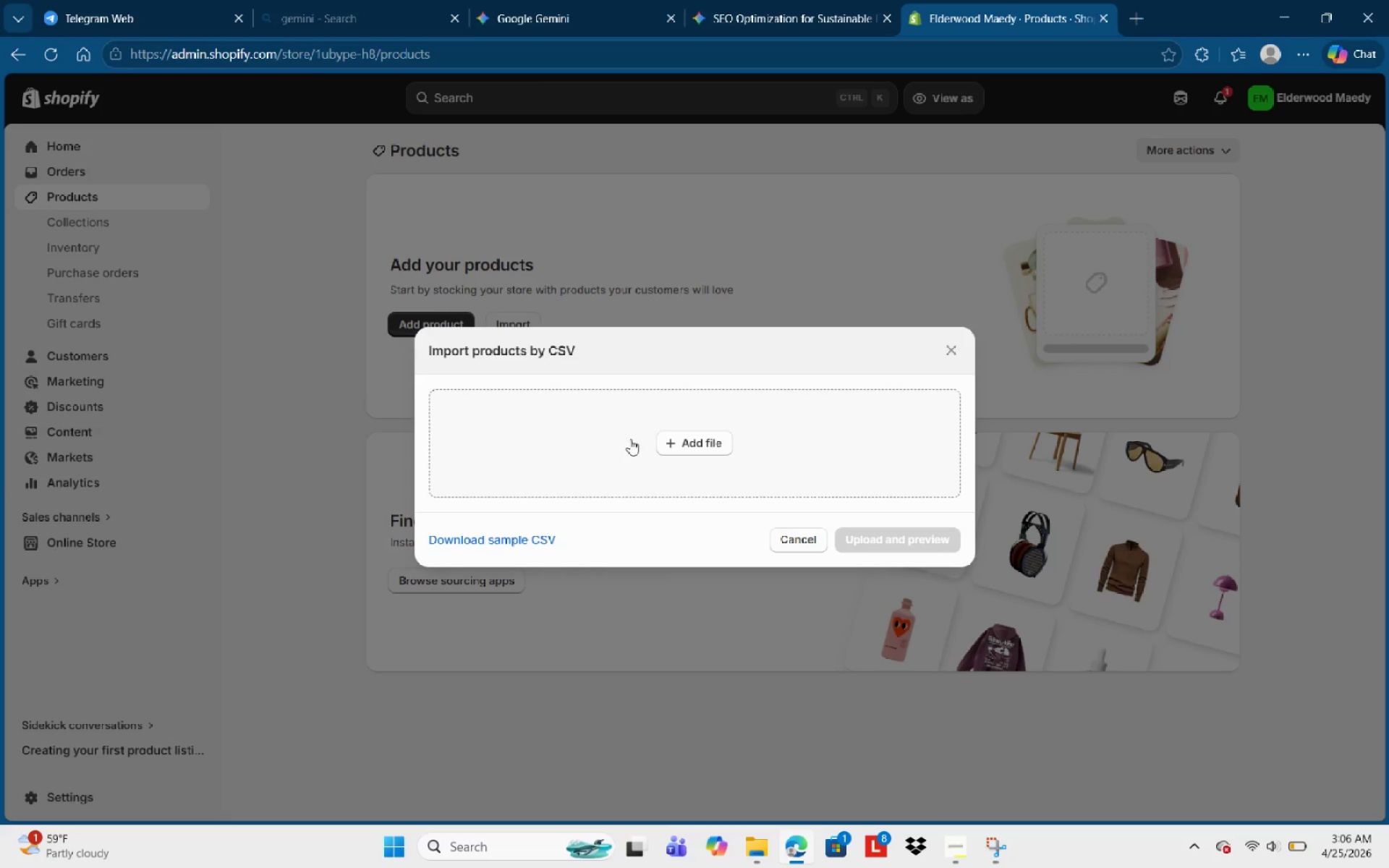 
left_click([694, 441])
 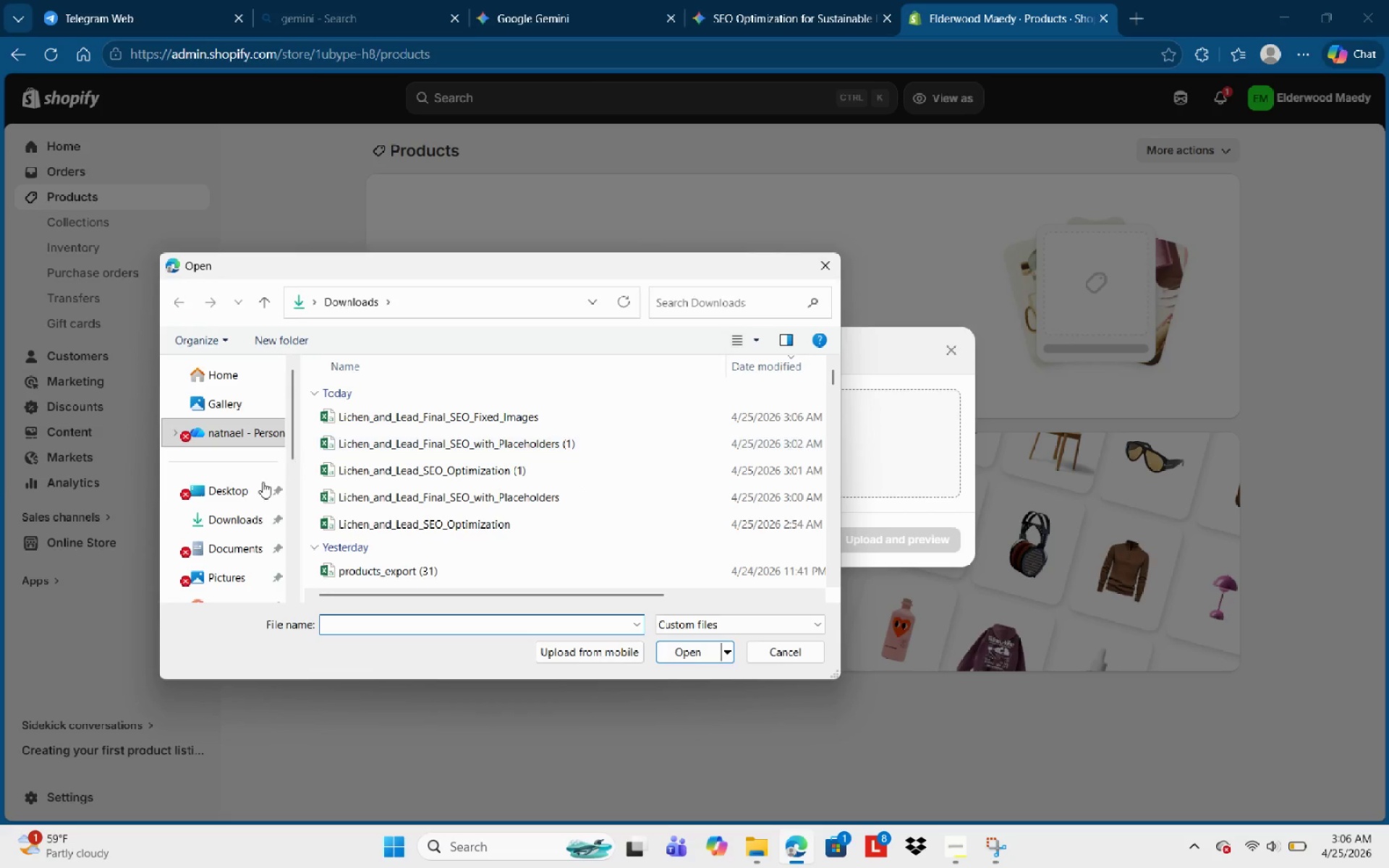 
left_click([227, 544])
 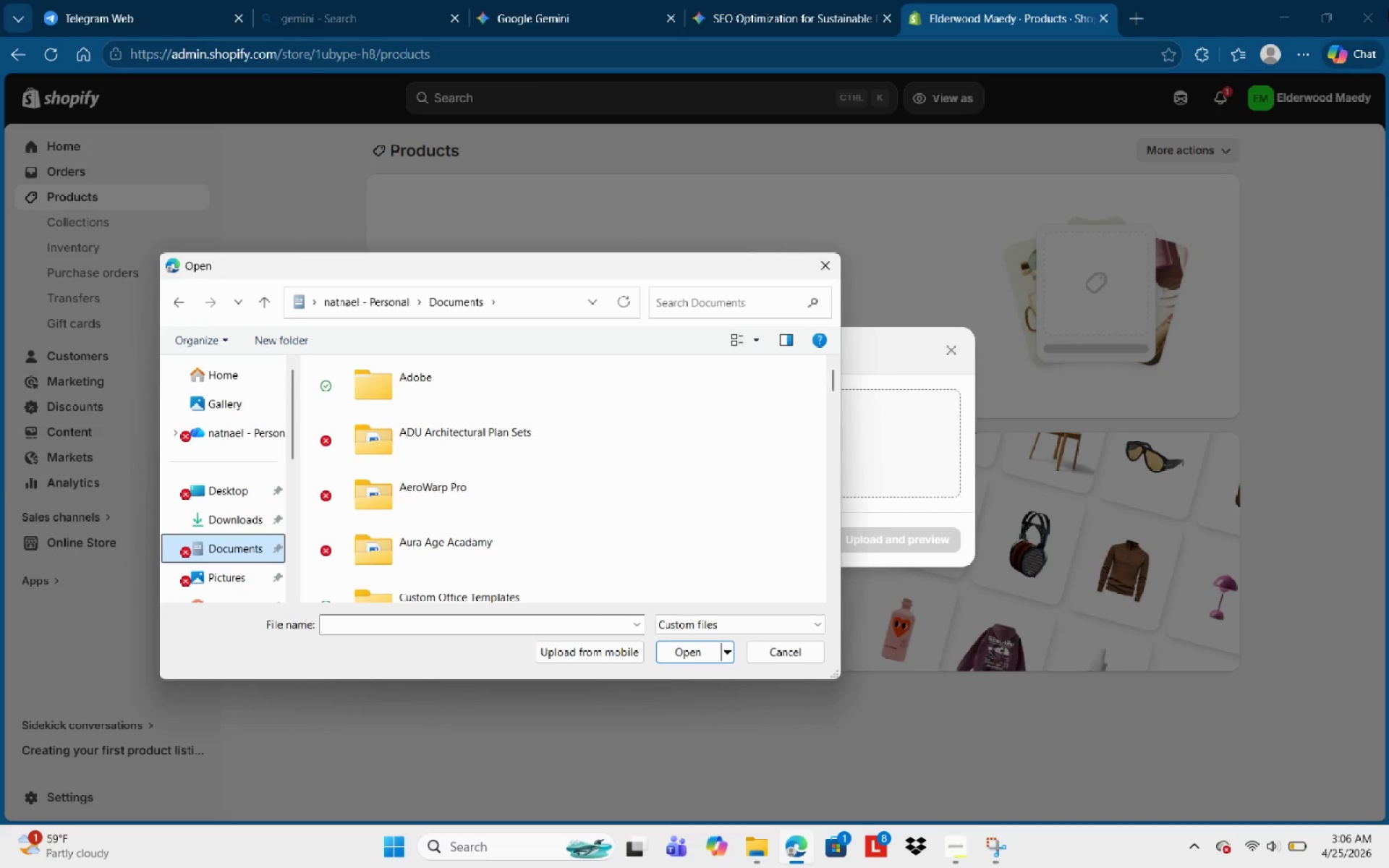 
wait(5.08)
 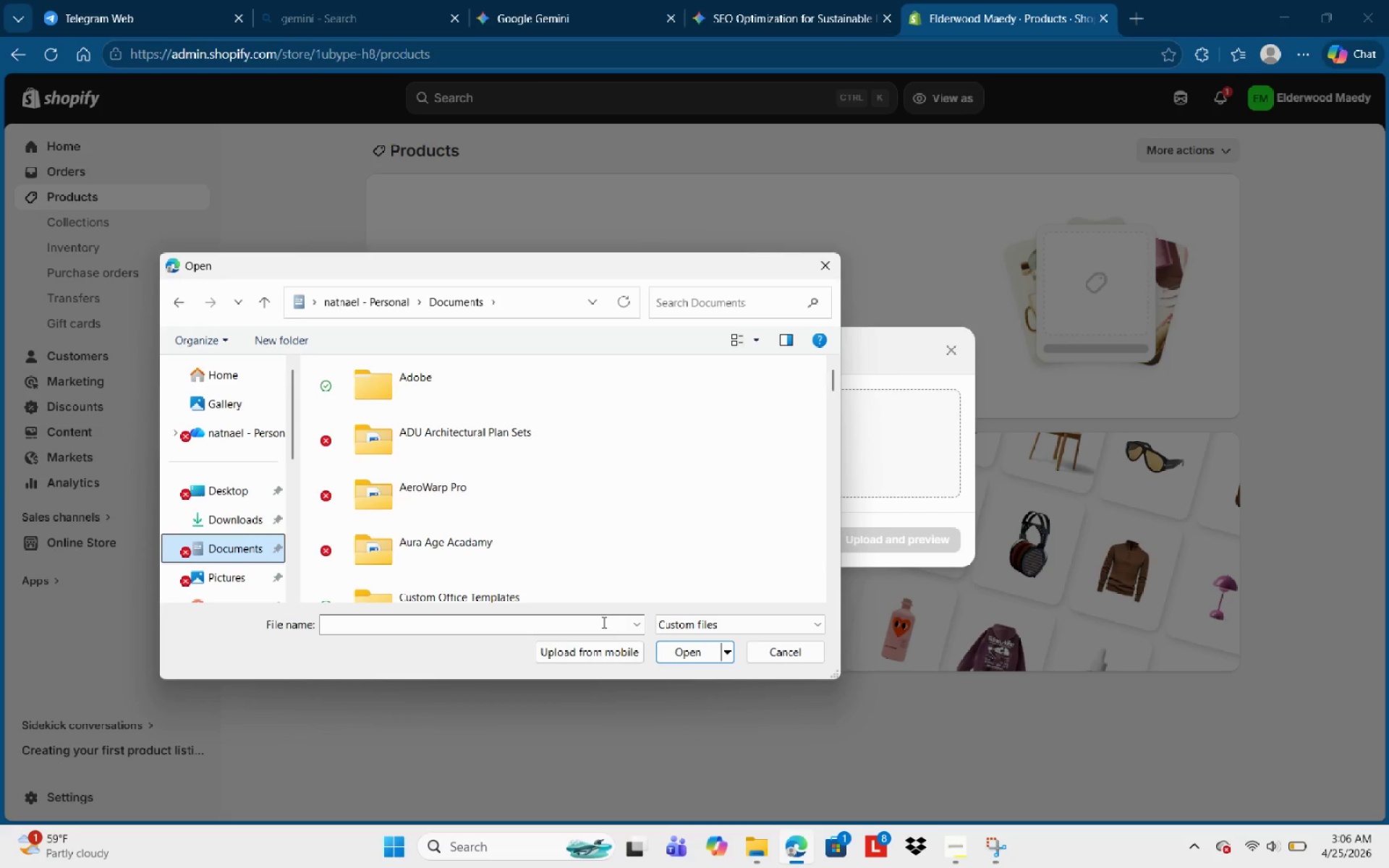 
scroll: coordinate [497, 539], scroll_direction: down, amount: 3.0
 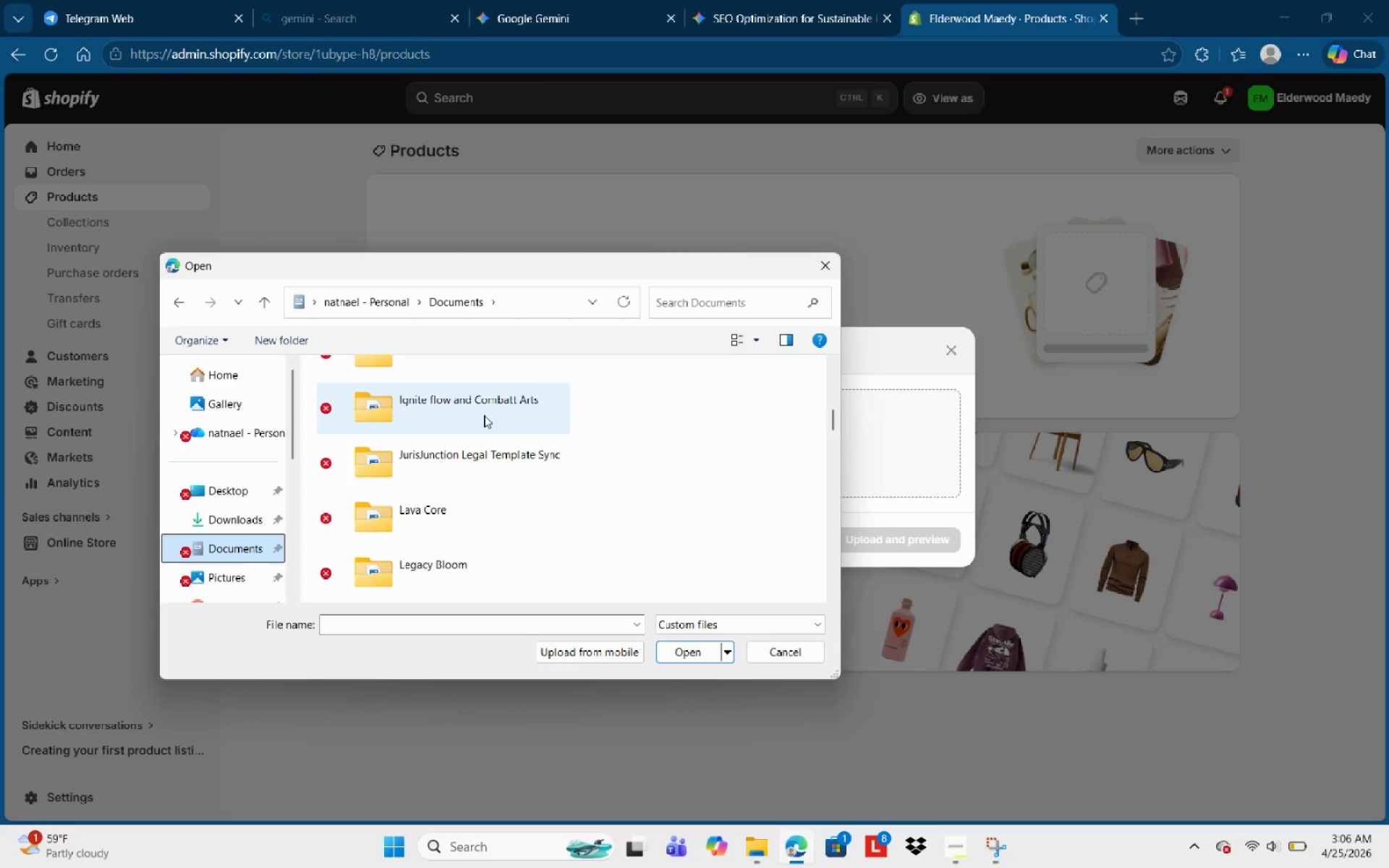 
scroll: coordinate [484, 415], scroll_direction: up, amount: 1.0
 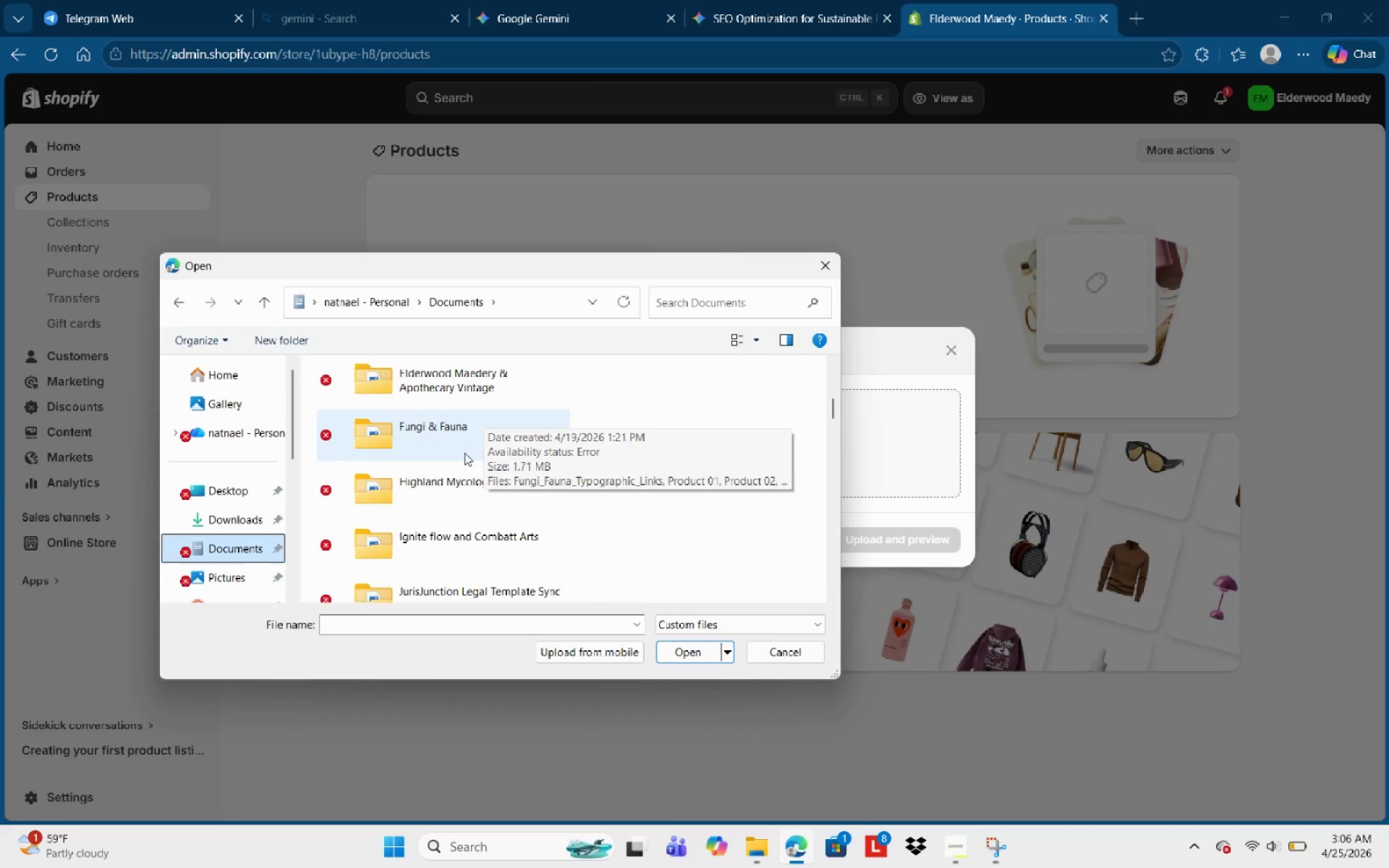 
scroll: coordinate [451, 488], scroll_direction: down, amount: 2.0
 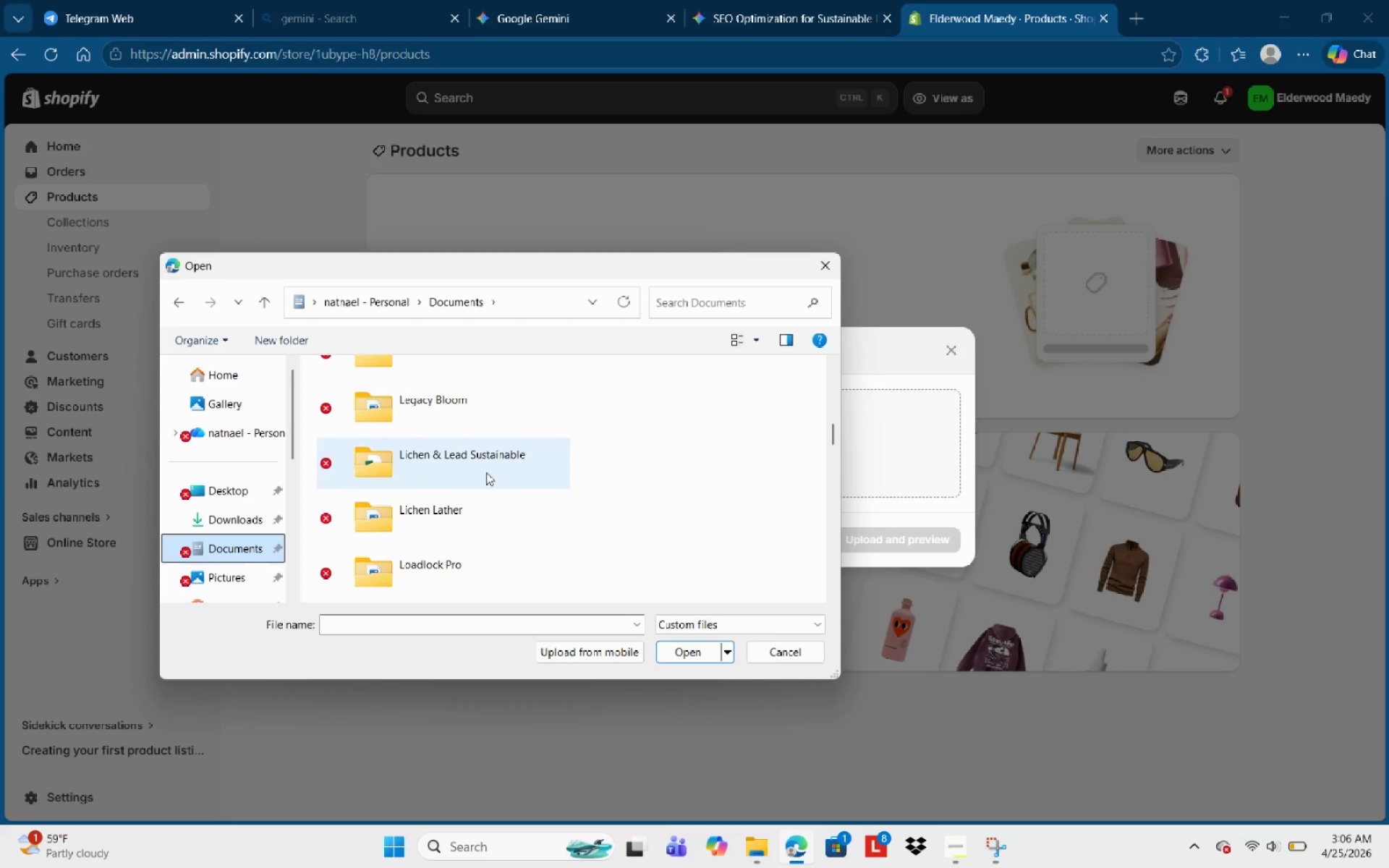 
double_click([486, 472])
 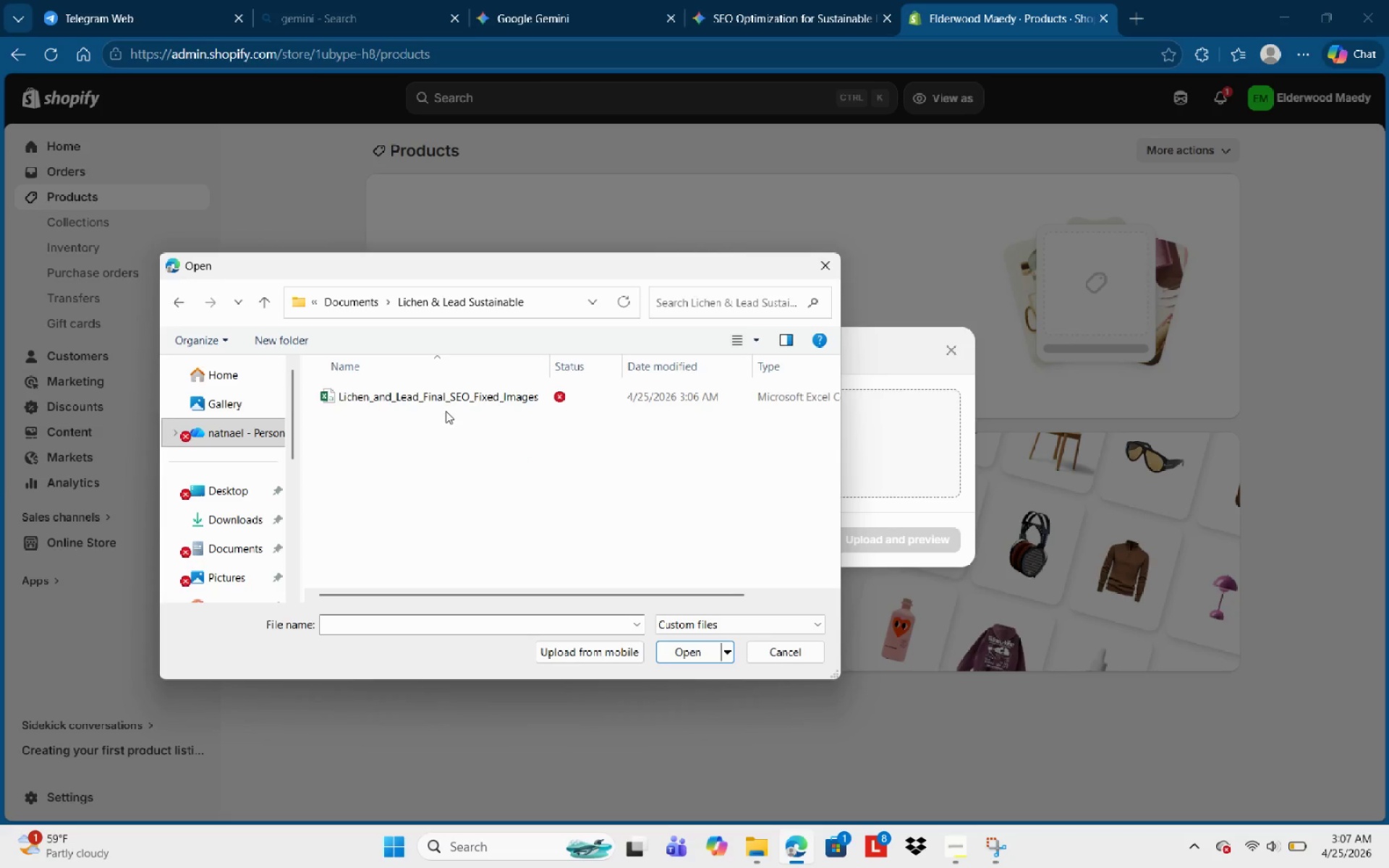 
left_click([451, 403])
 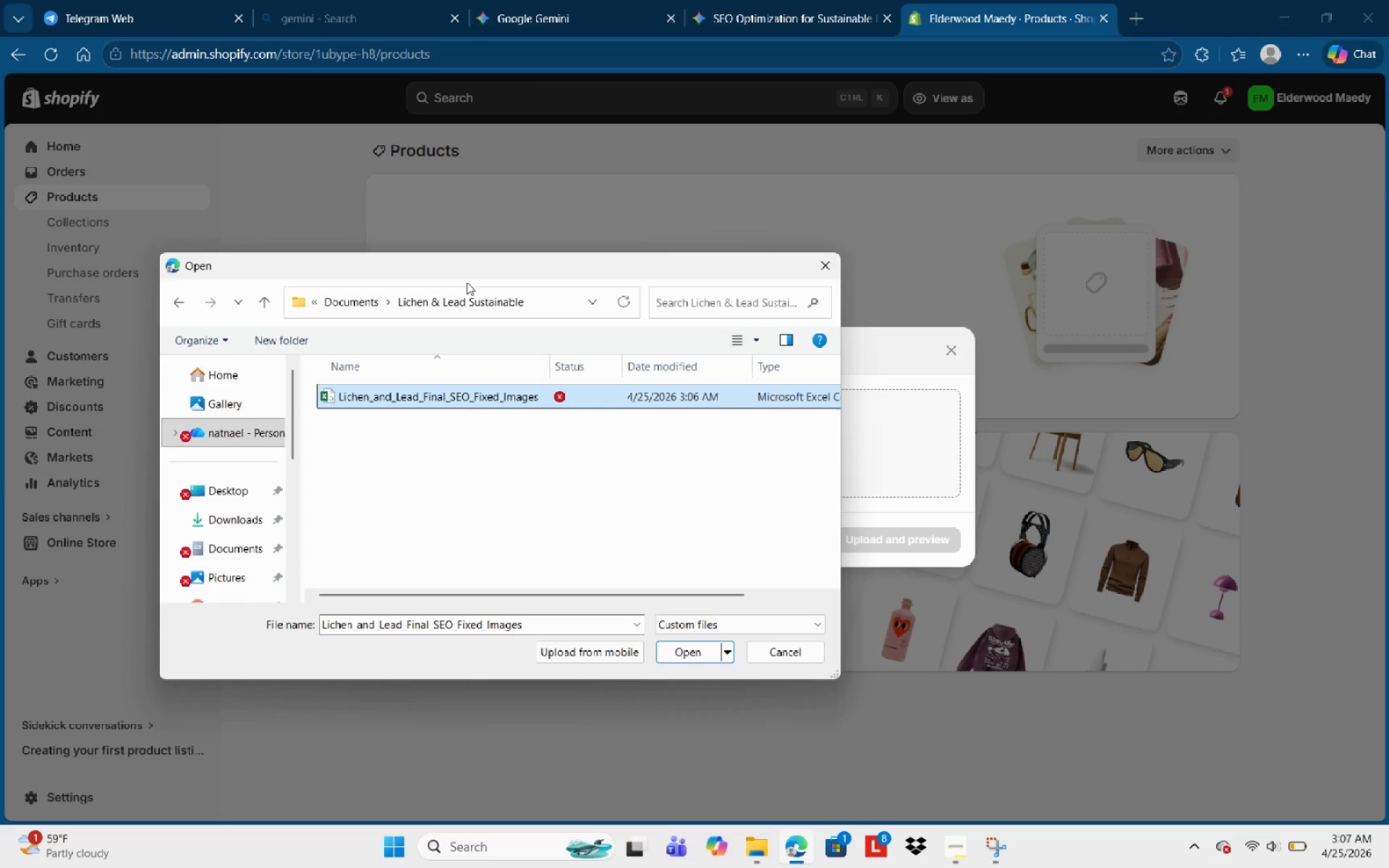 
key(NumpadEnter)
 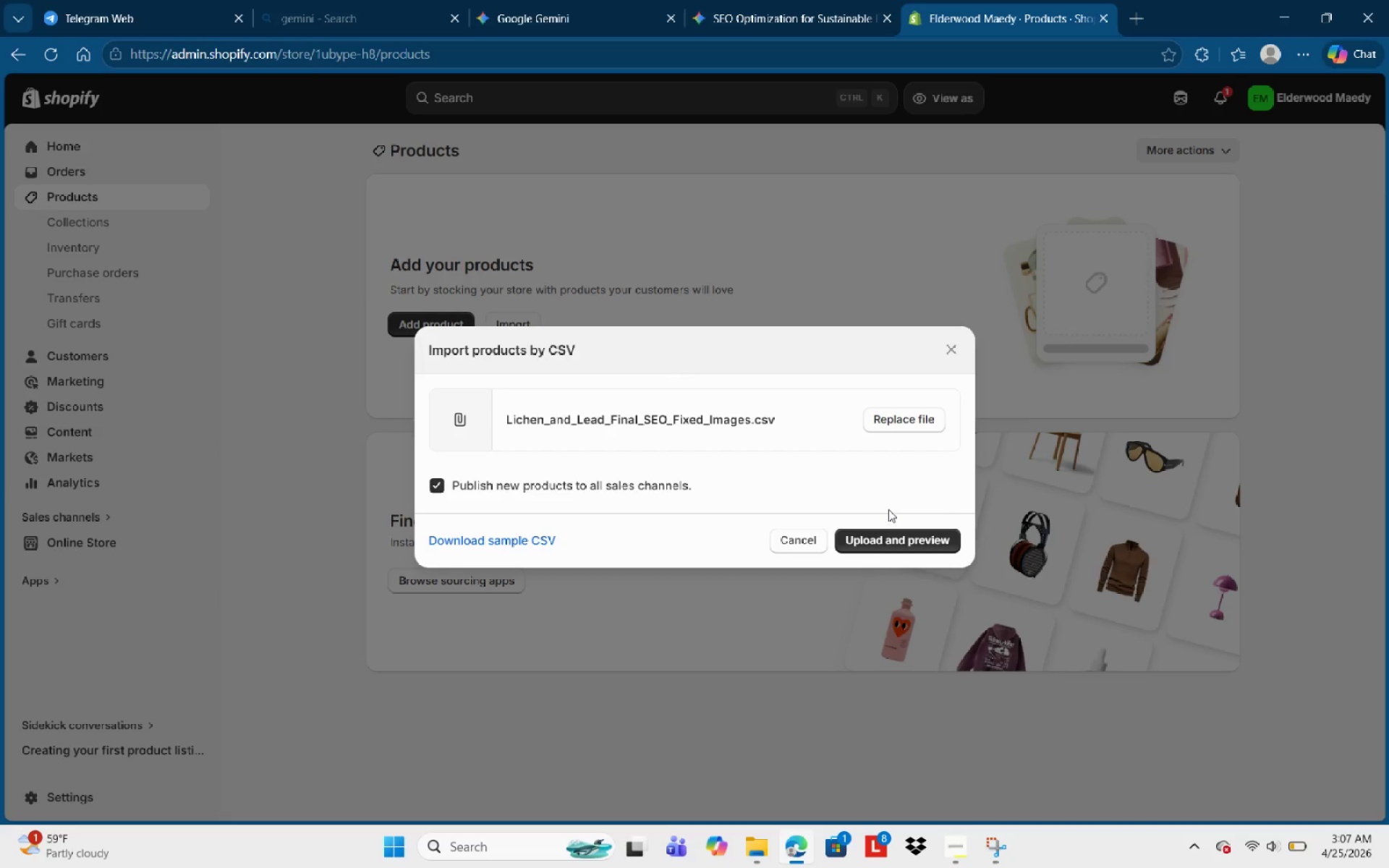 
left_click([875, 548])
 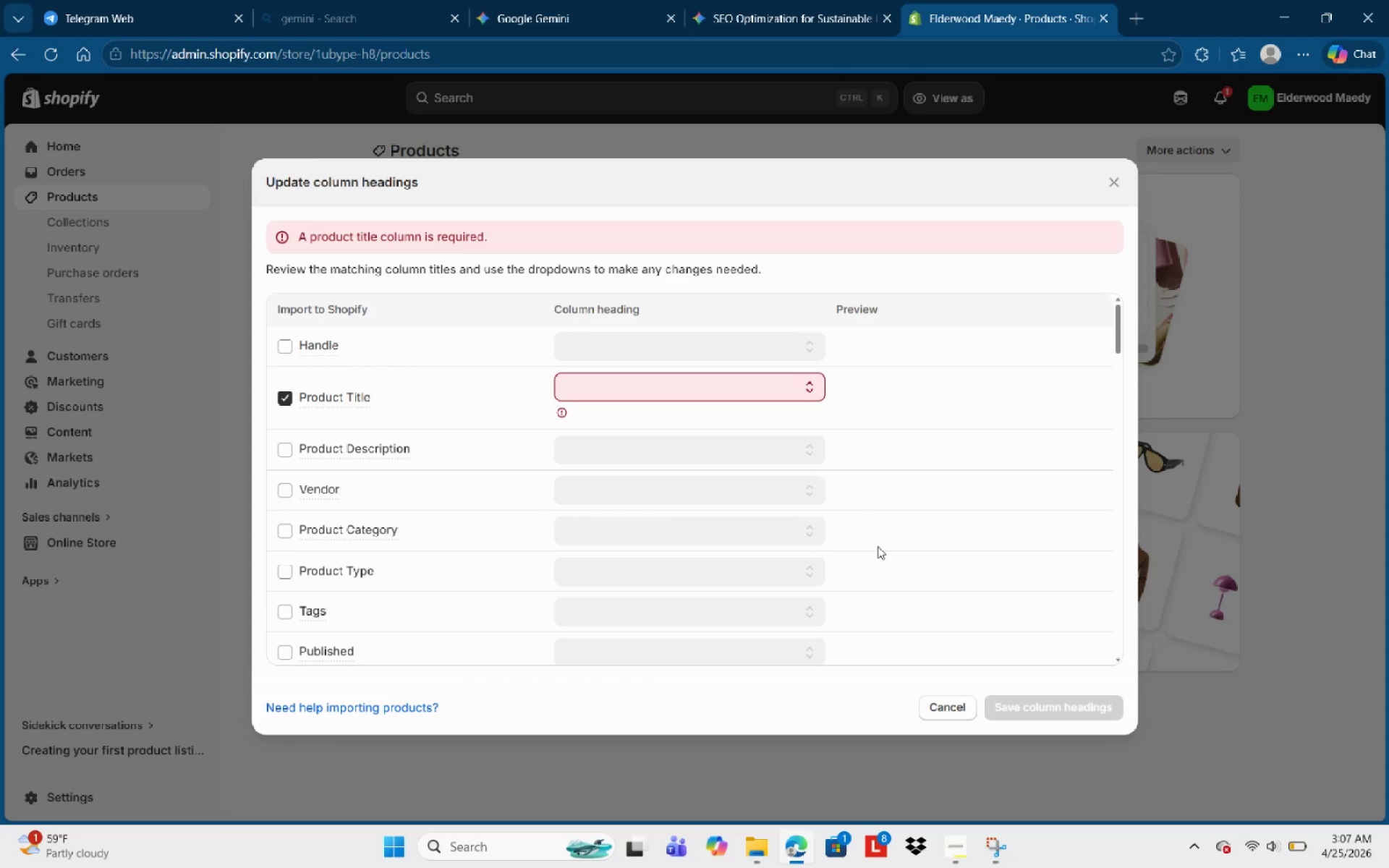 
wait(7.53)
 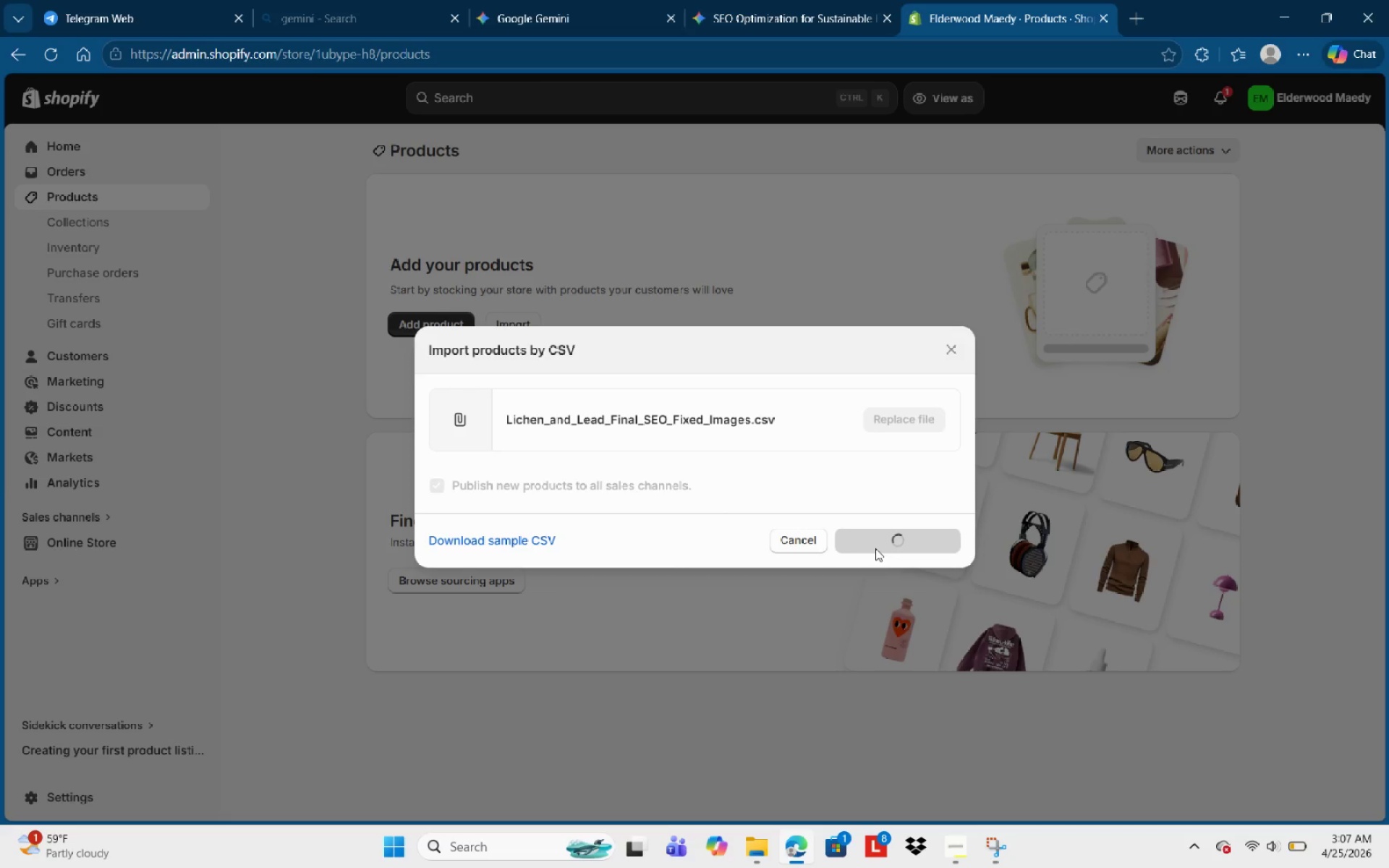 
left_click([768, 393])
 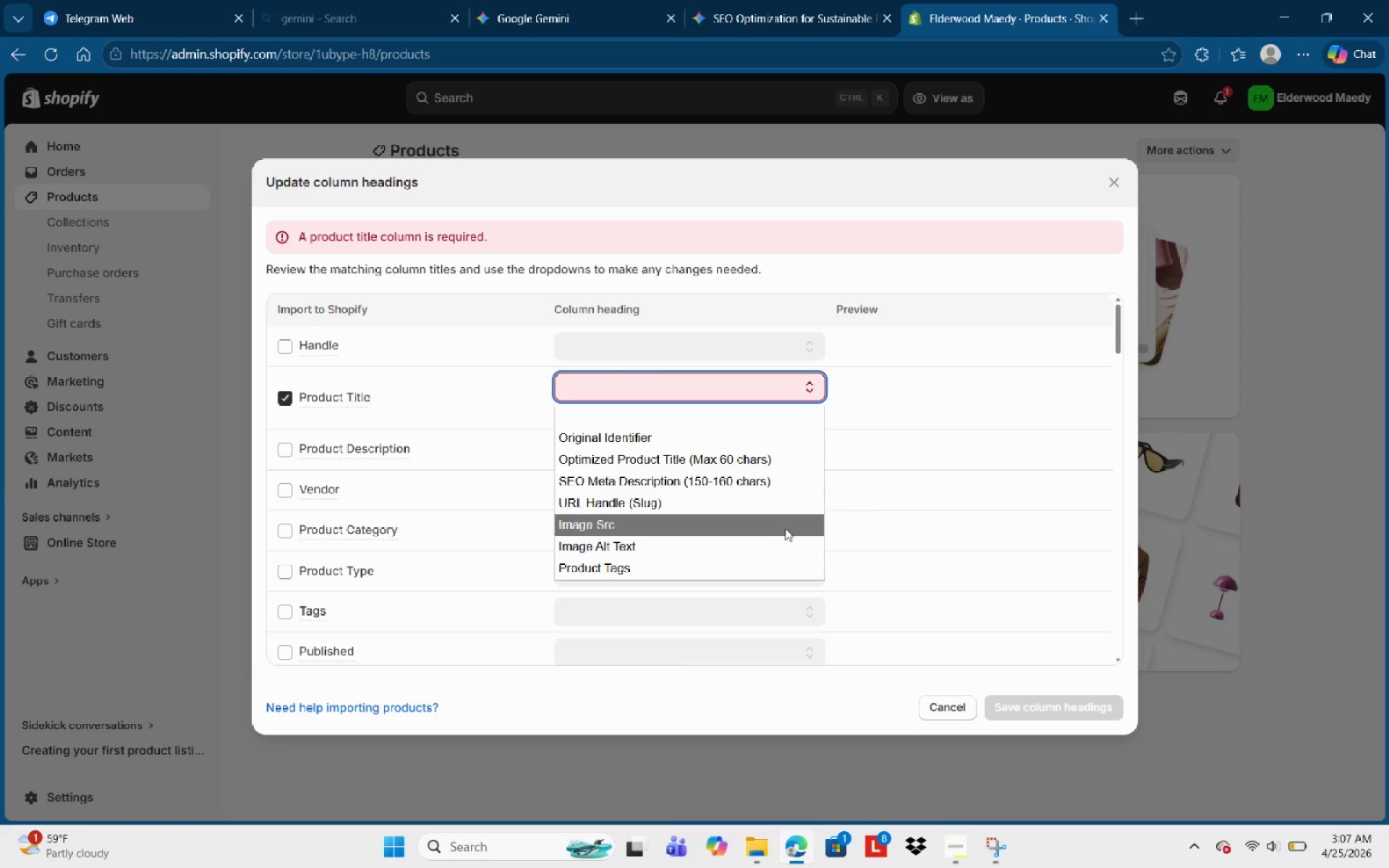 
wait(17.61)
 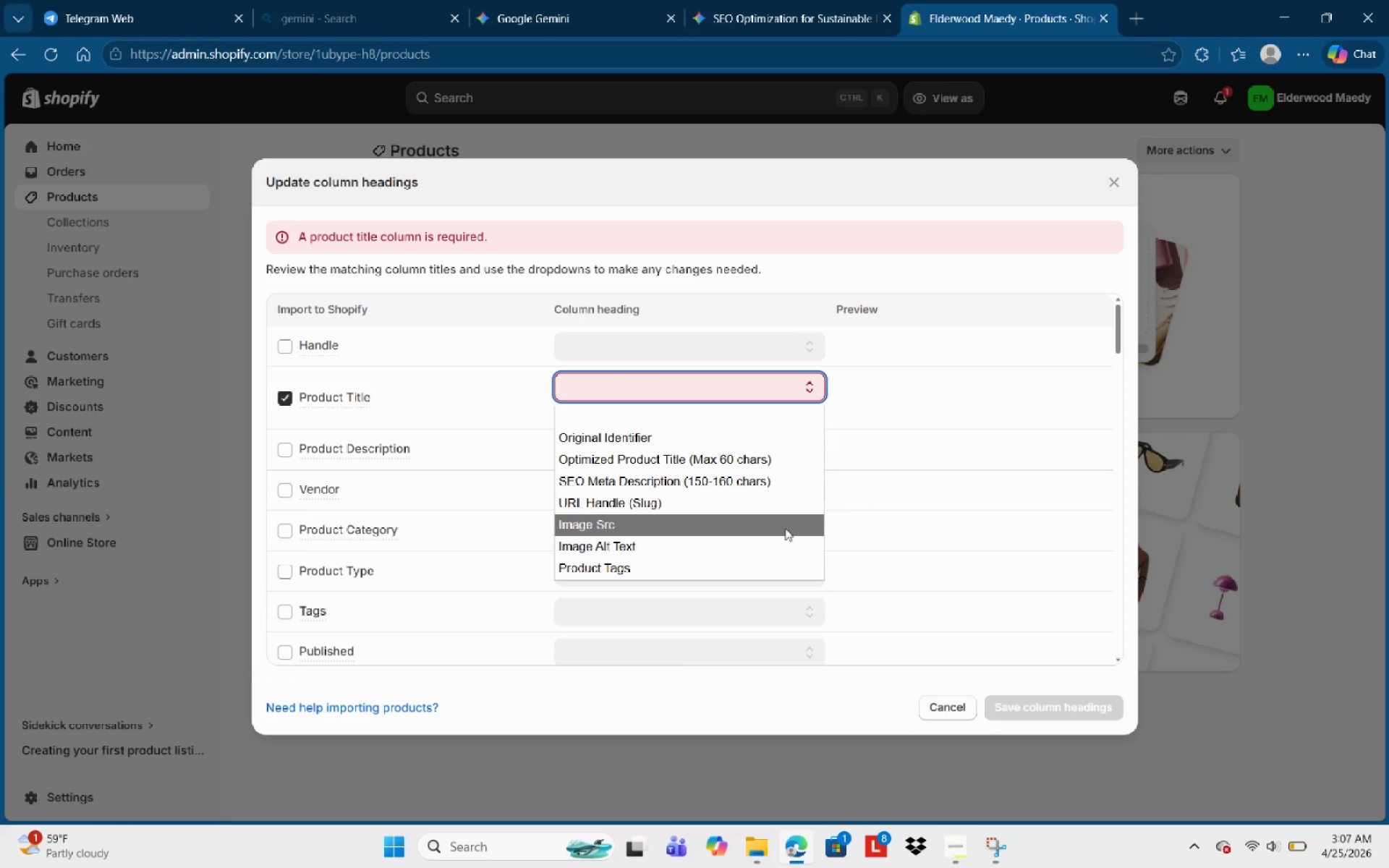 
left_click([783, 467])
 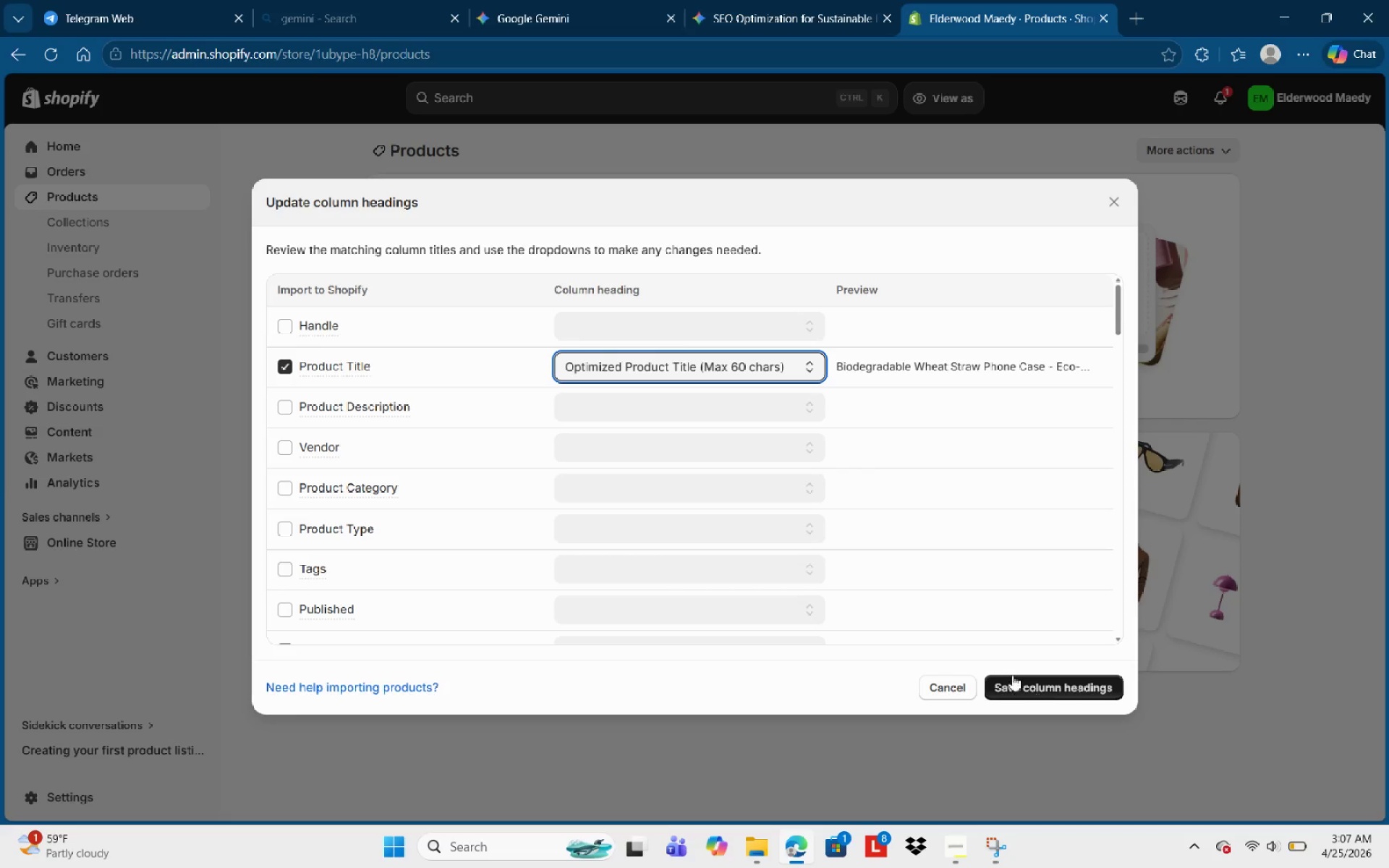 
wait(5.11)
 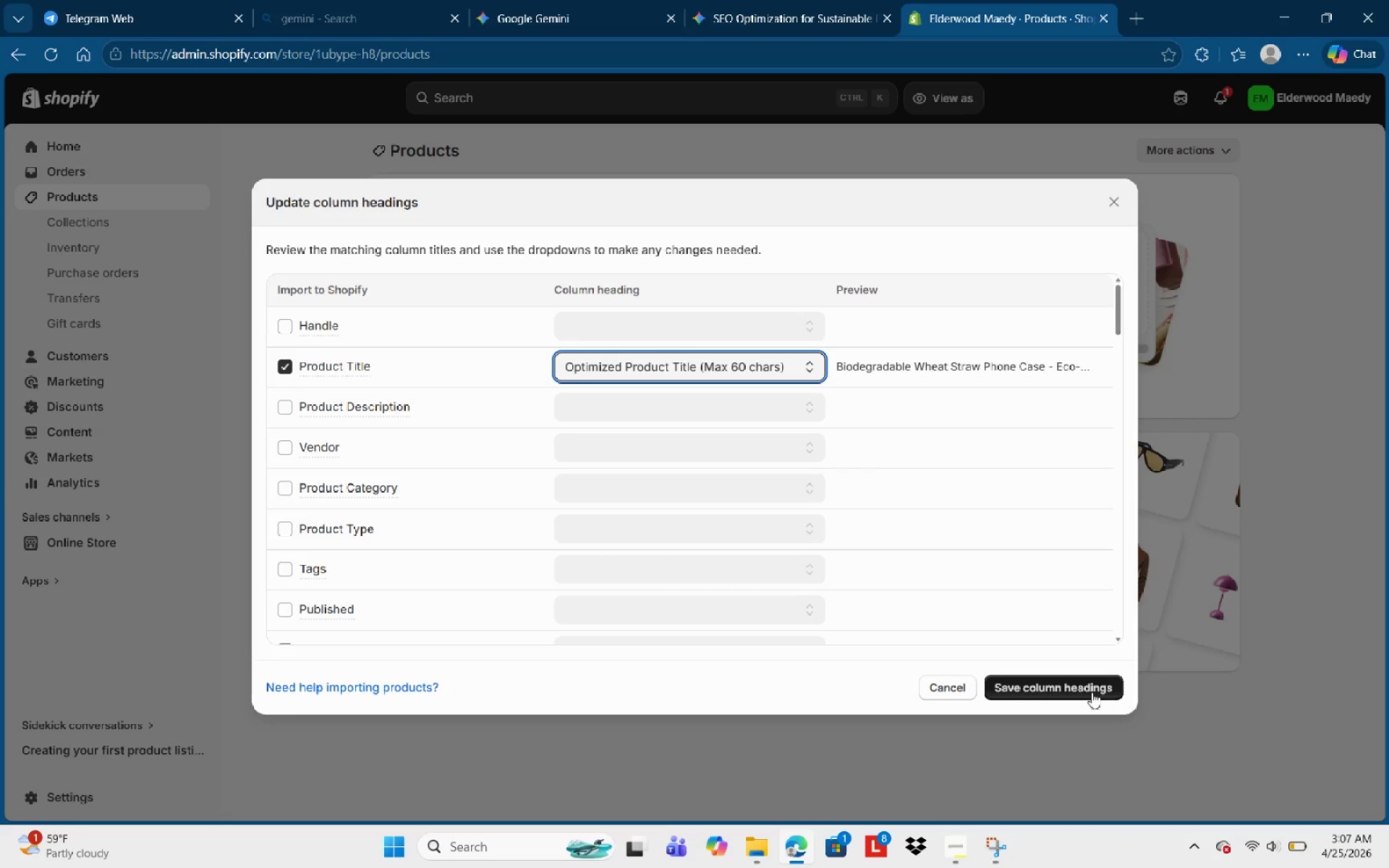 
left_click([653, 419])
 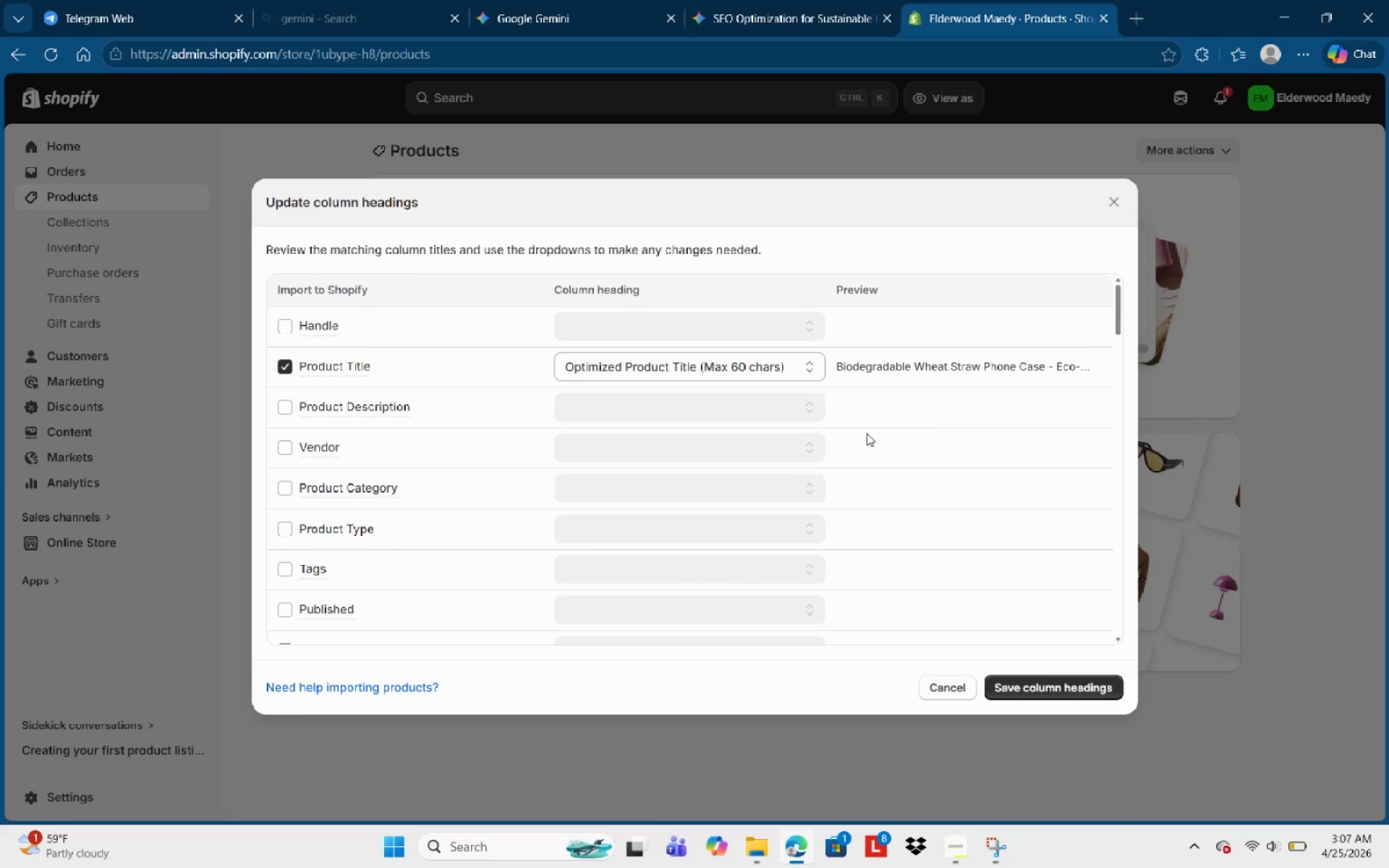 
scroll: coordinate [974, 411], scroll_direction: up, amount: 2.0
 